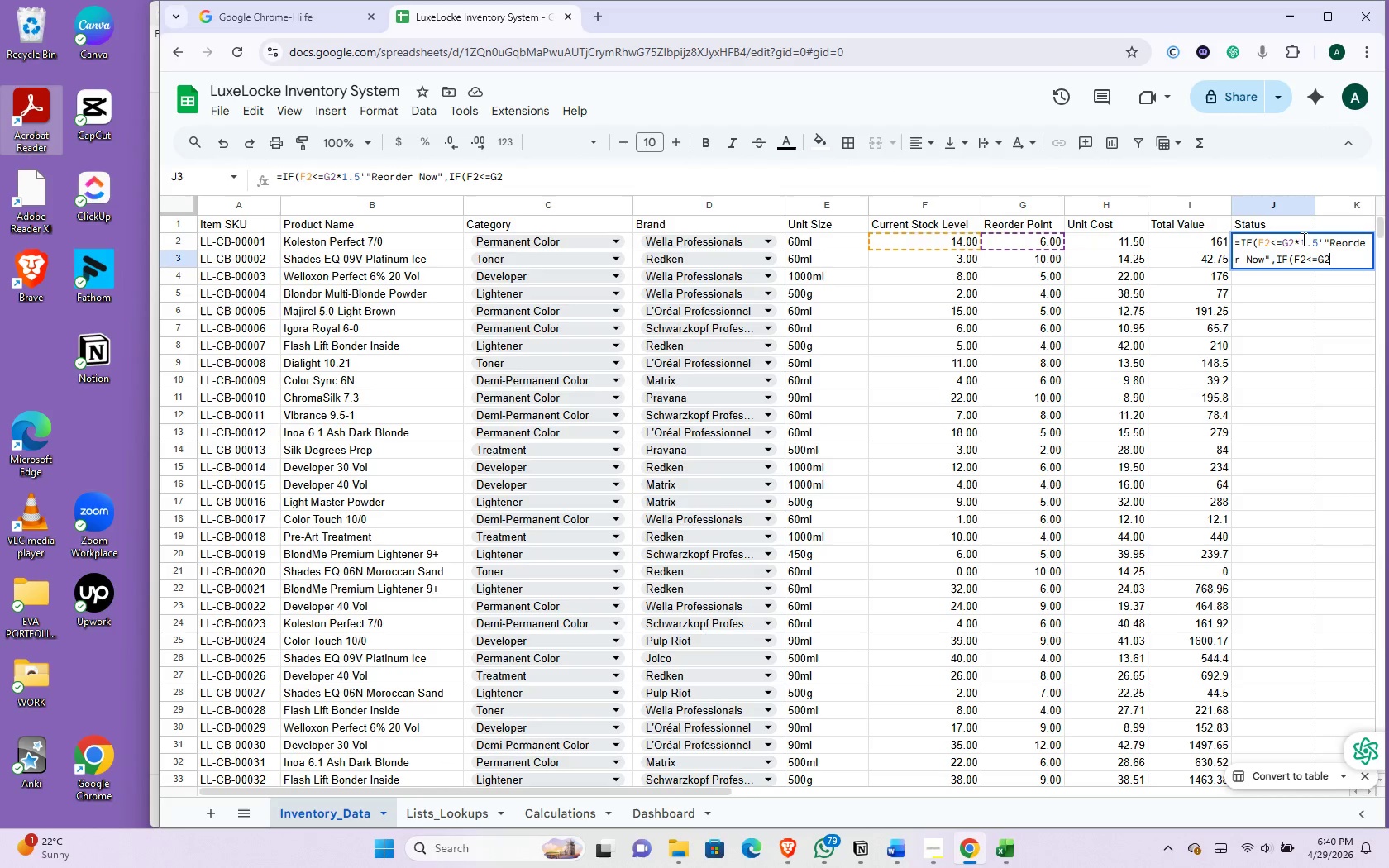 
left_click([1321, 241])
 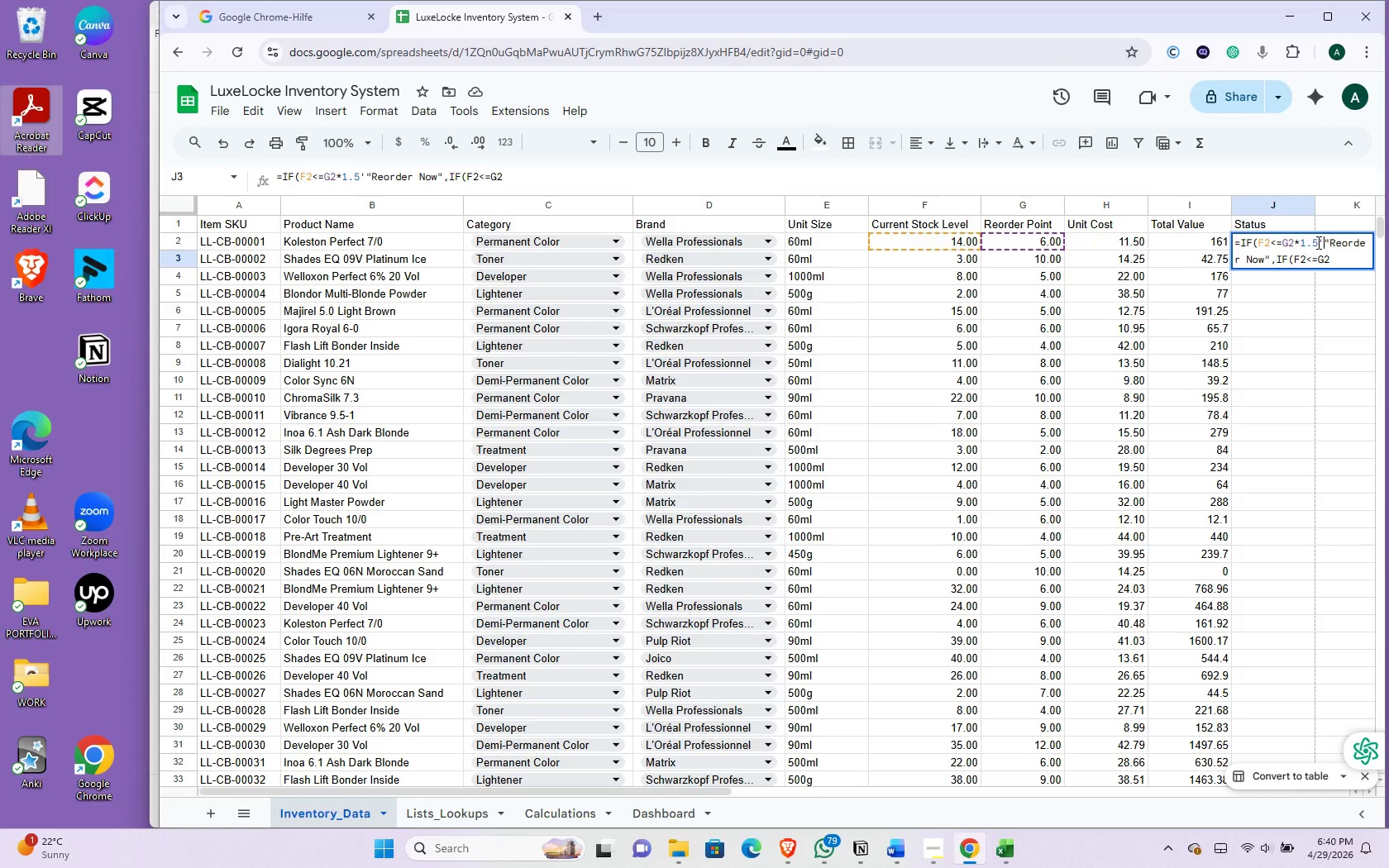 
key(Backspace)
 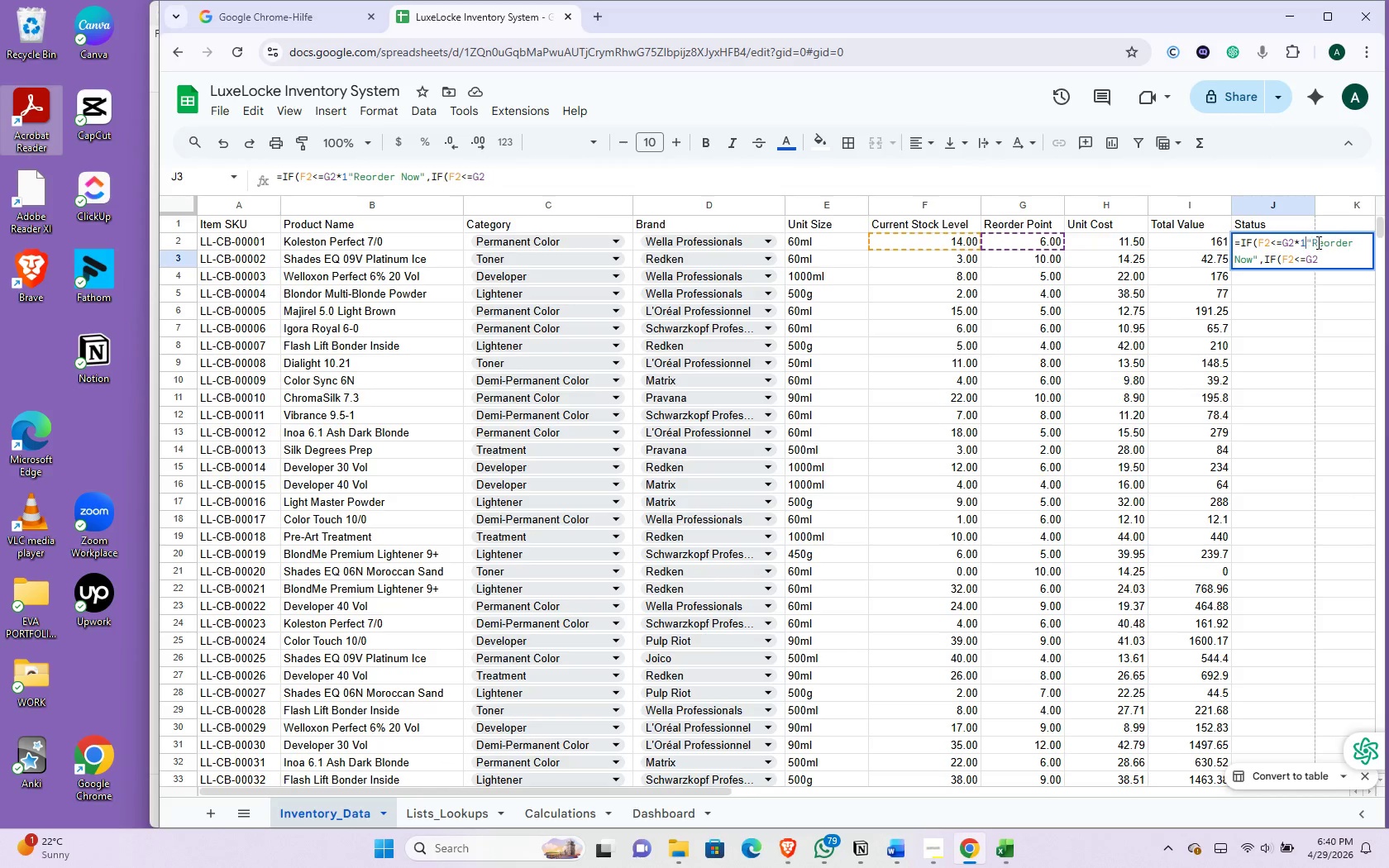 
key(Backspace)
 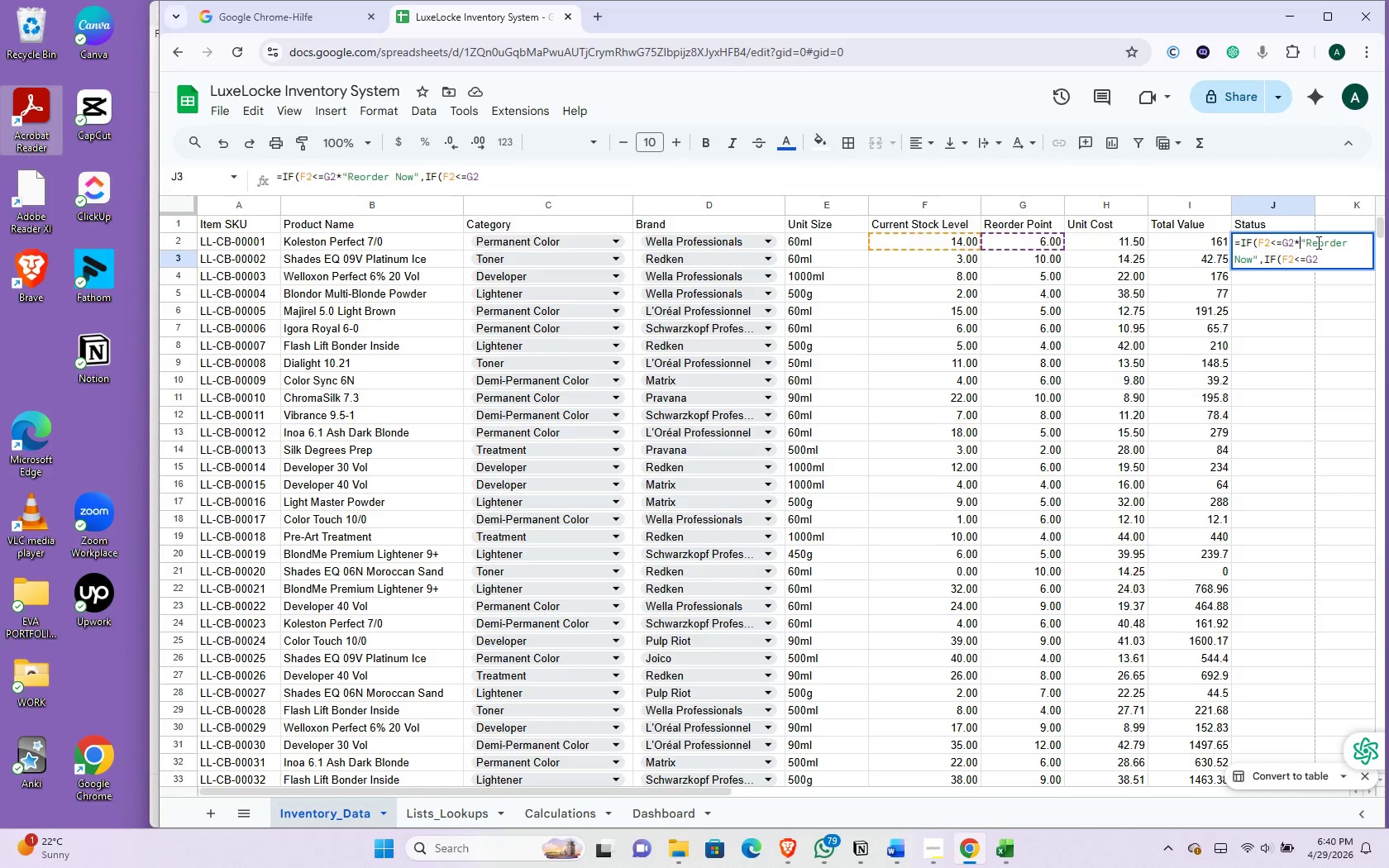 
key(Backspace)
 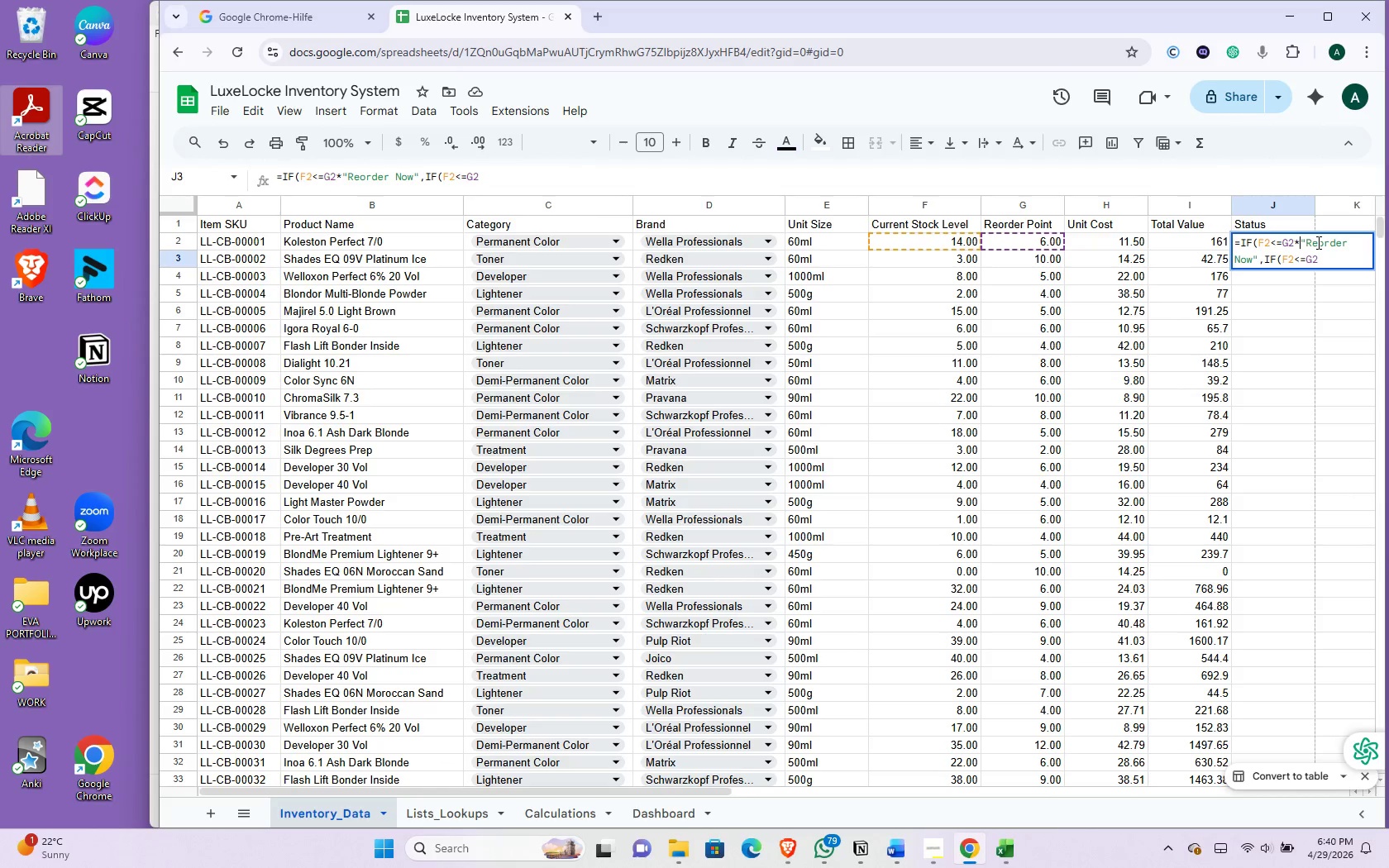 
key(Backspace)
 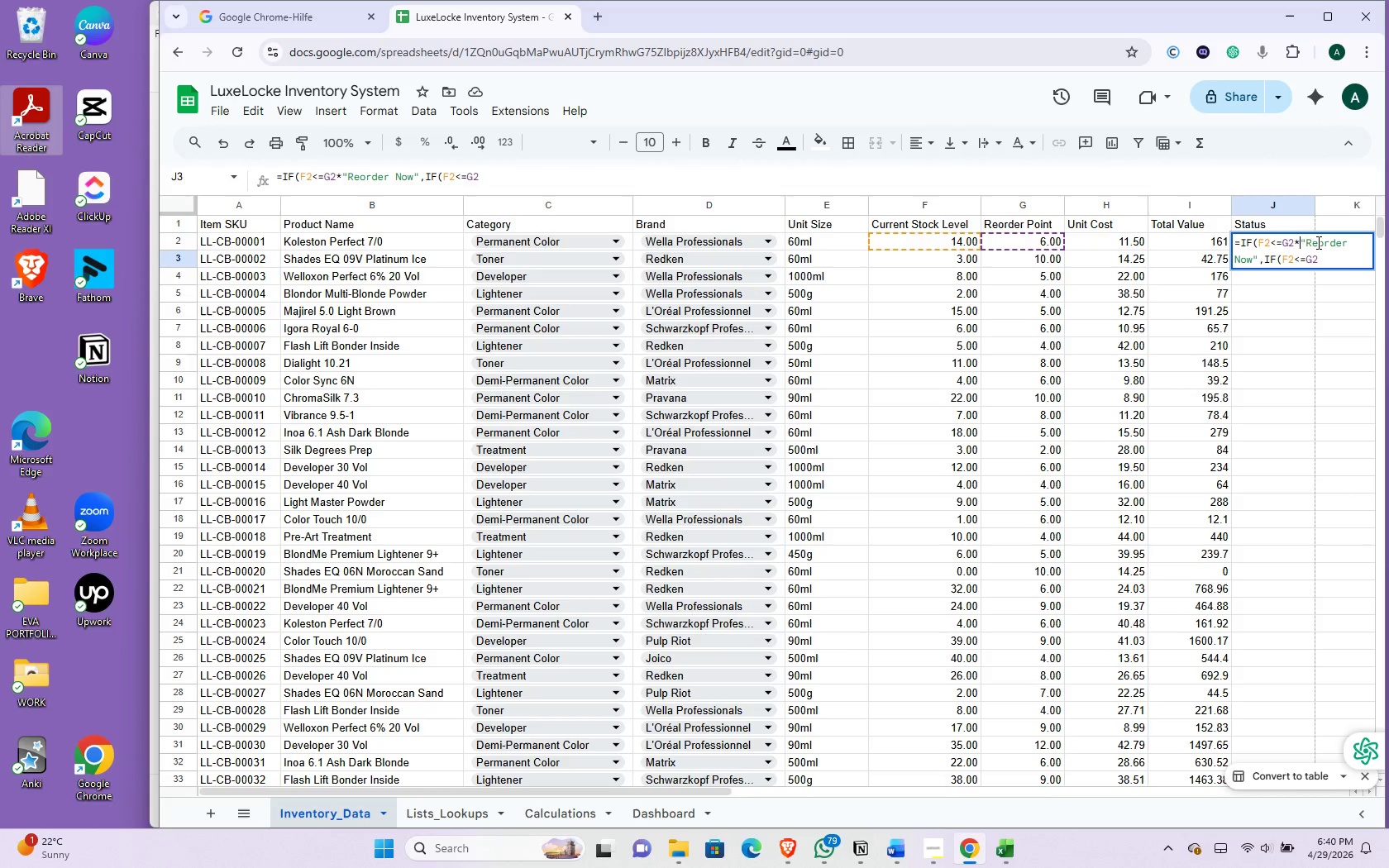 
key(Backspace)
 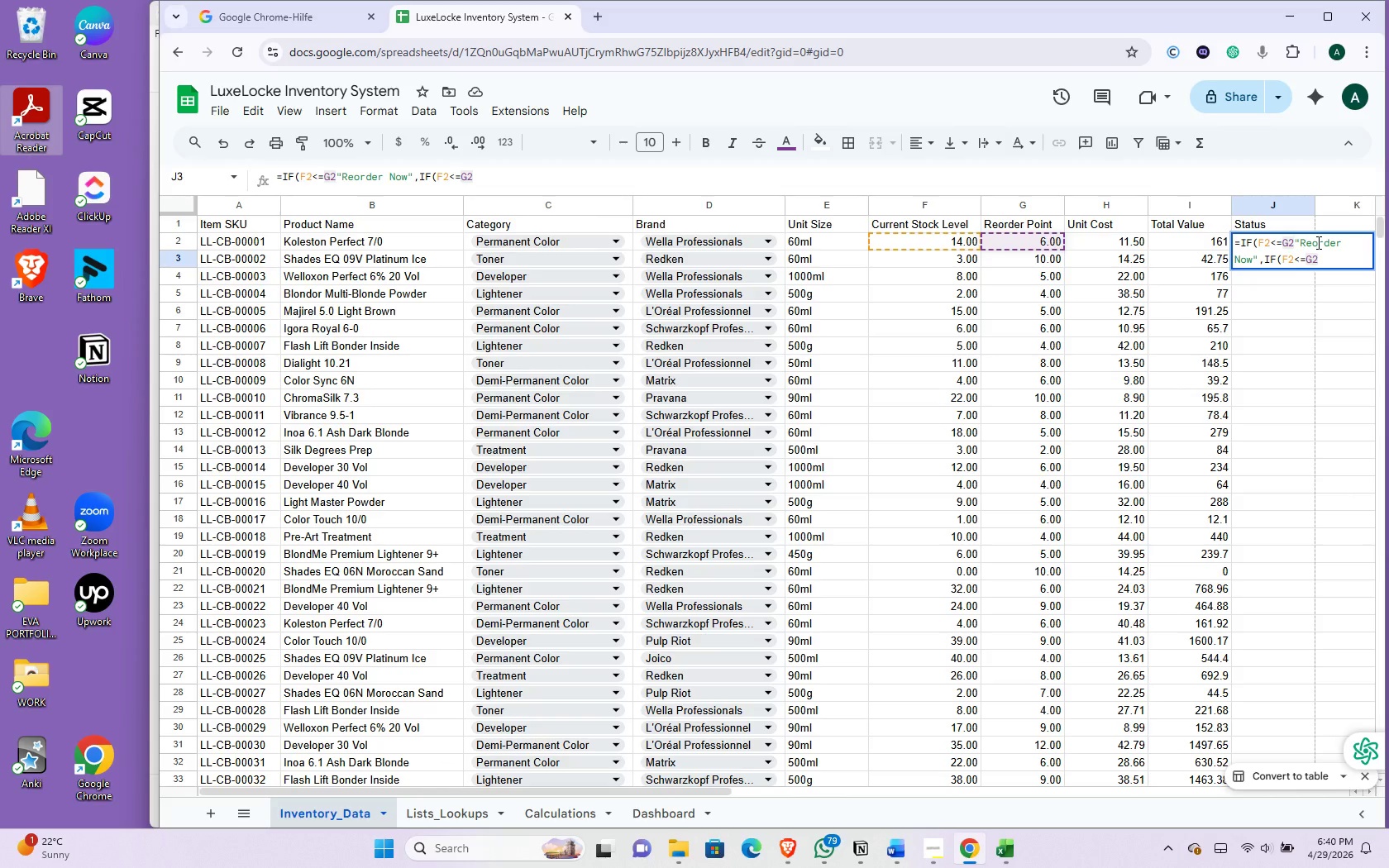 
key(Comma)
 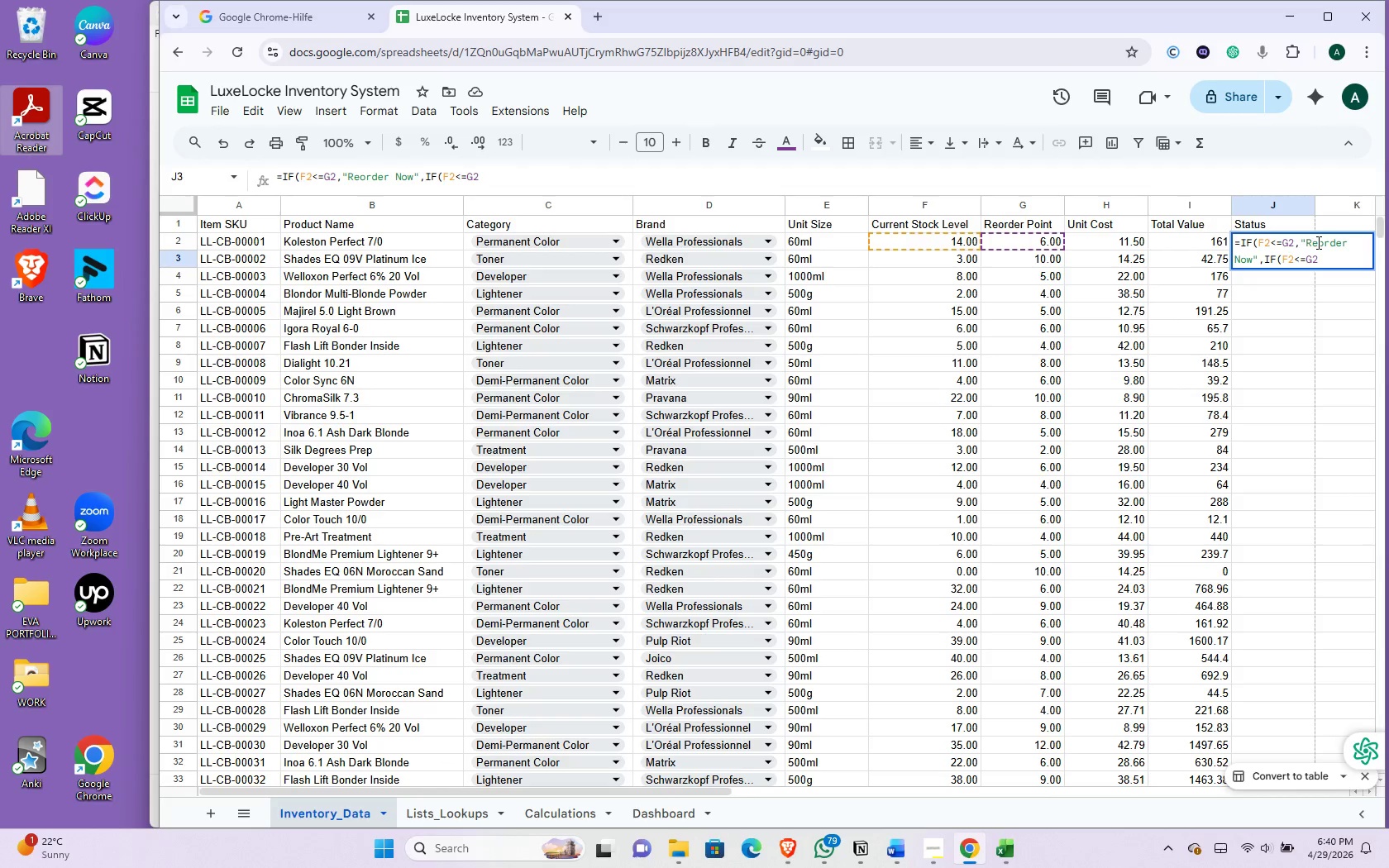 
wait(11.5)
 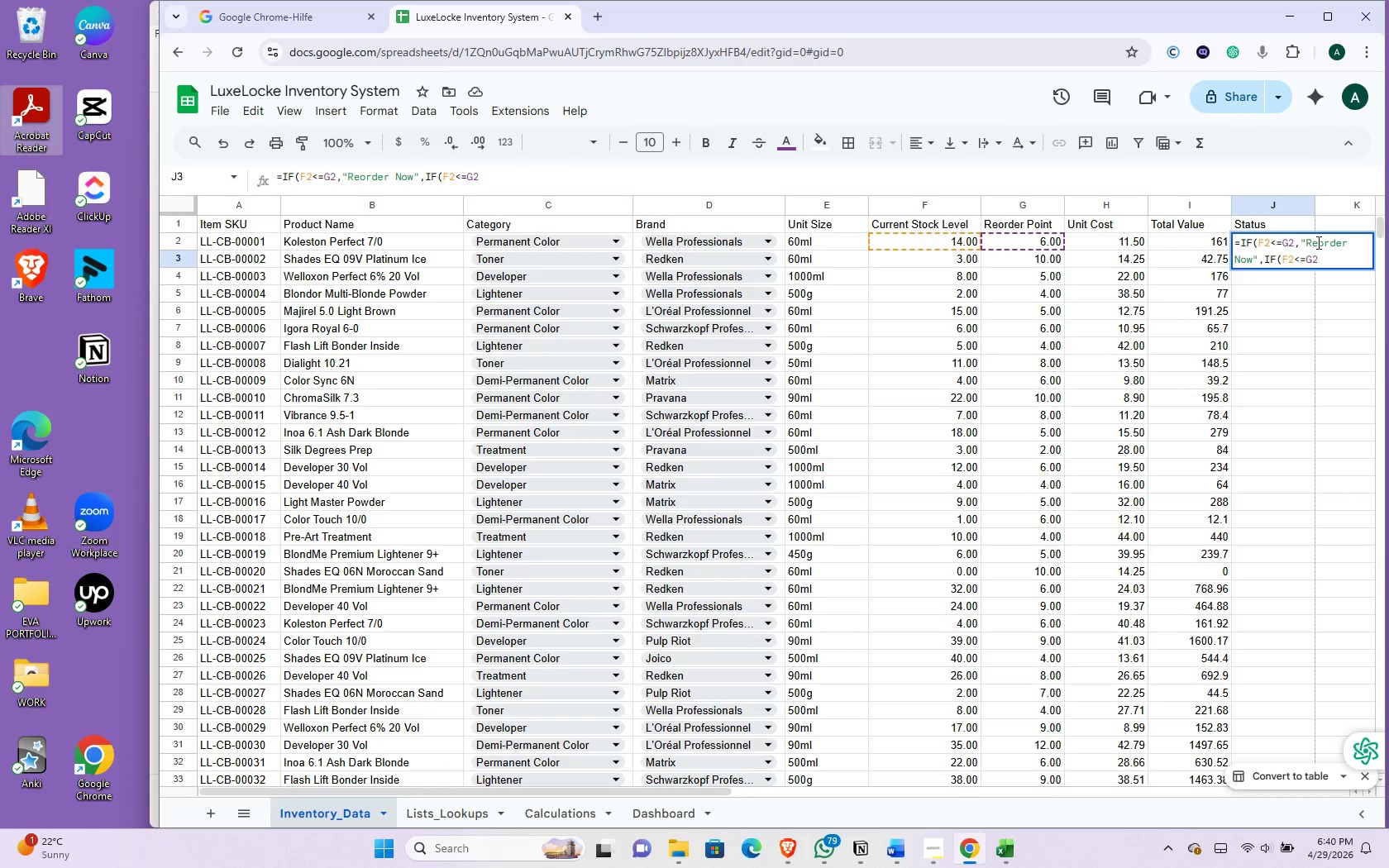 
left_click([1320, 261])
 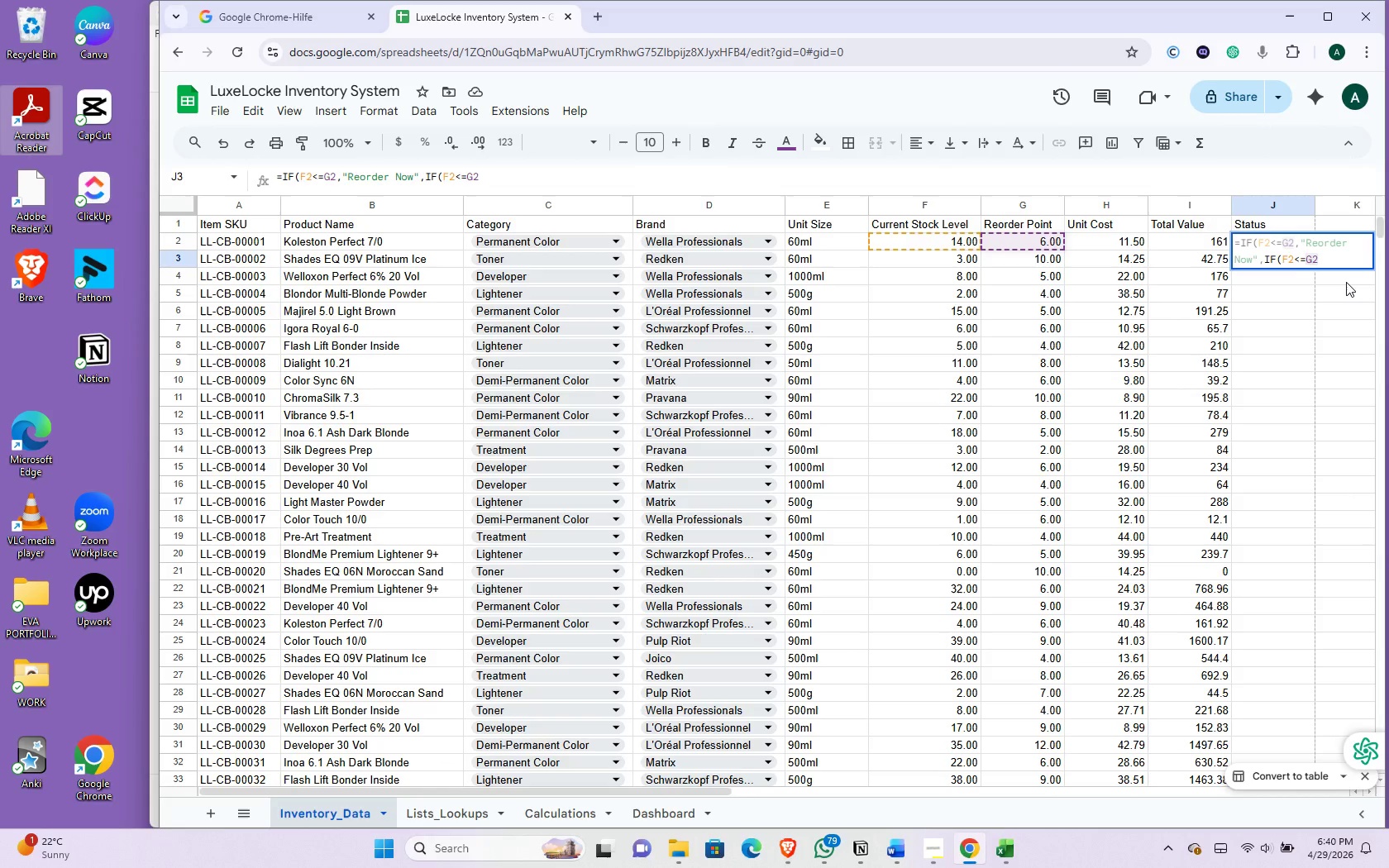 
wait(6.23)
 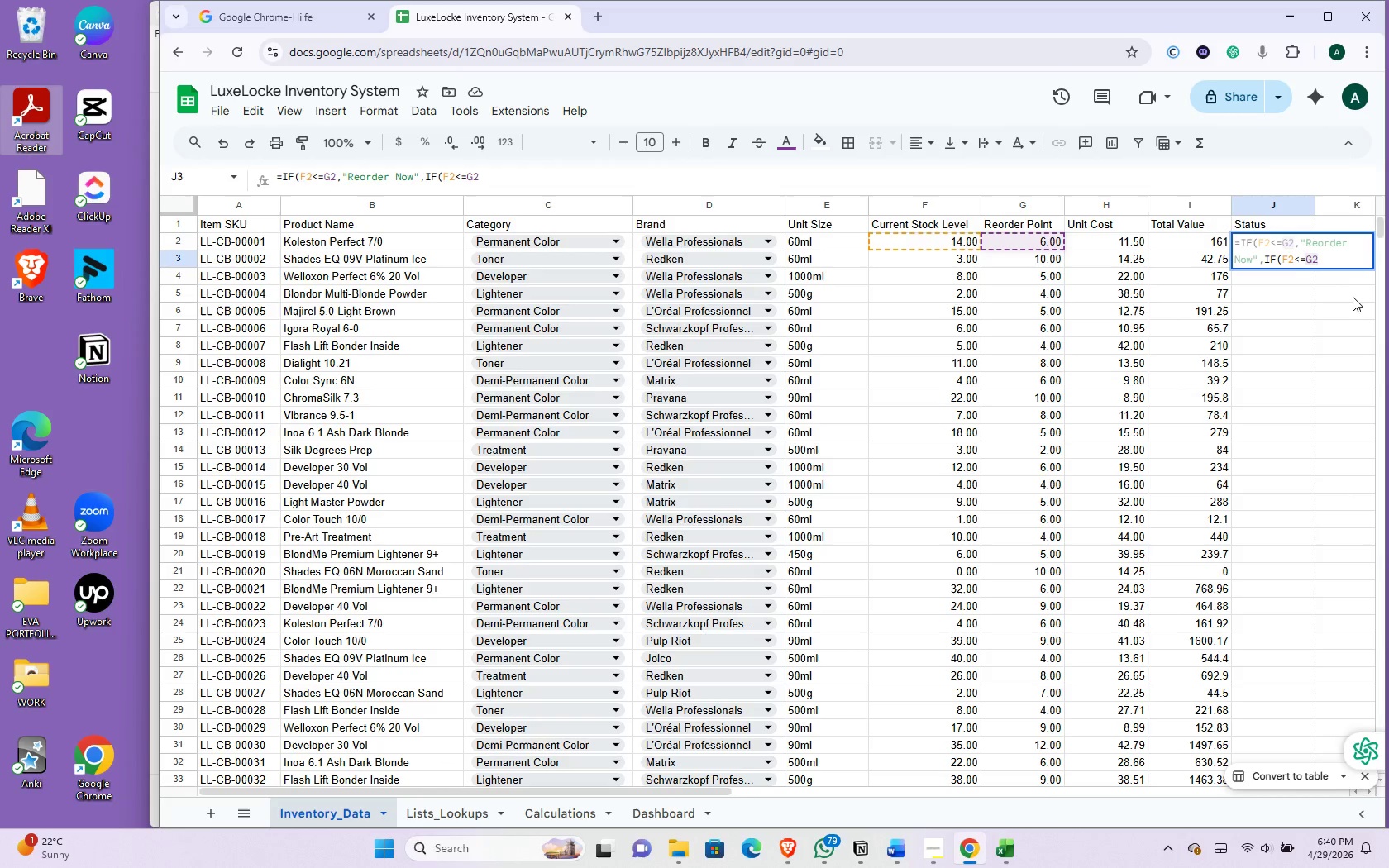 
type(*1.5)
 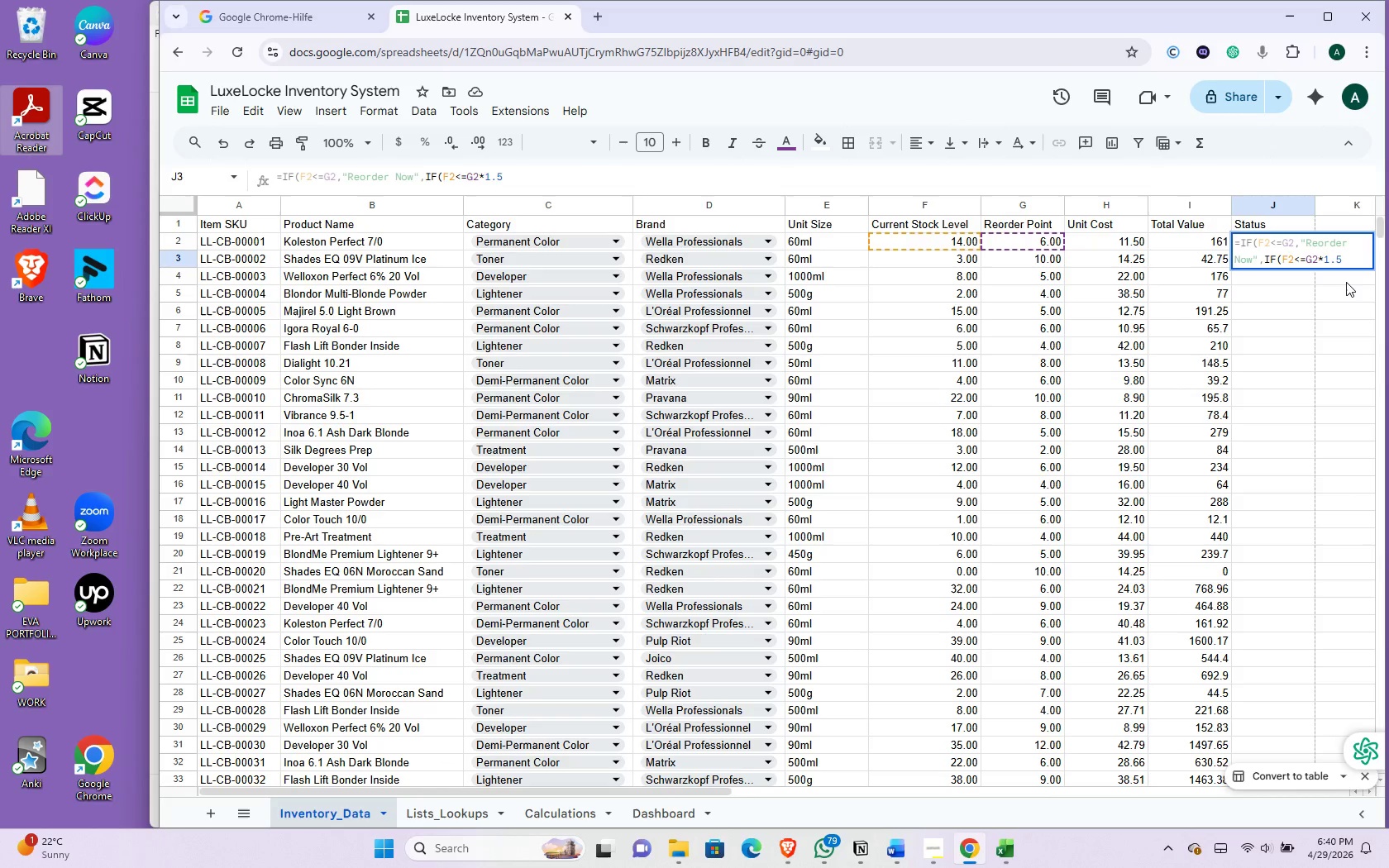 
type(,"Low Stock)
 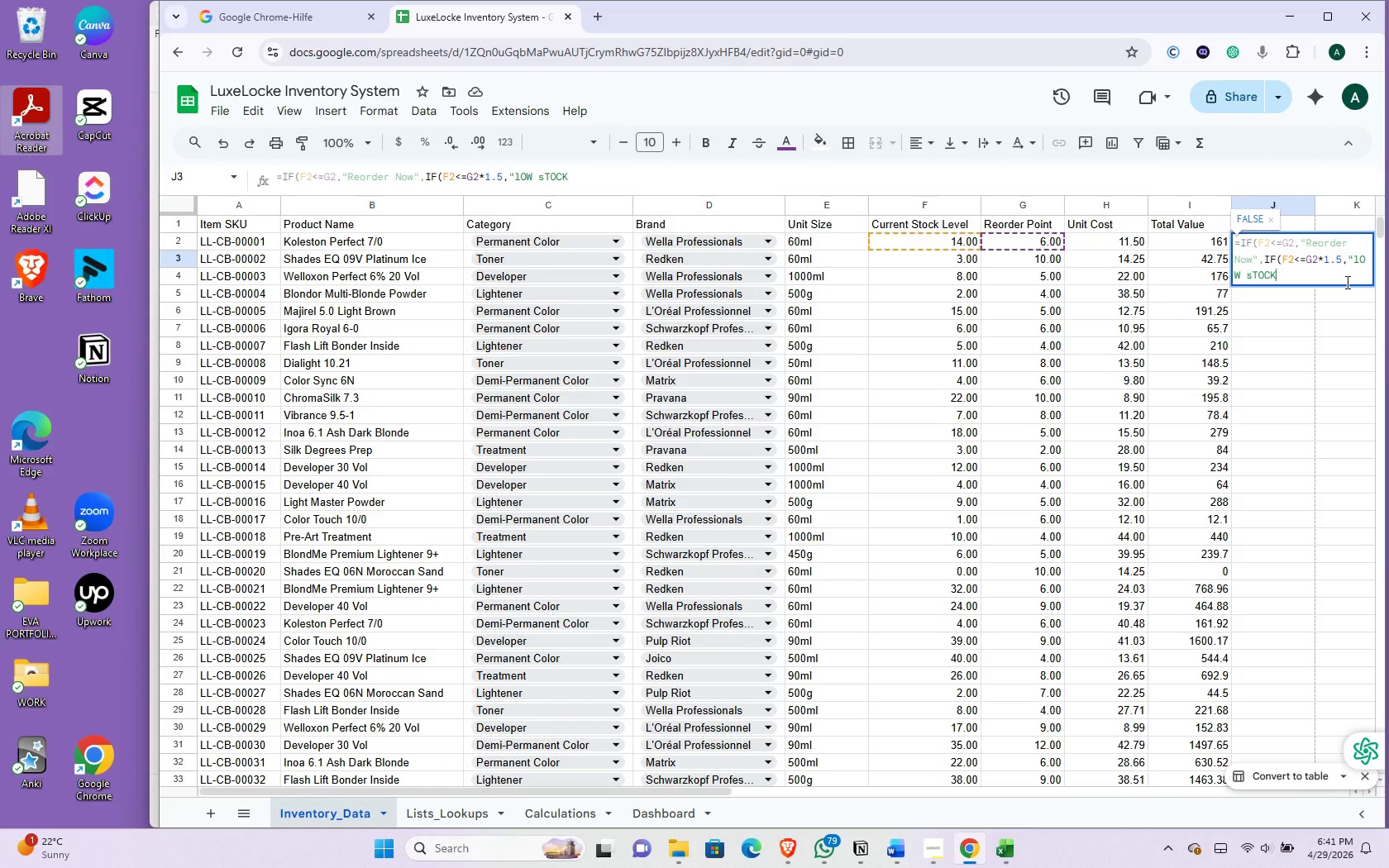 
type(")
key(Backspace)
key(Backspace)
key(Backspace)
key(Backspace)
key(Backspace)
key(Backspace)
key(Backspace)
key(Backspace)
key(Backspace)
key(Backspace)
type(Low Stock)
 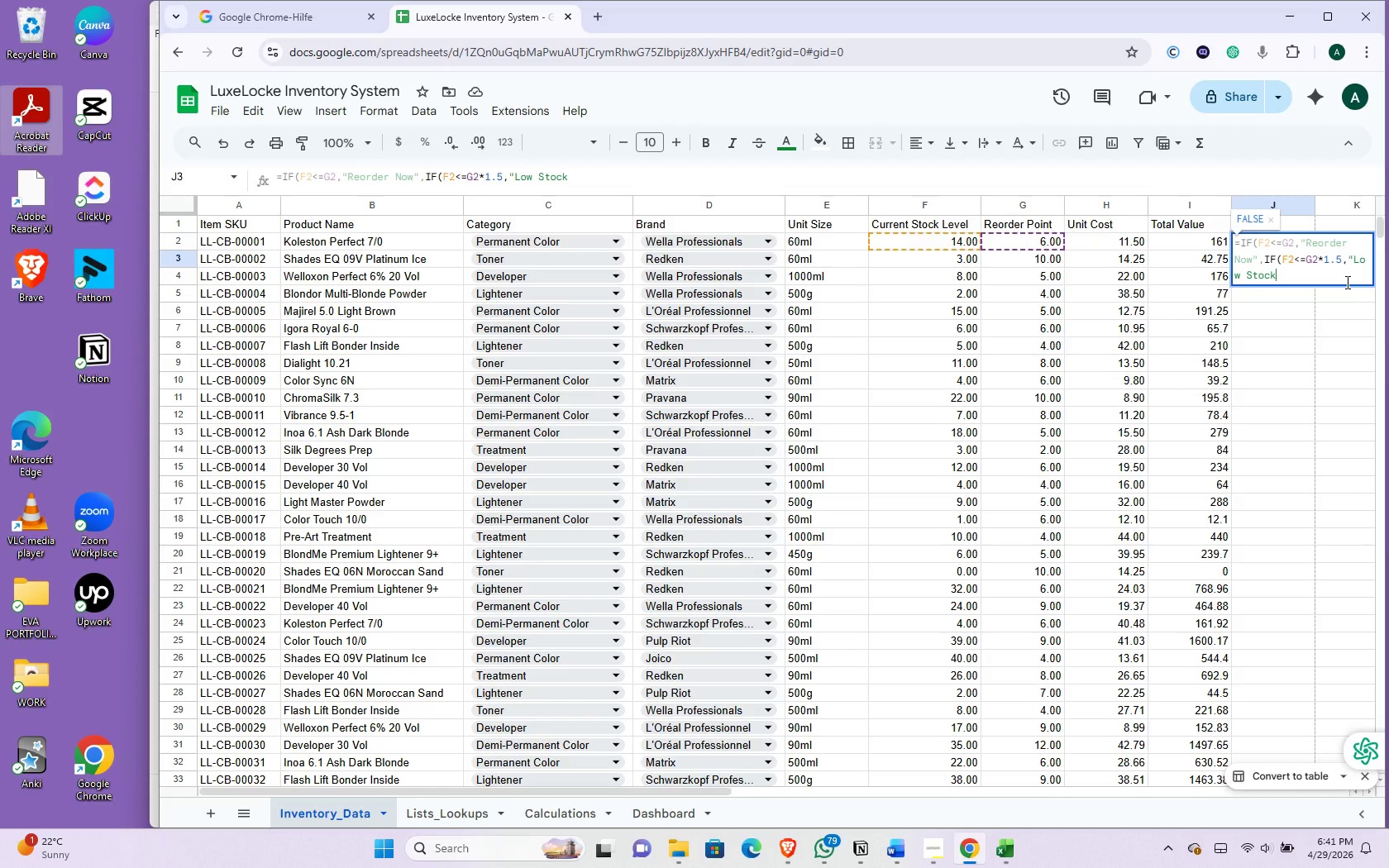 
wait(5.84)
 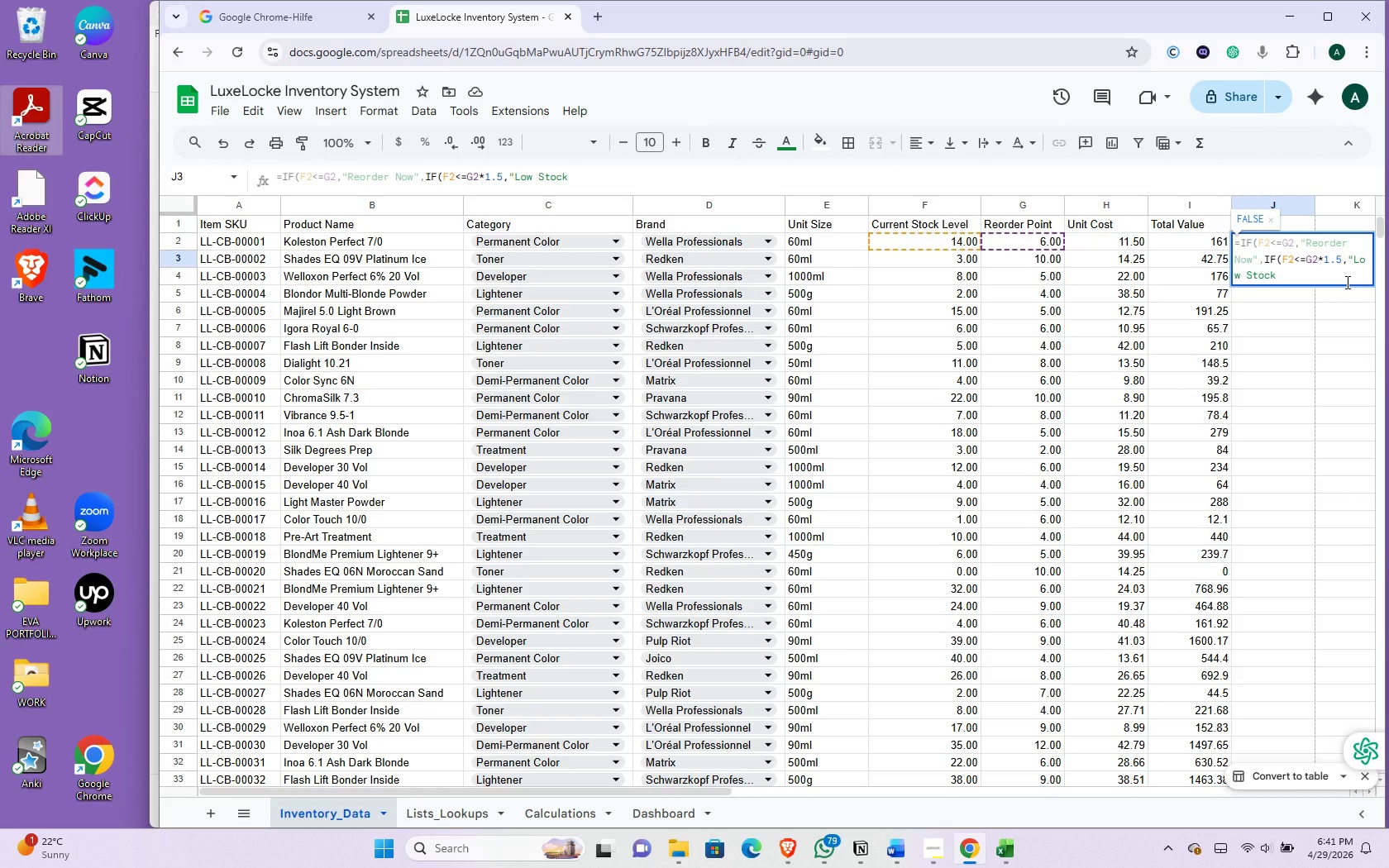 
key(Shift+Quote)
 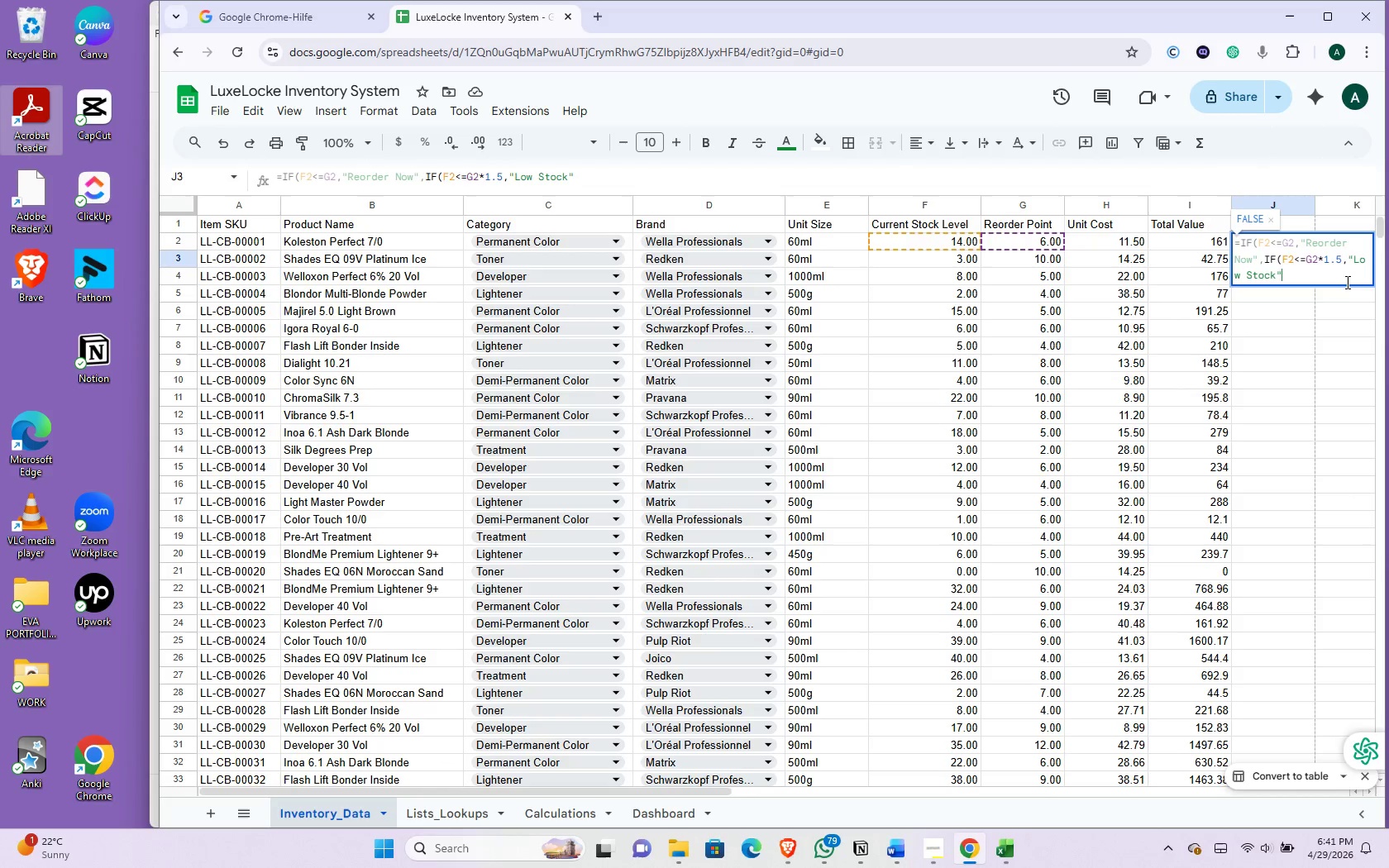 
key(Comma)
 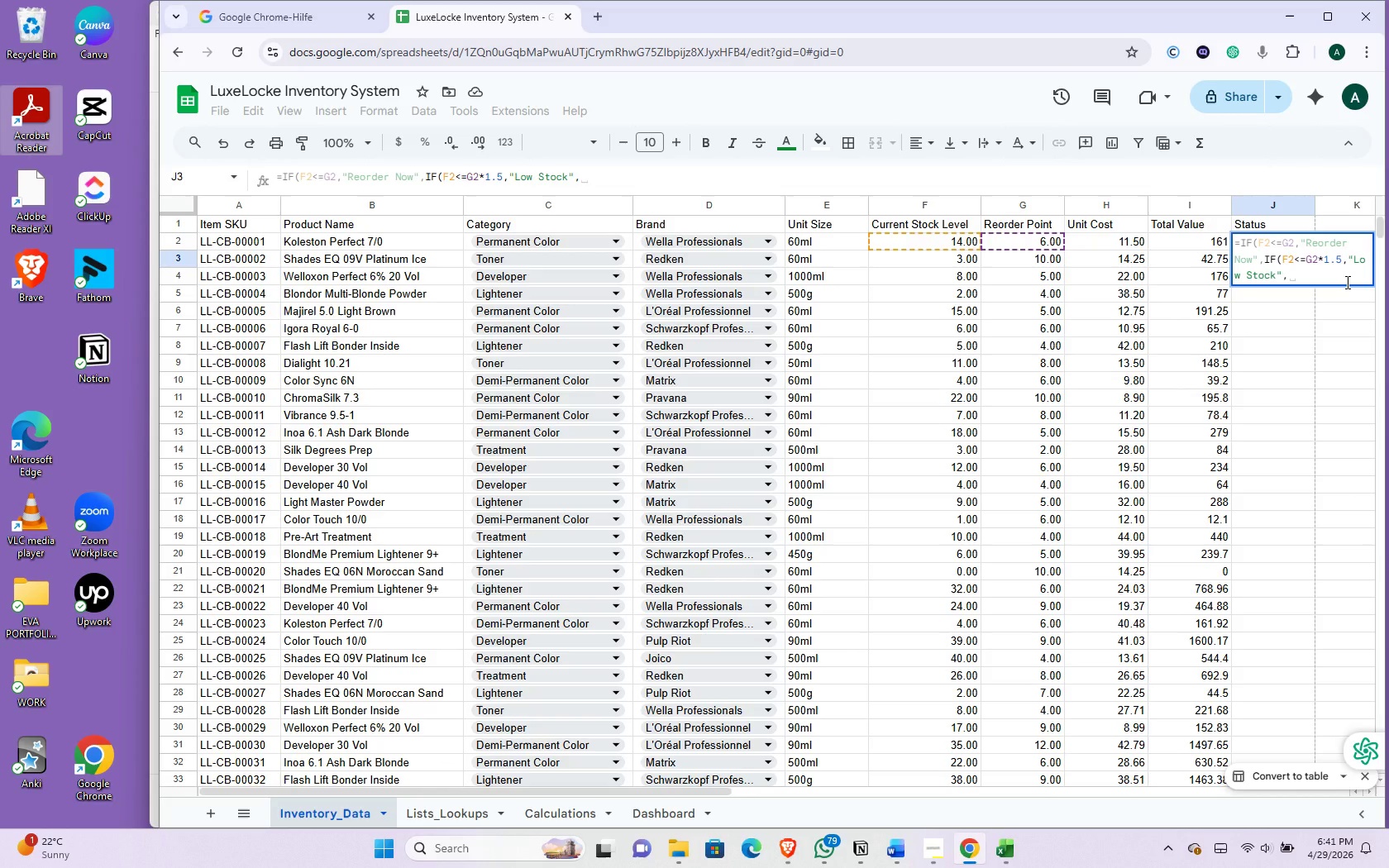 
key(Shift+Quote)
 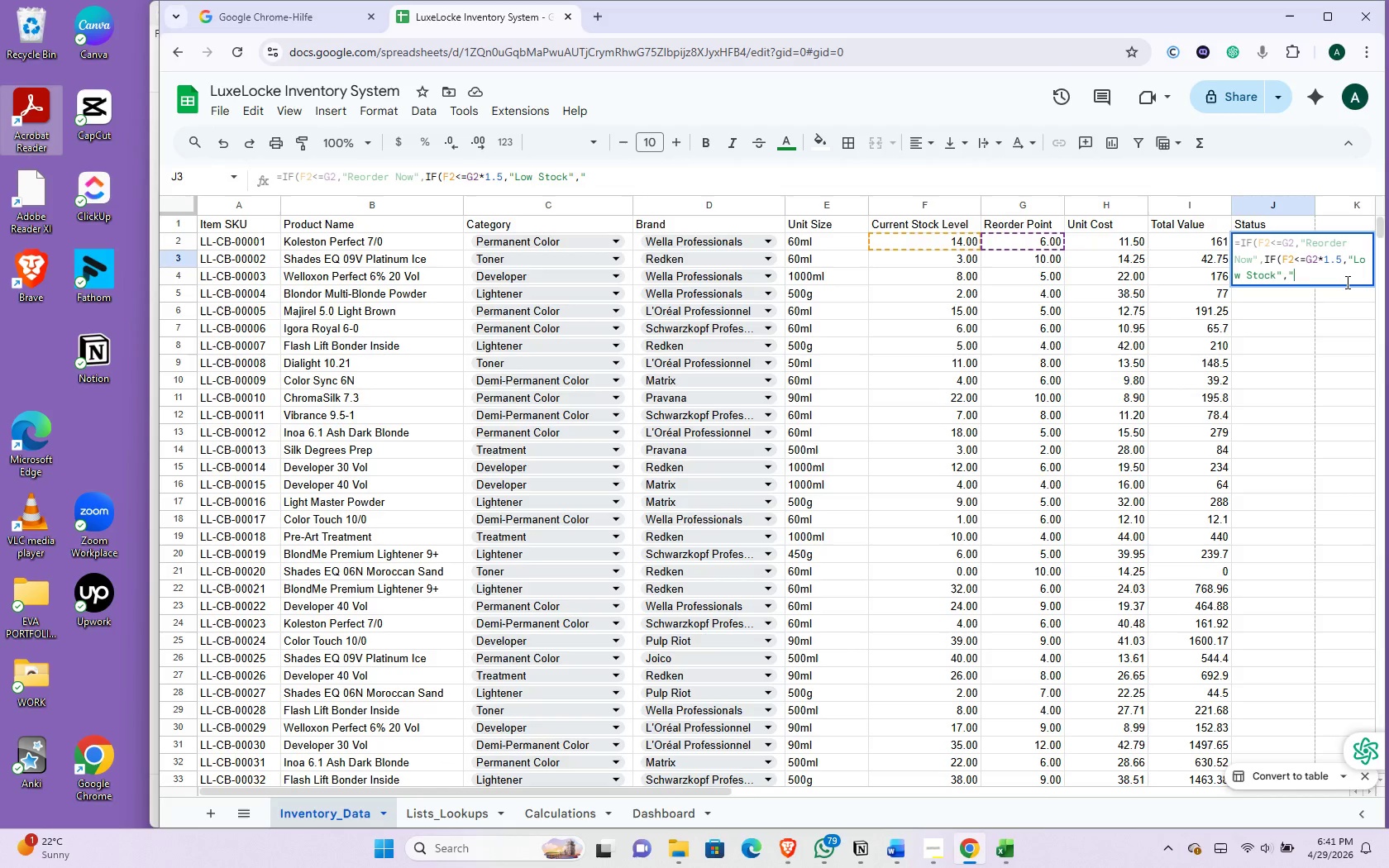 
wait(5.05)
 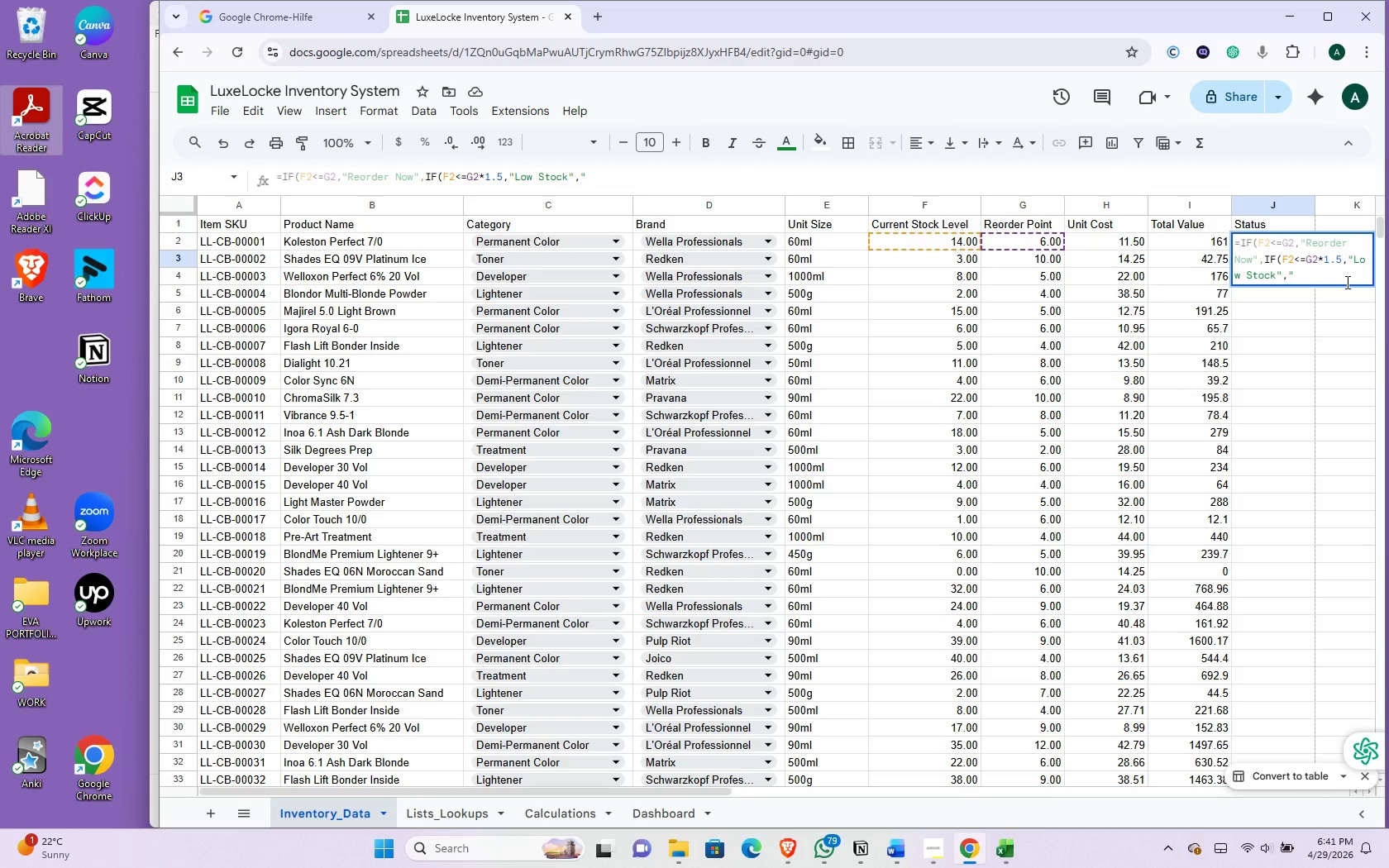 
type(In Stock)
 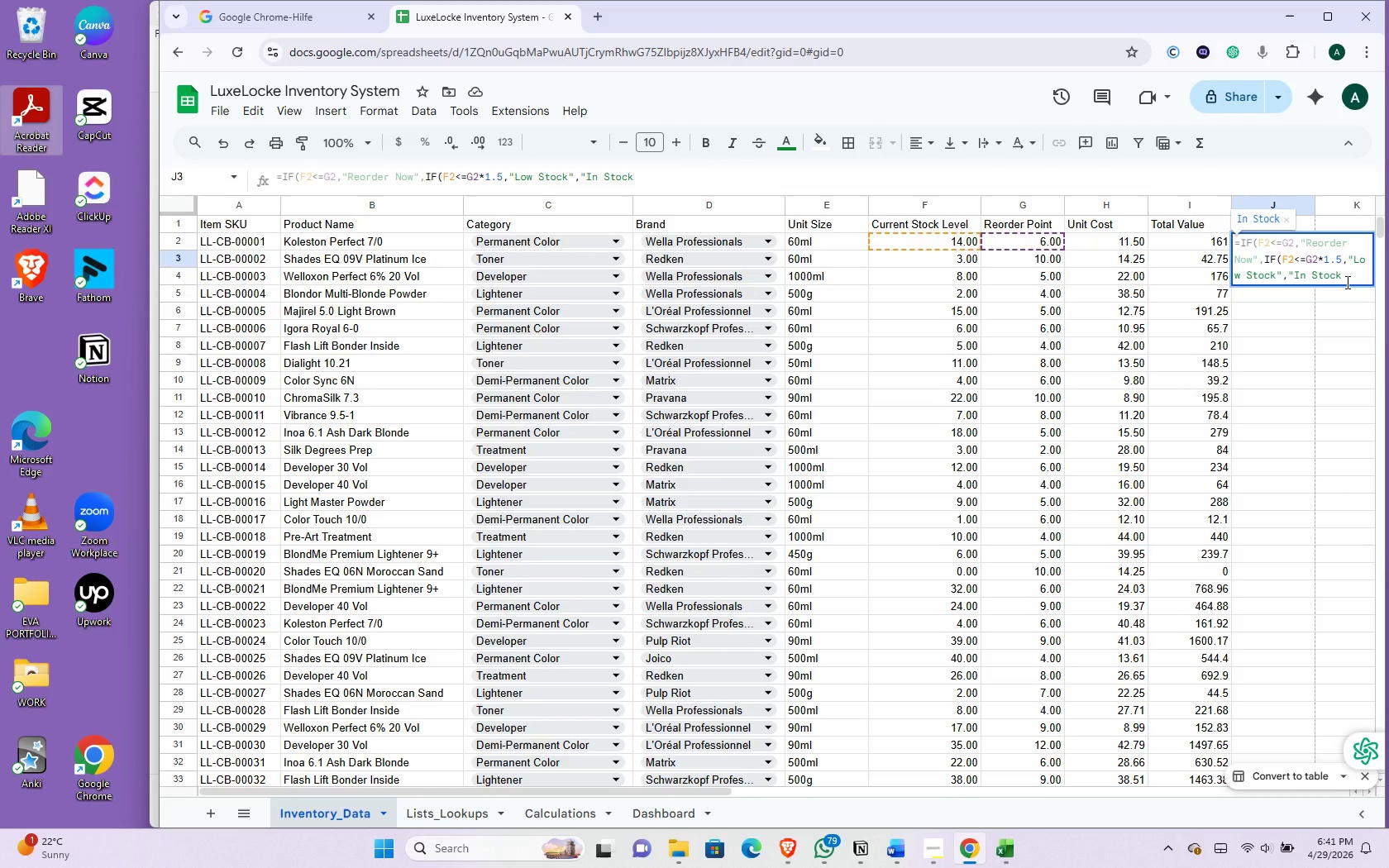 
type(")))
 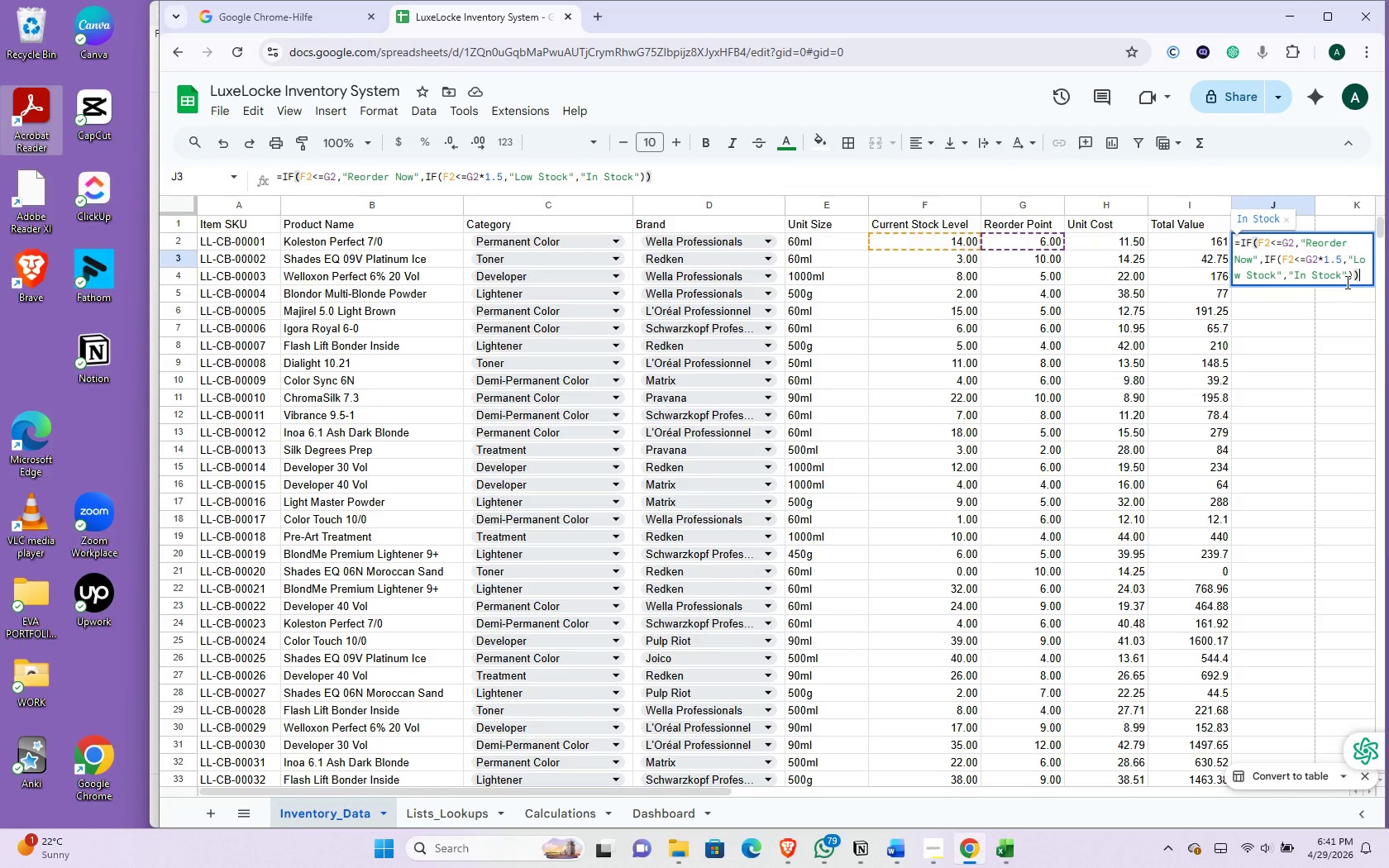 
key(Enter)
 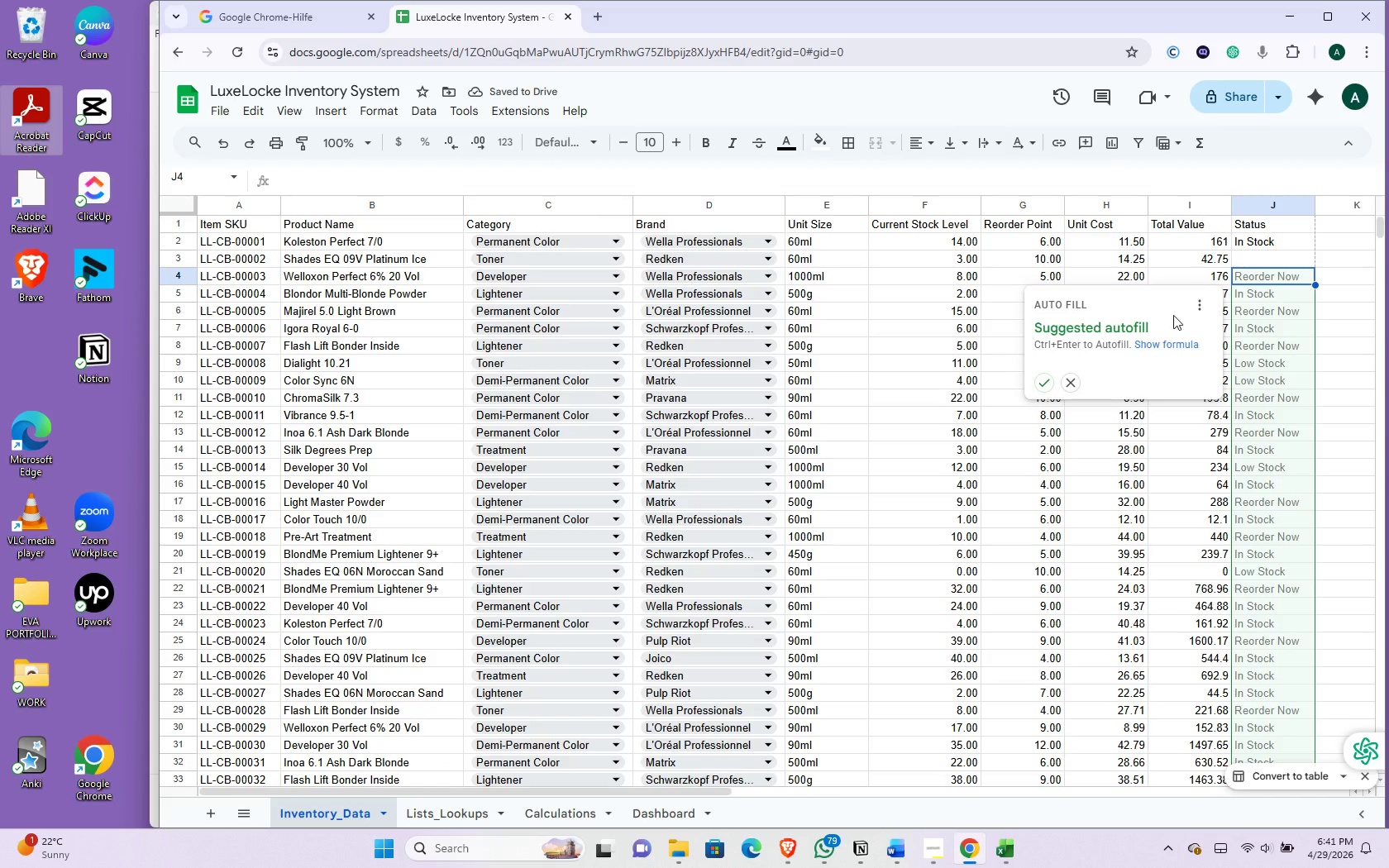 
wait(9.45)
 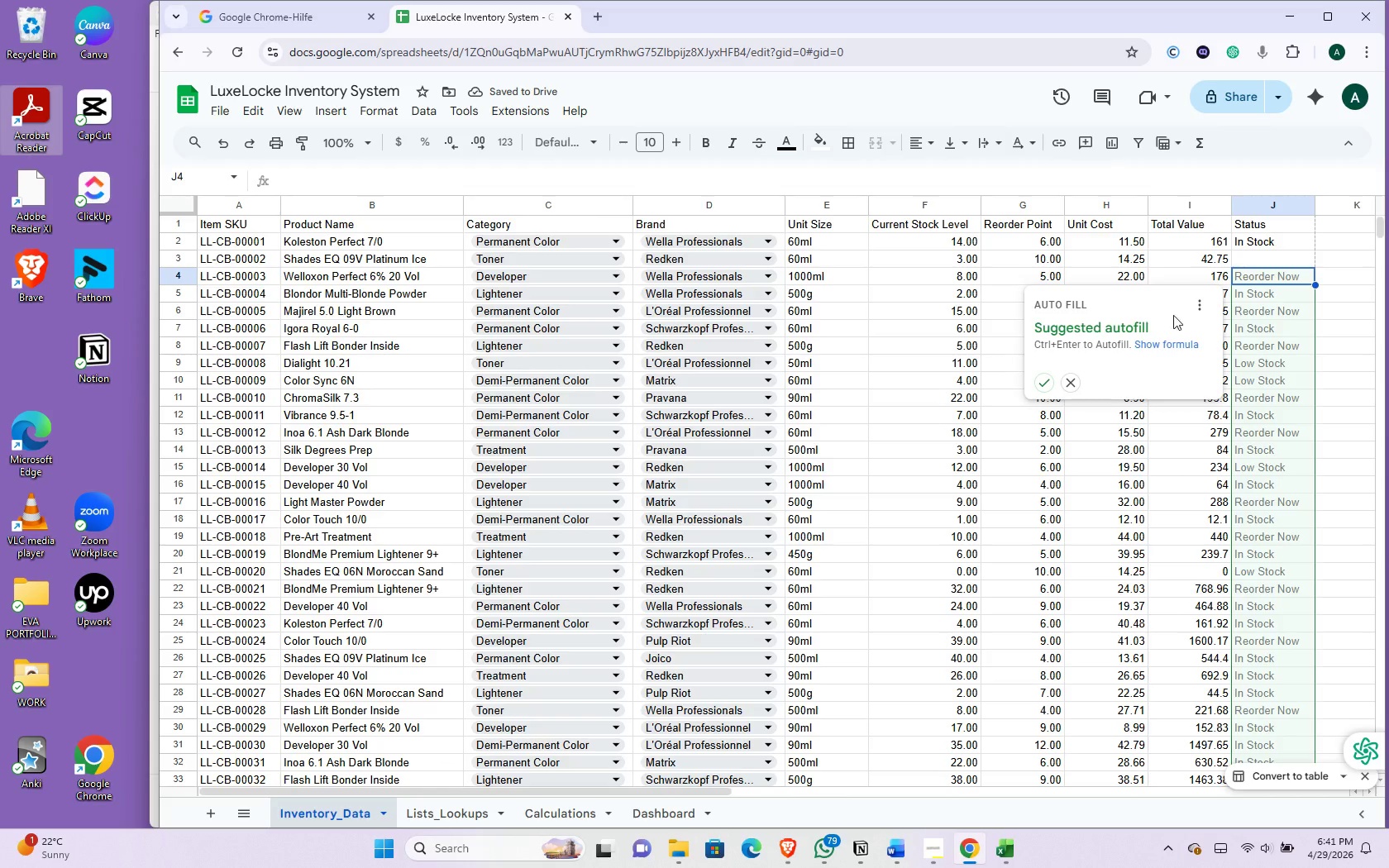 
left_click([1075, 386])
 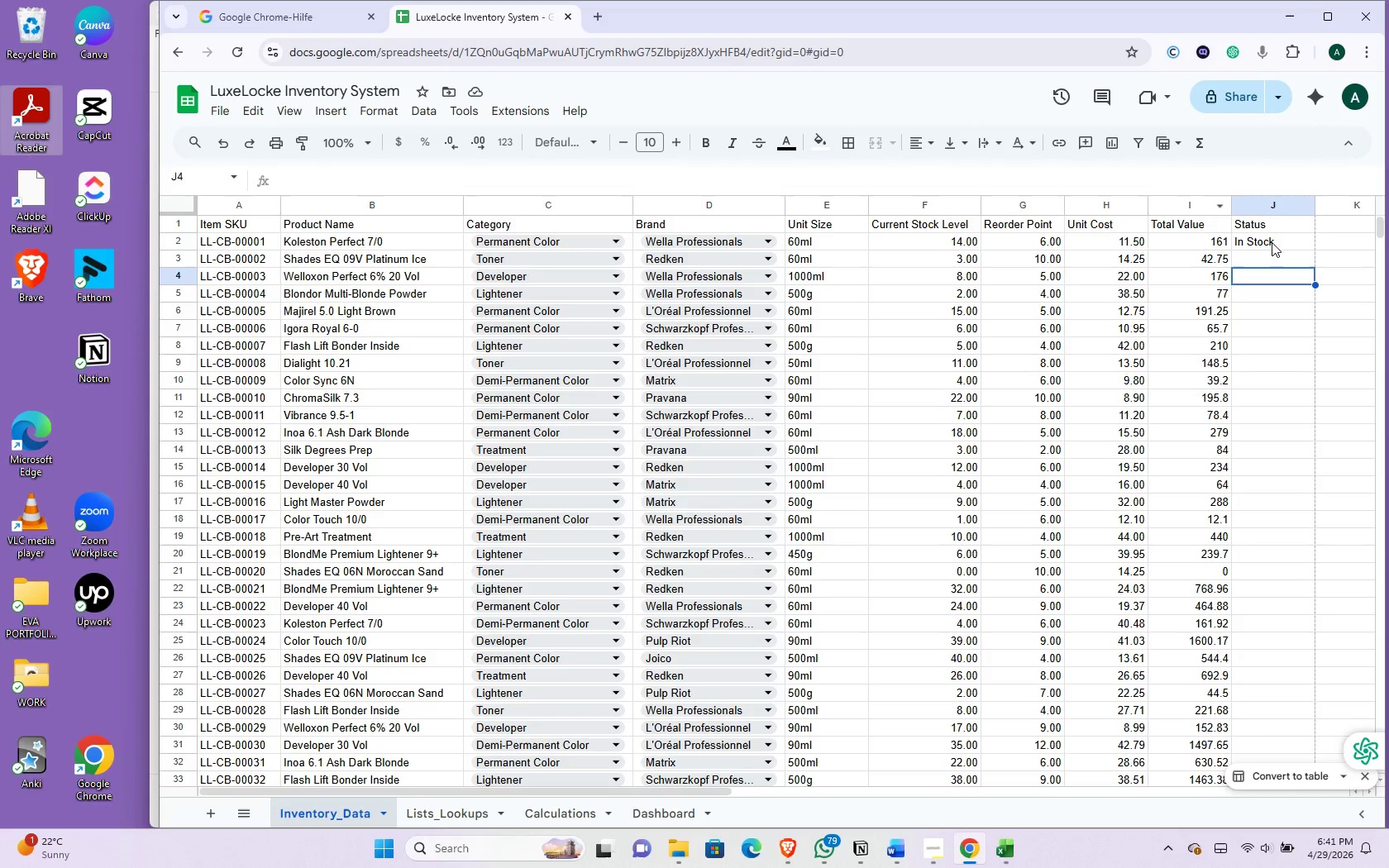 
left_click([1272, 242])
 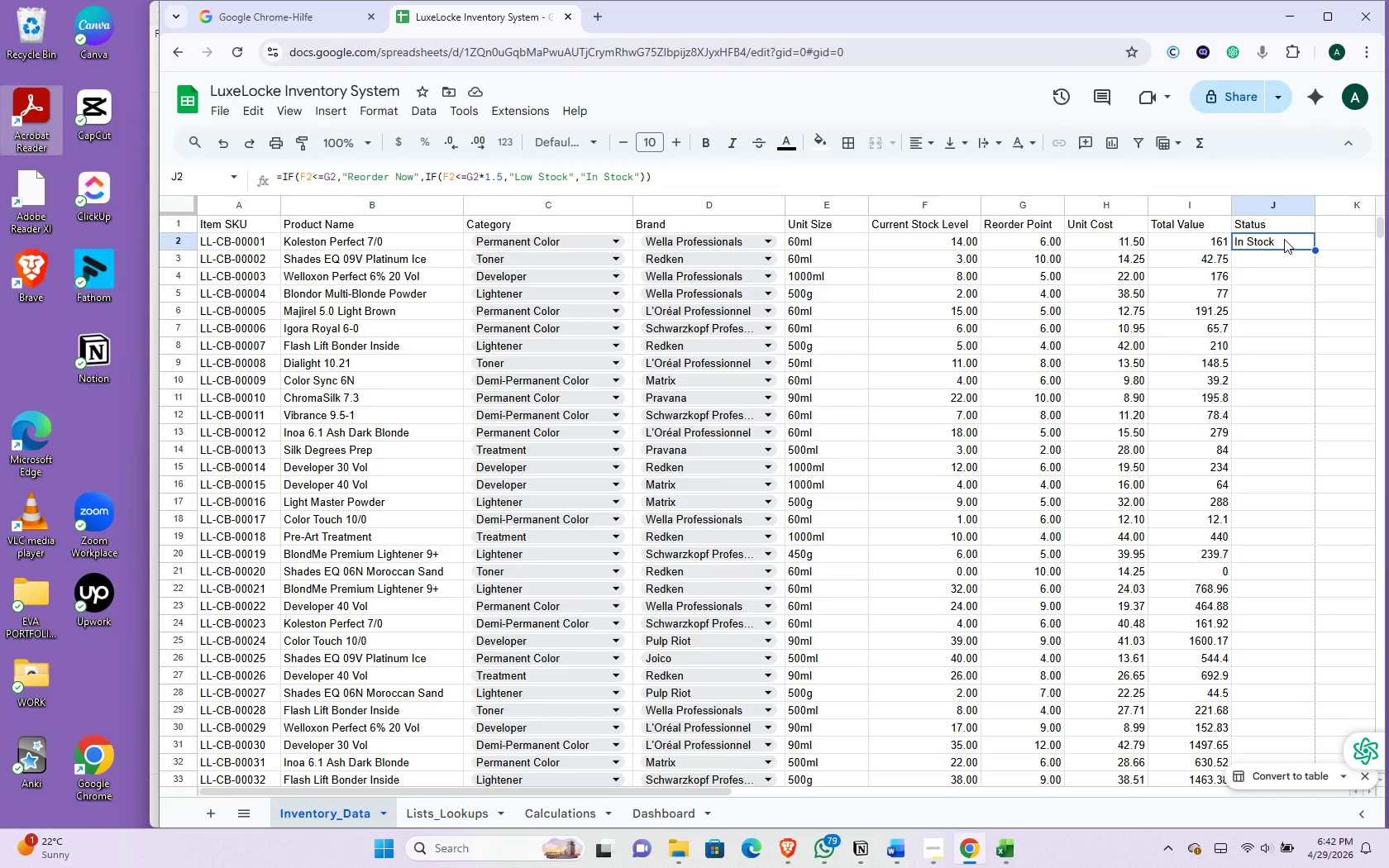 
left_click([1284, 239])
 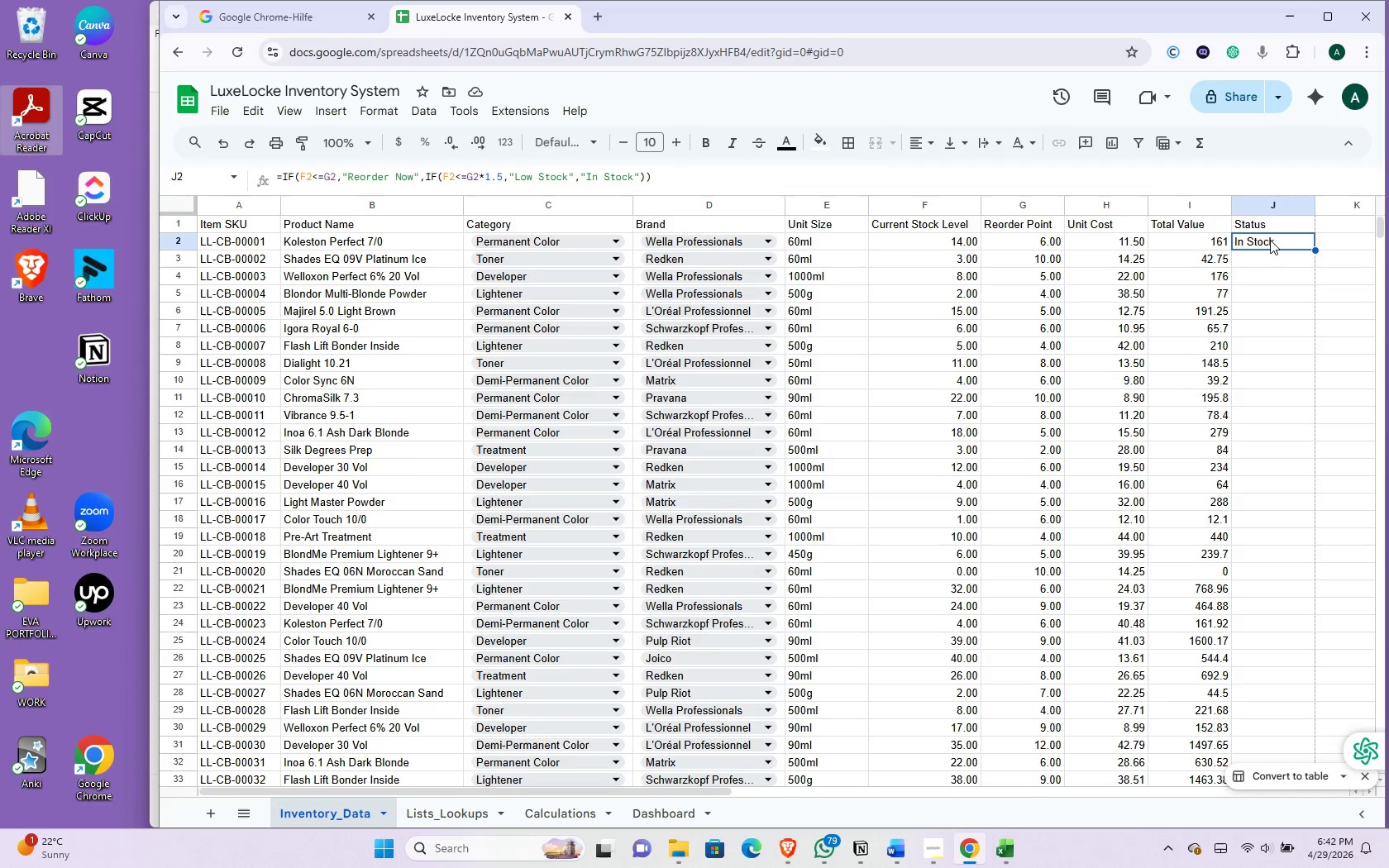 
left_click([1270, 240])
 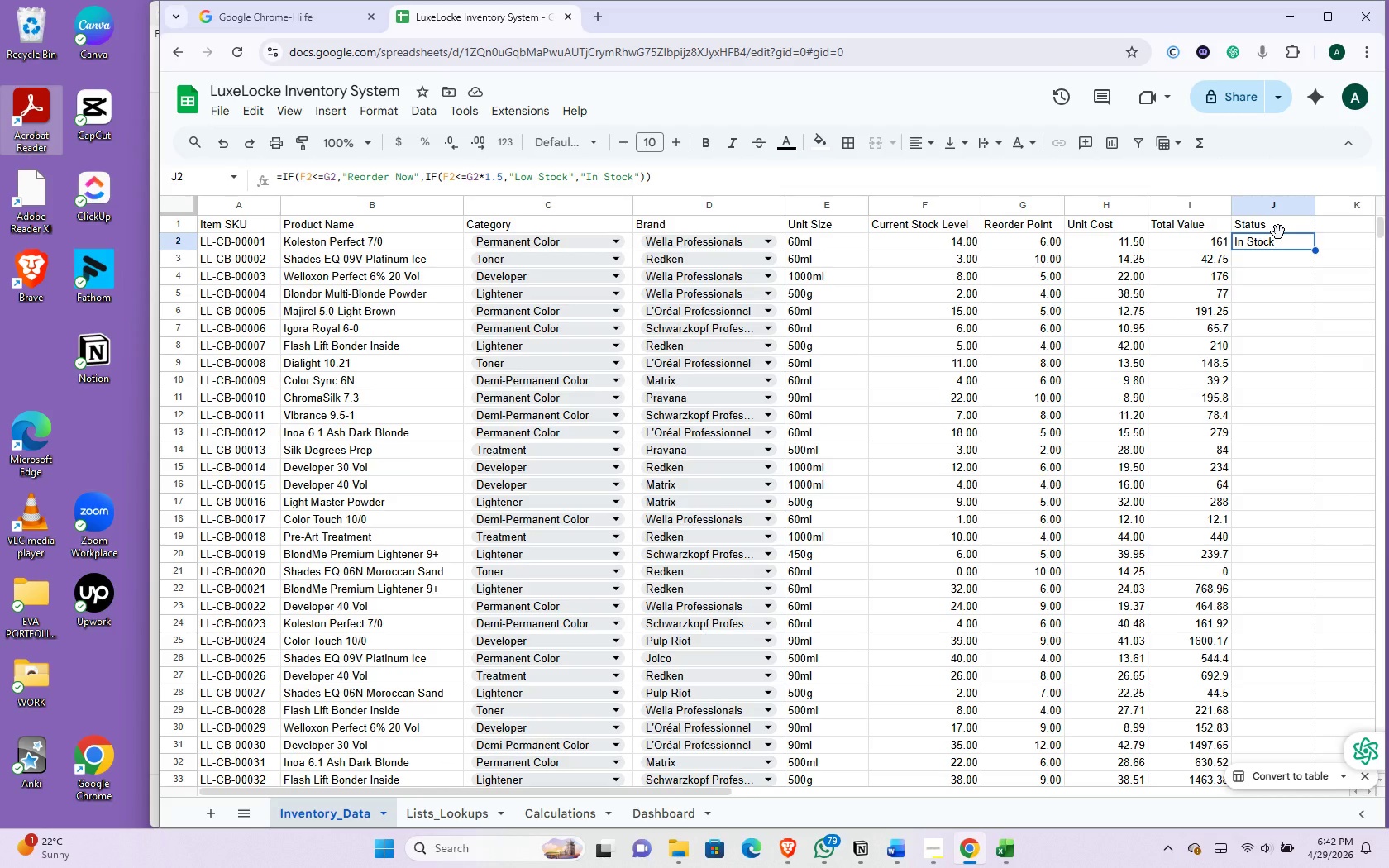 
wait(5.12)
 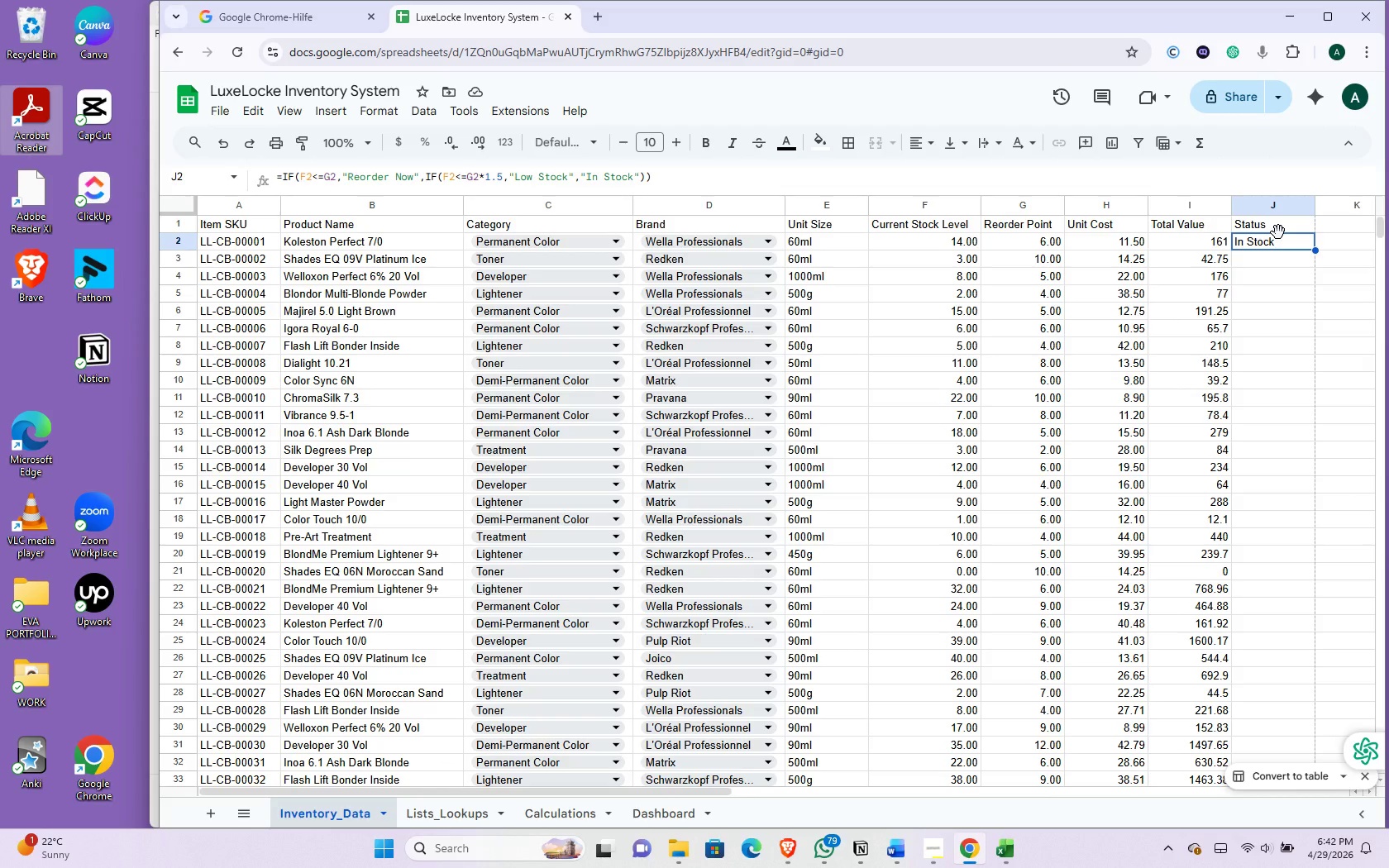 
key(Backspace)
 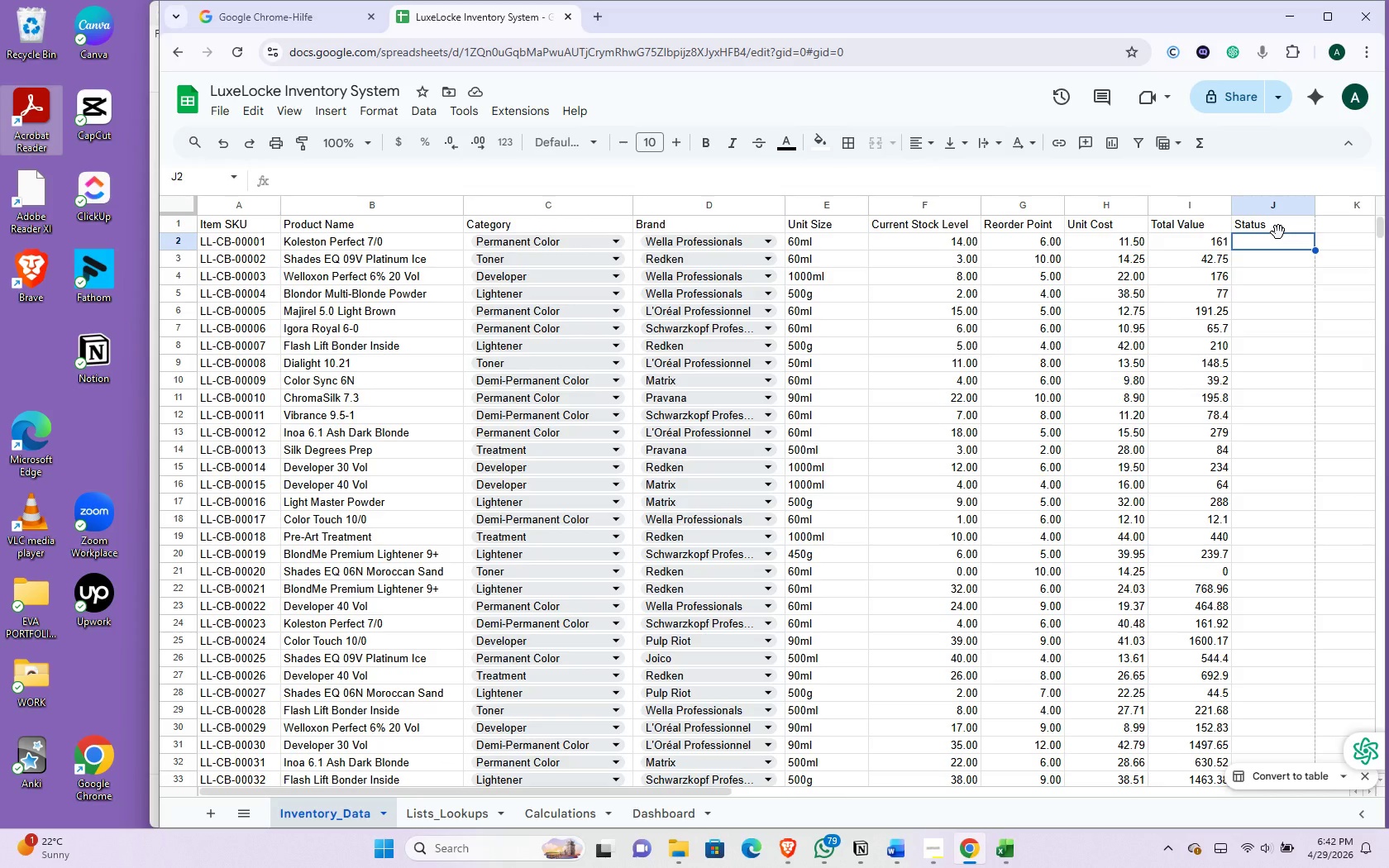 
wait(6.8)
 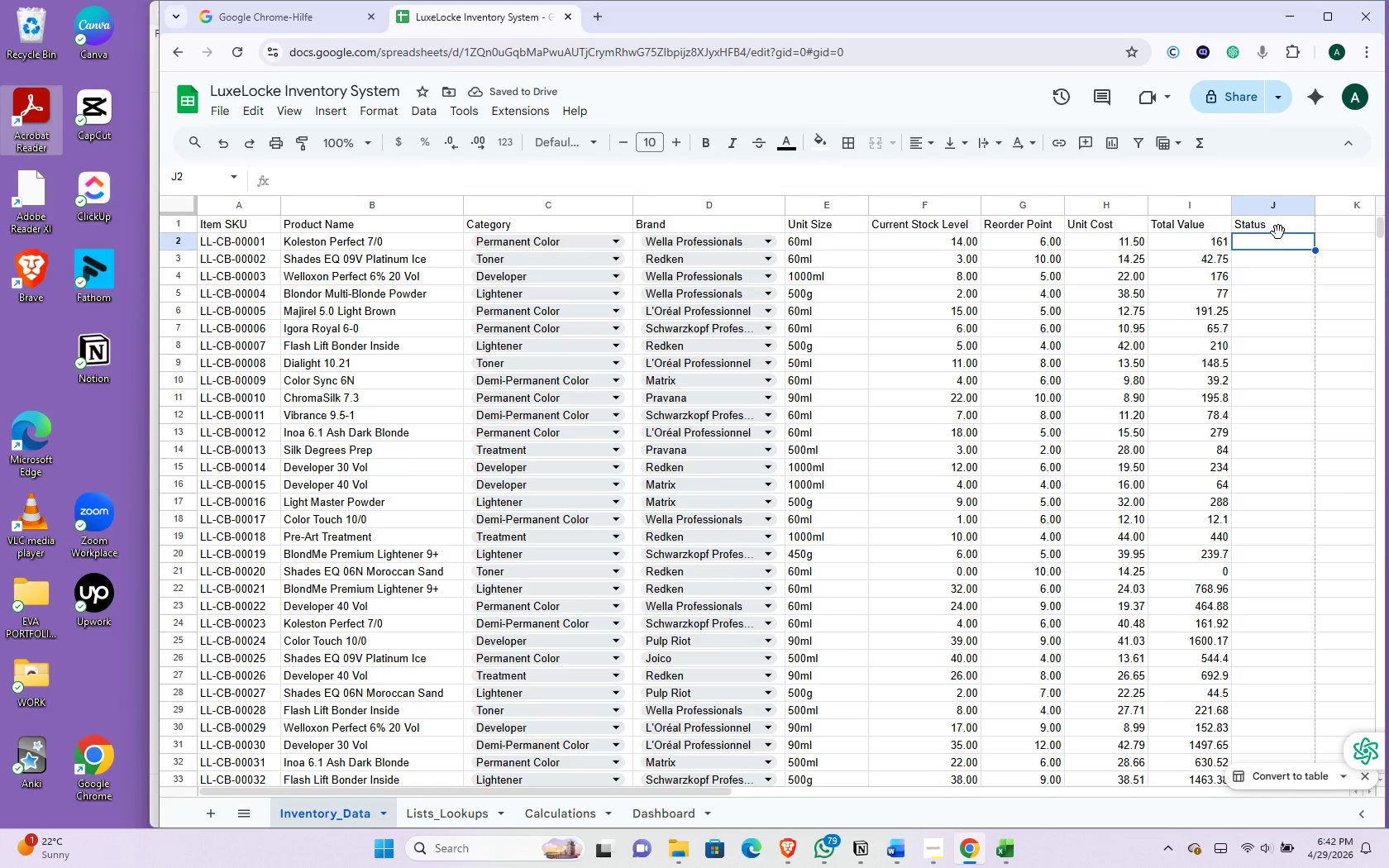 
type(=IF()
 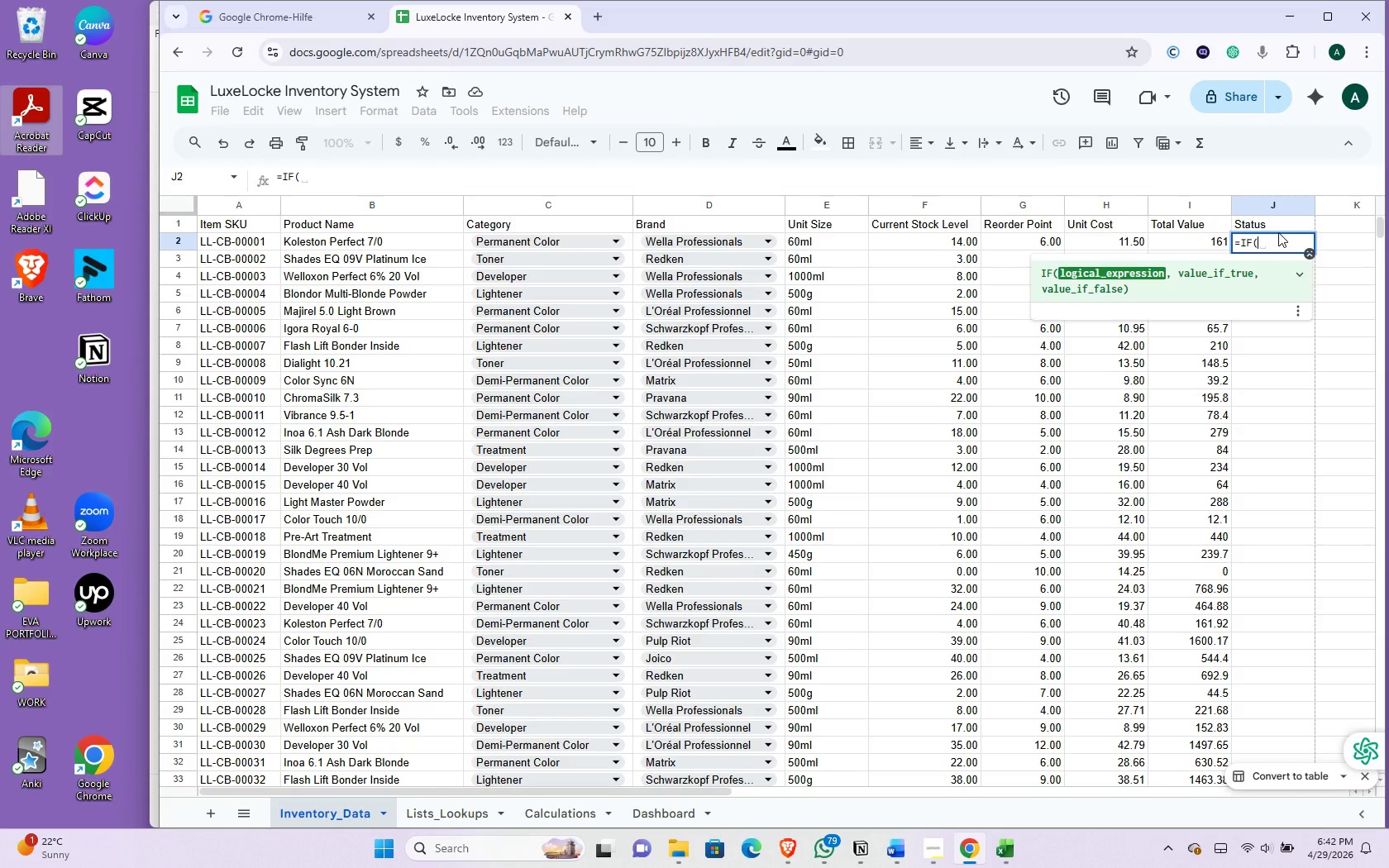 
wait(6.7)
 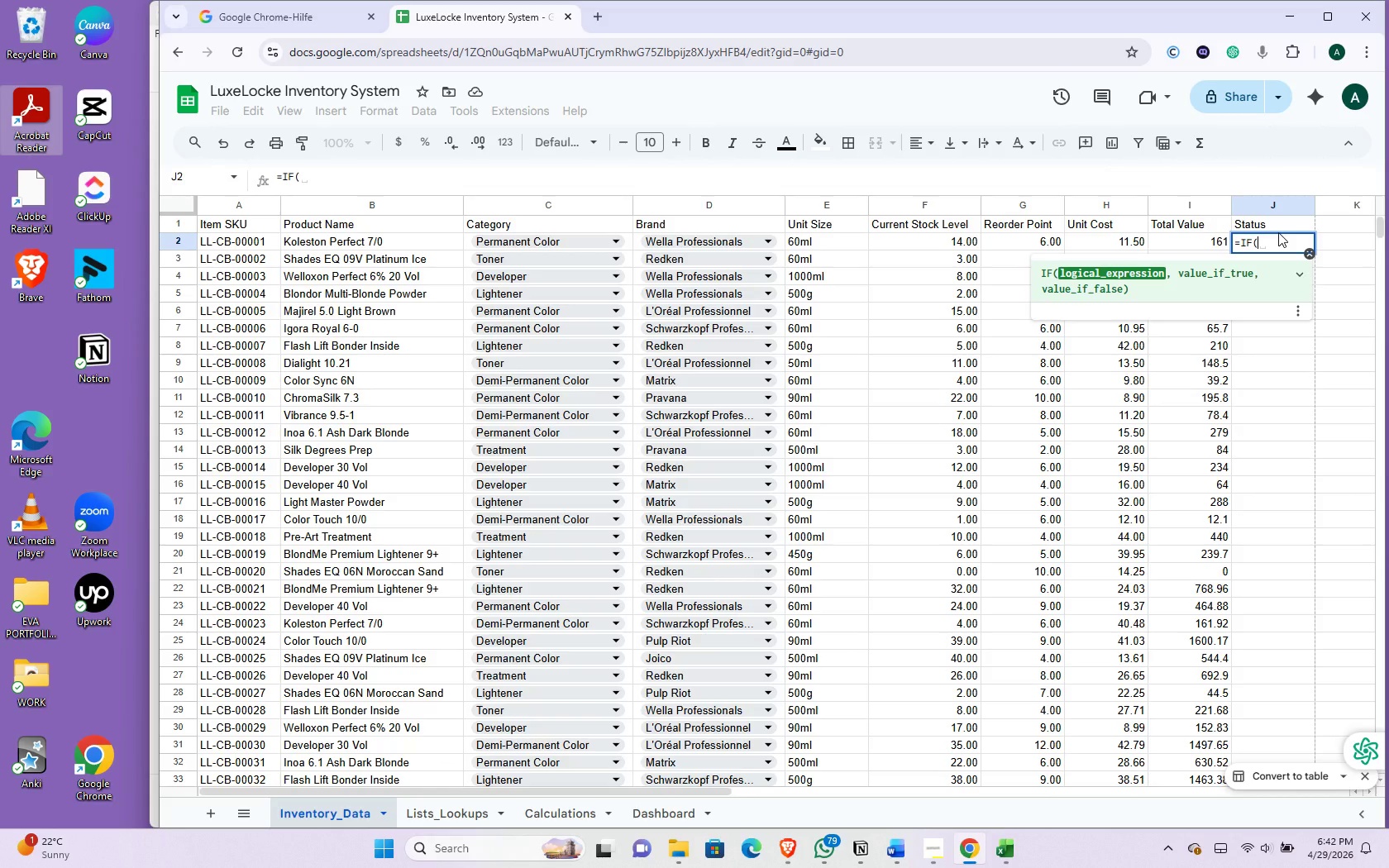 
type(F2<=G2)
 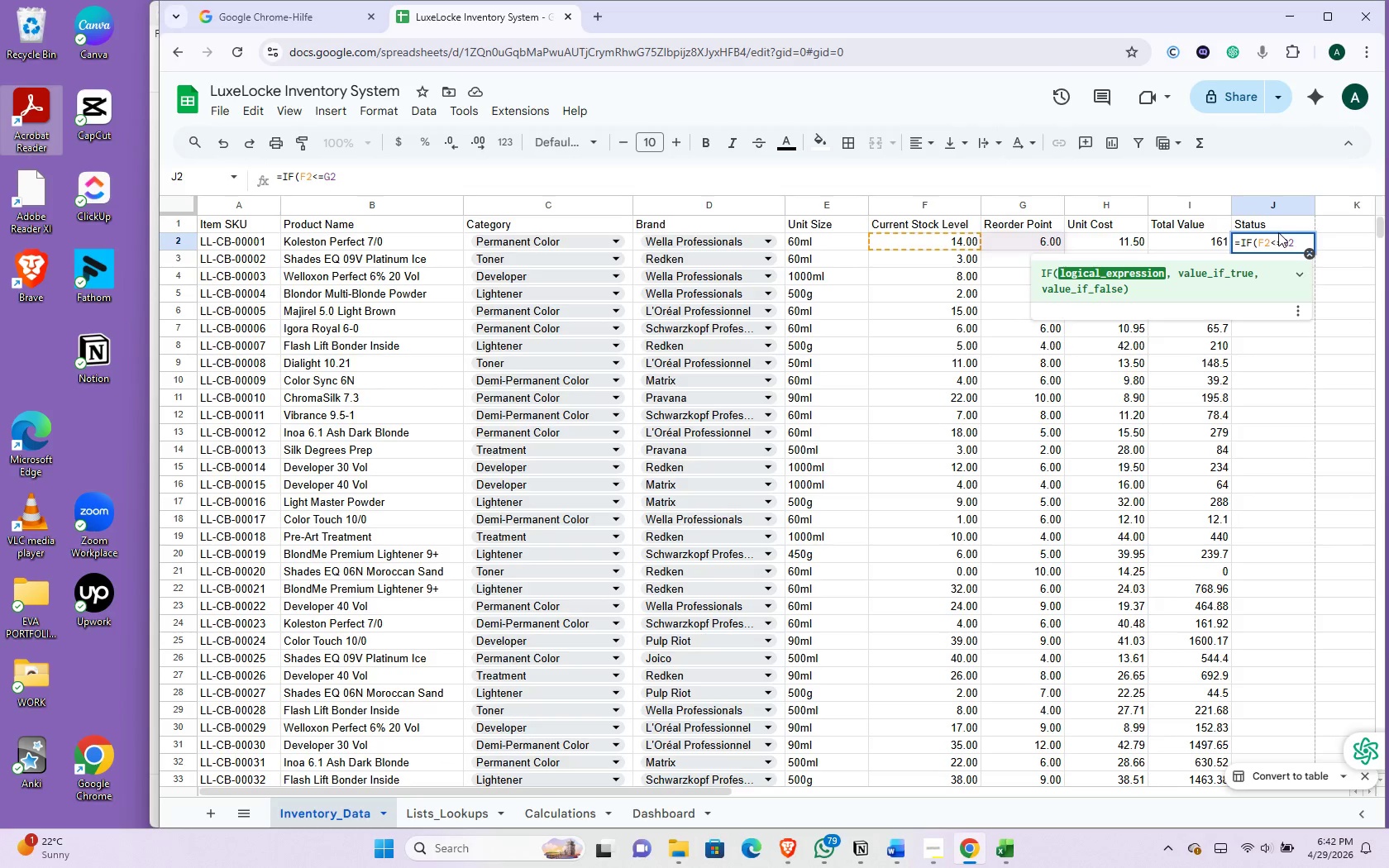 
wait(9.38)
 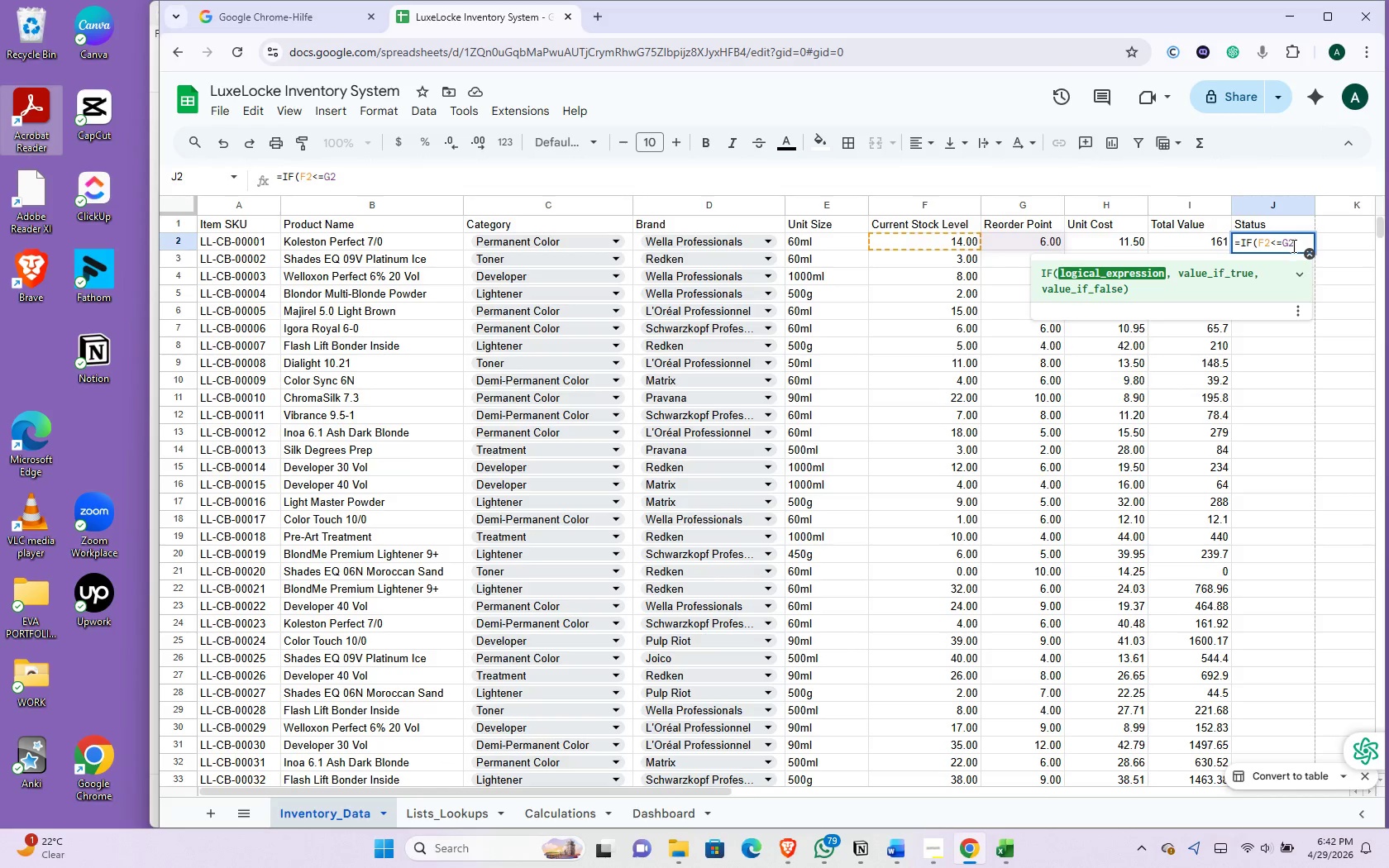 
type(,"rEO)
key(Backspace)
key(Backspace)
key(Backspace)
type(Reorder Now)
 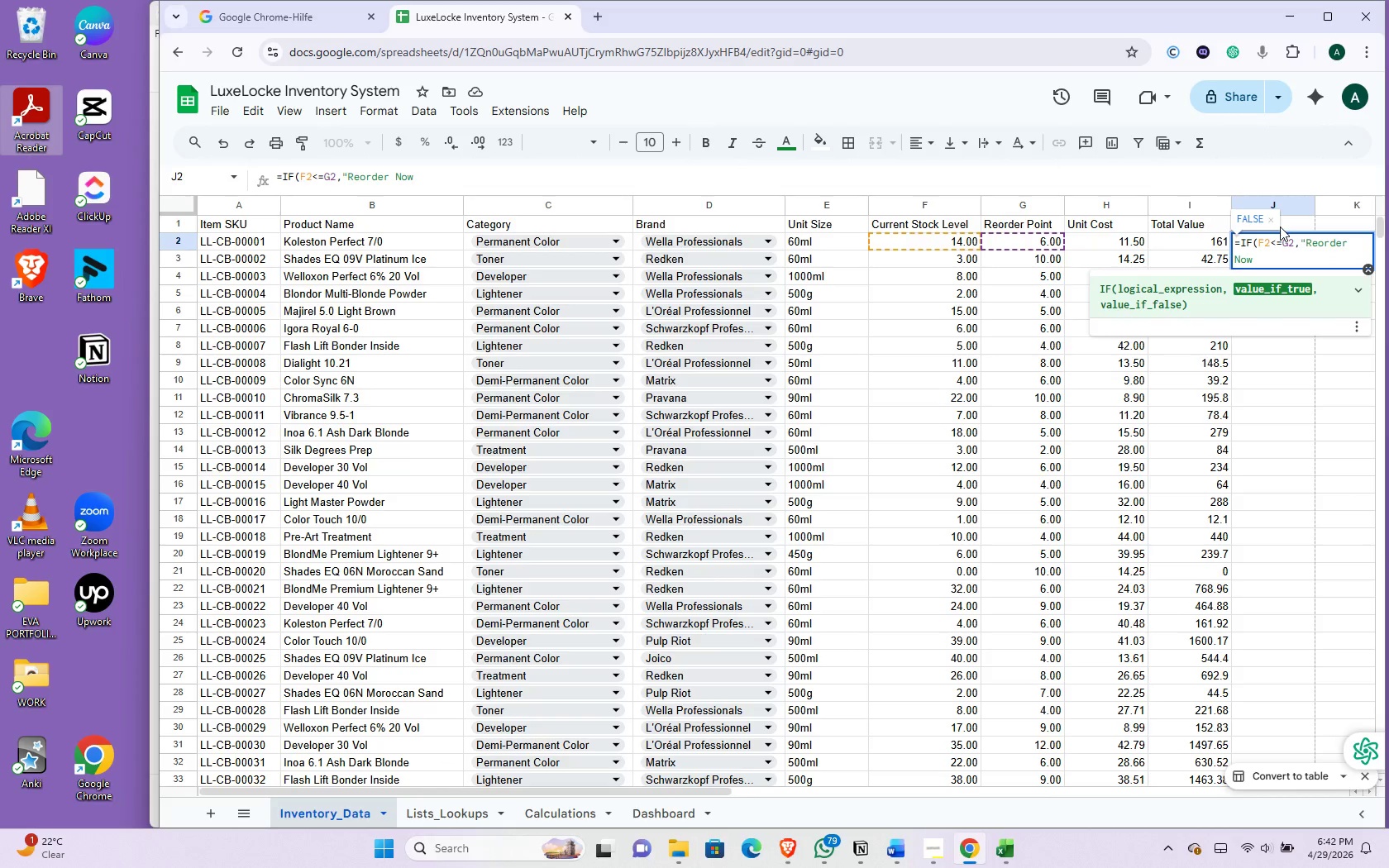 
wait(5.09)
 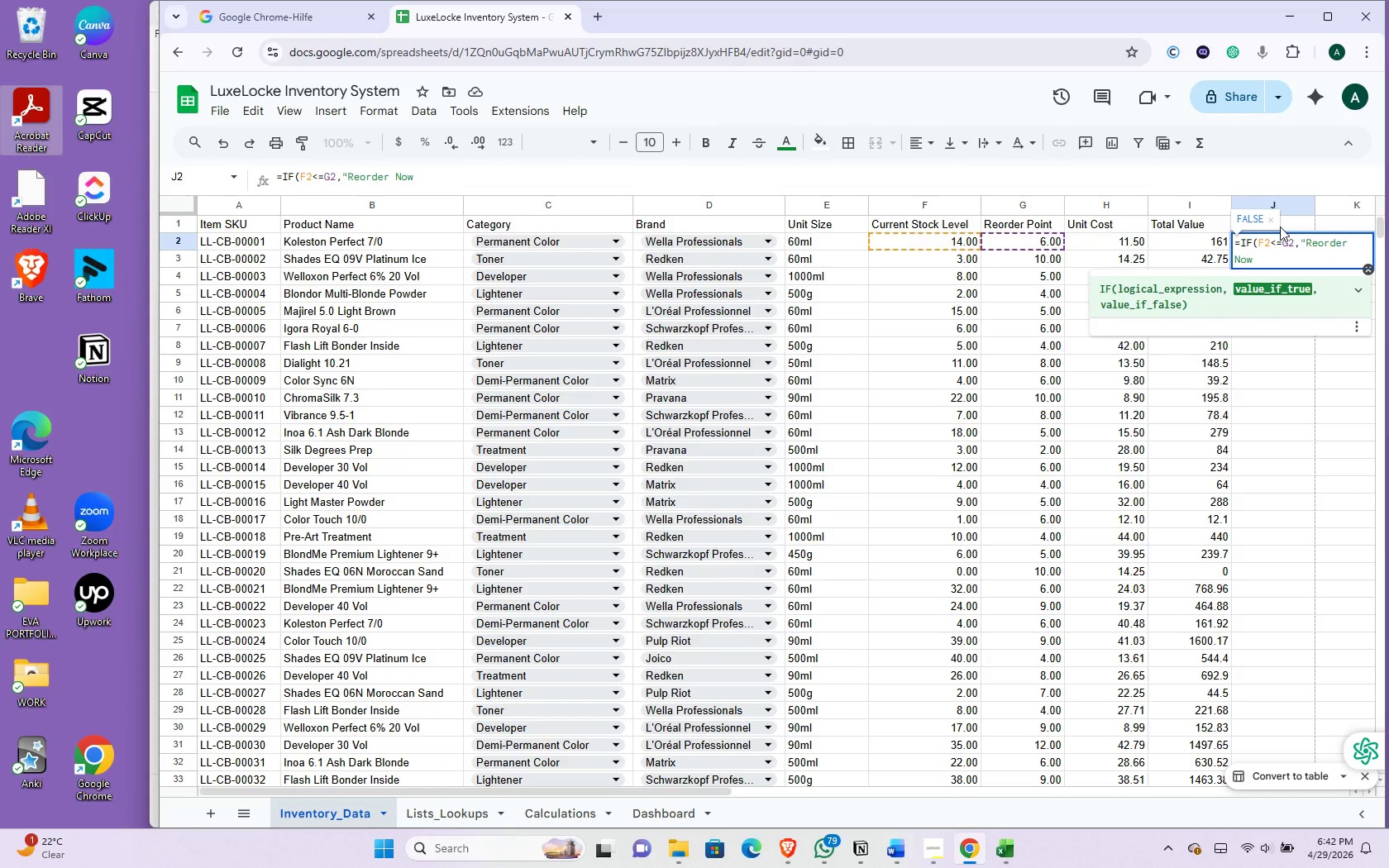 
key(Shift+ShiftRight)
 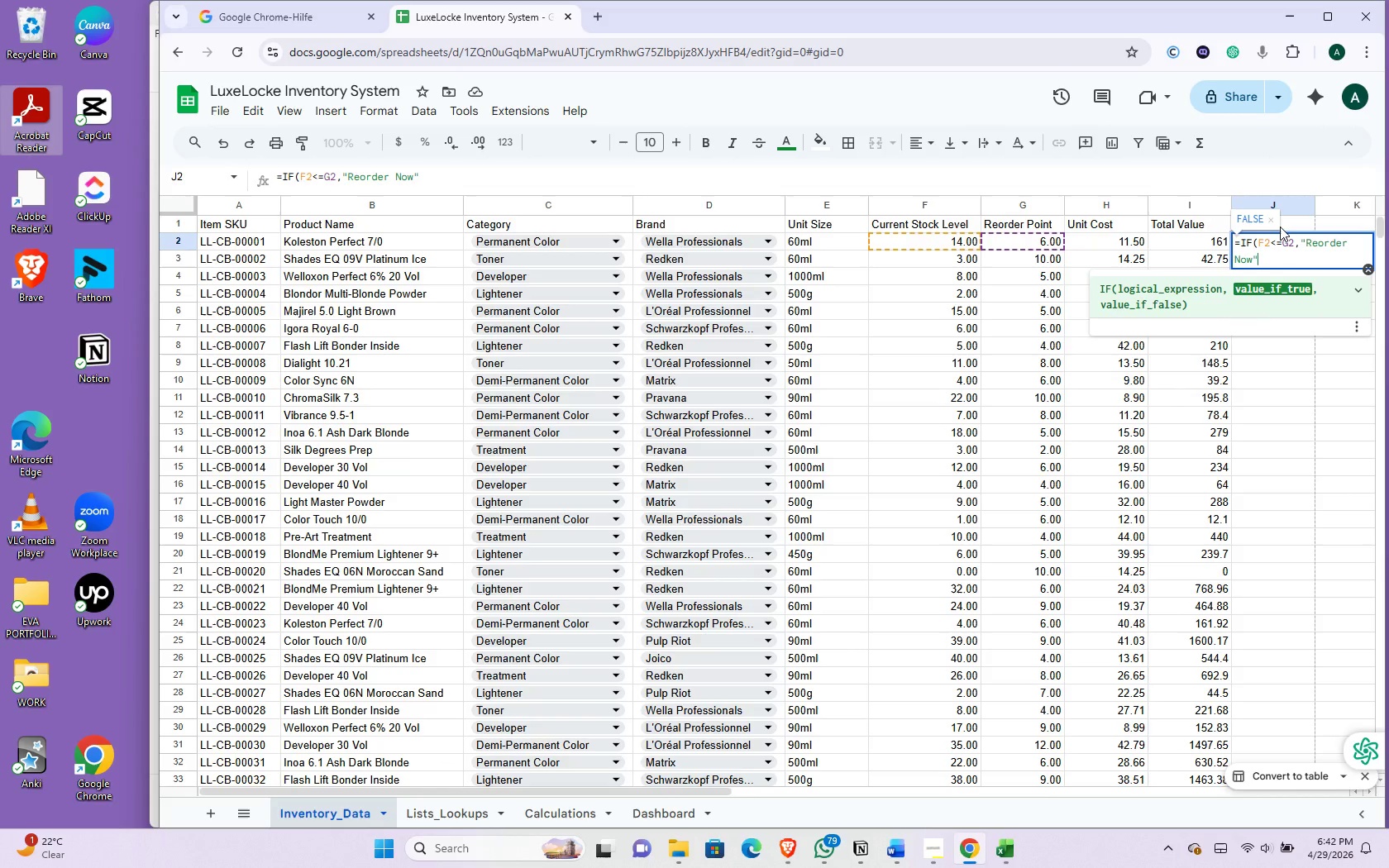 
key(Shift+Quote)
 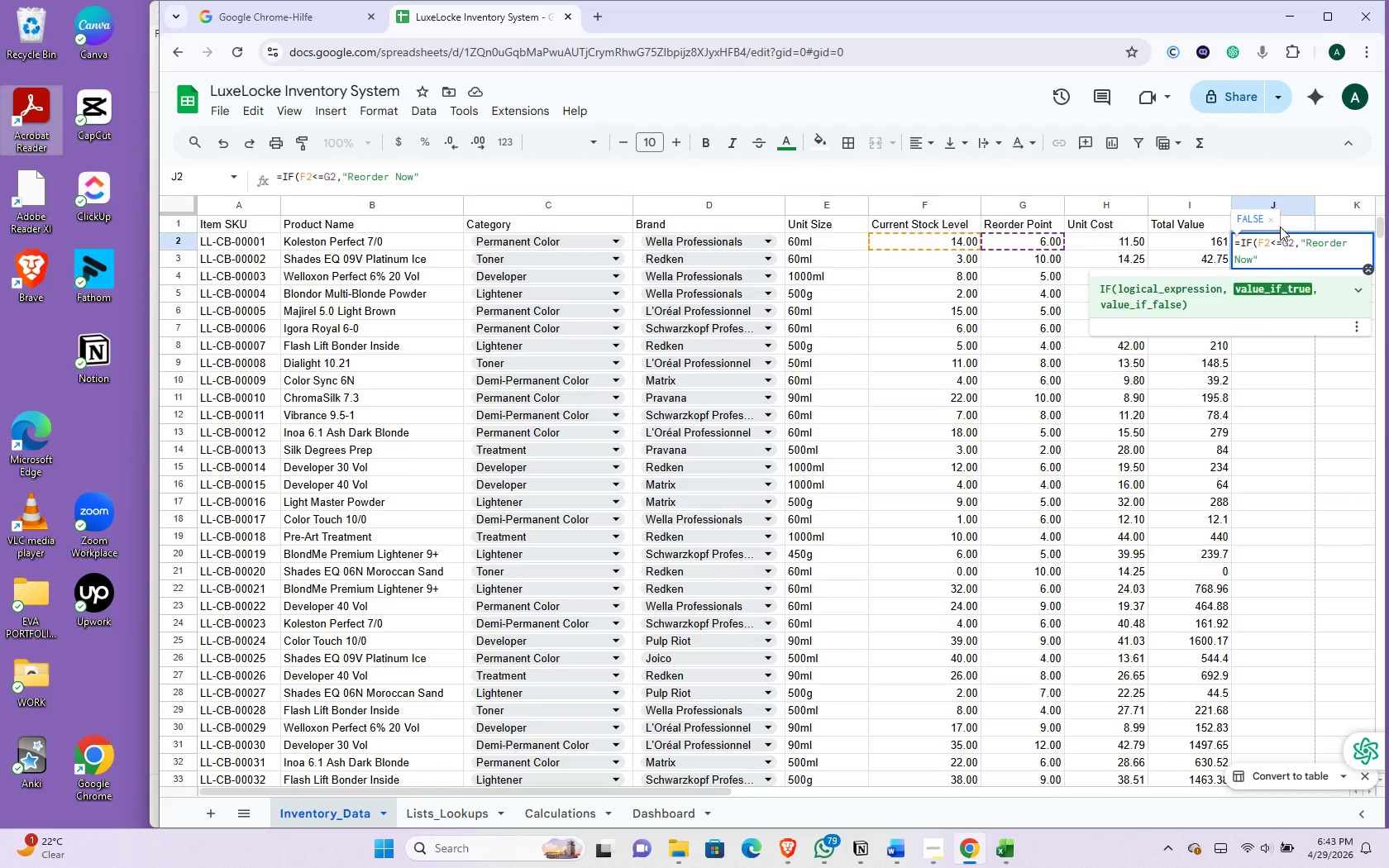 
type(,IF()
 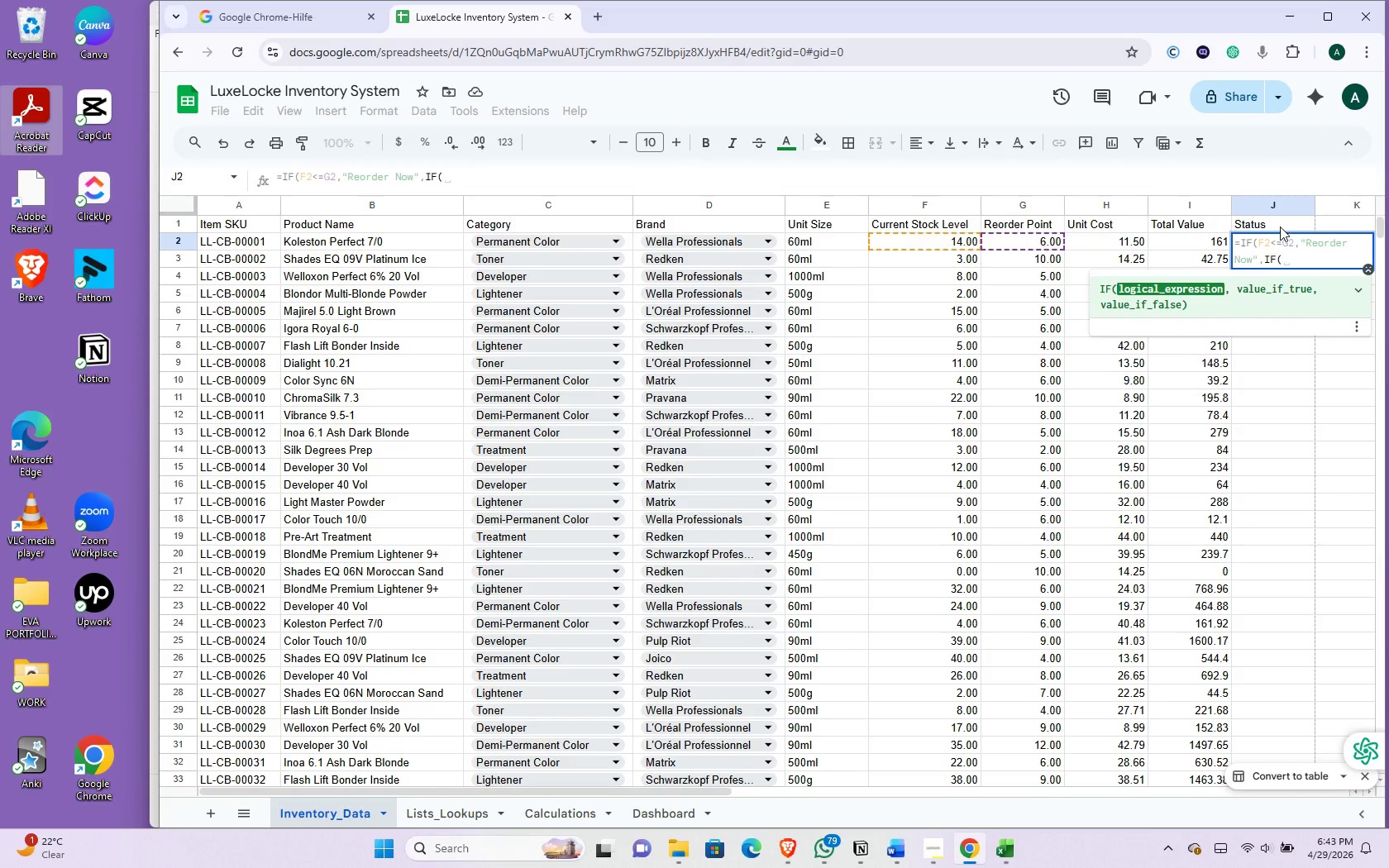 
type(F2)
 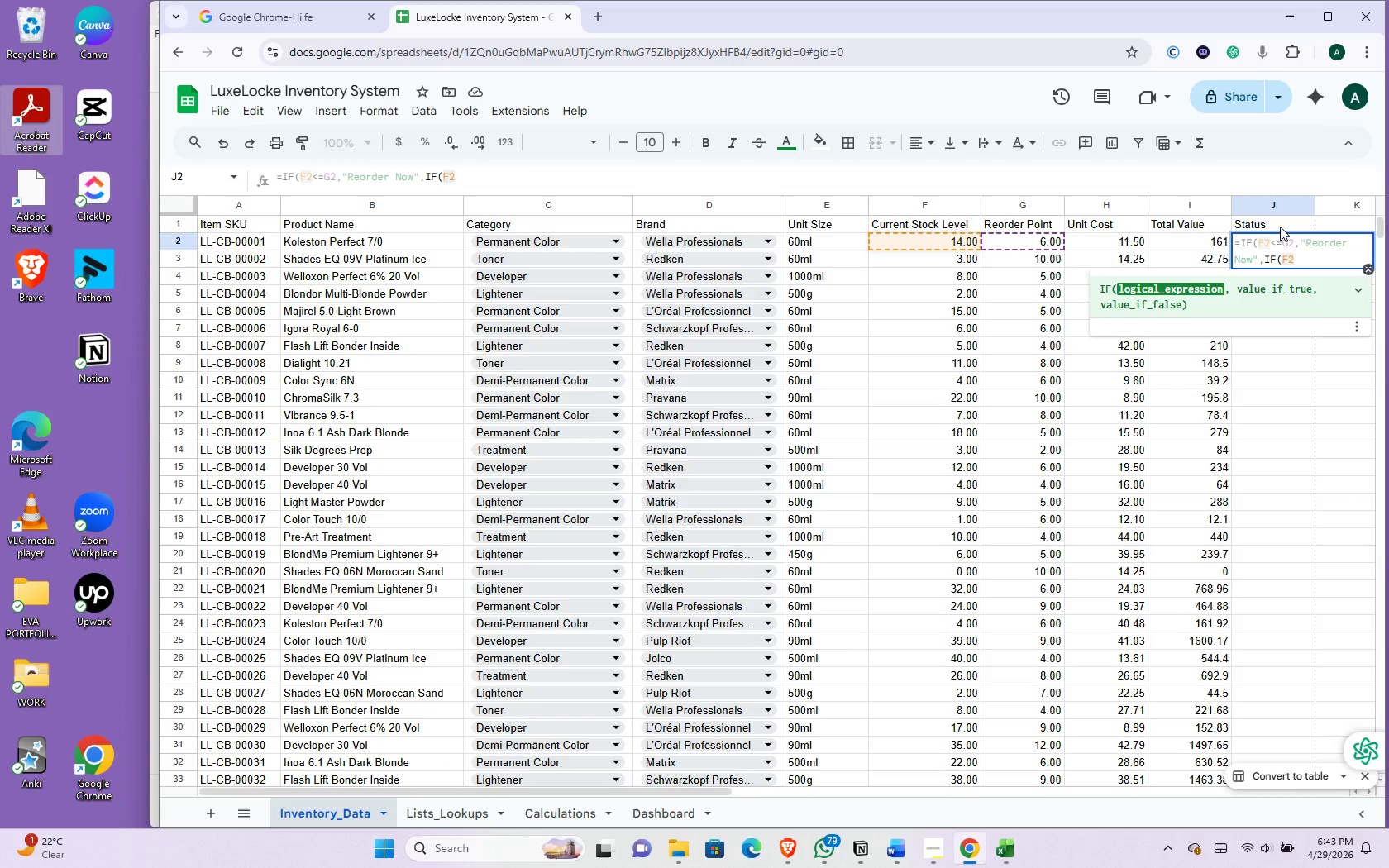 
type(<=G2)
 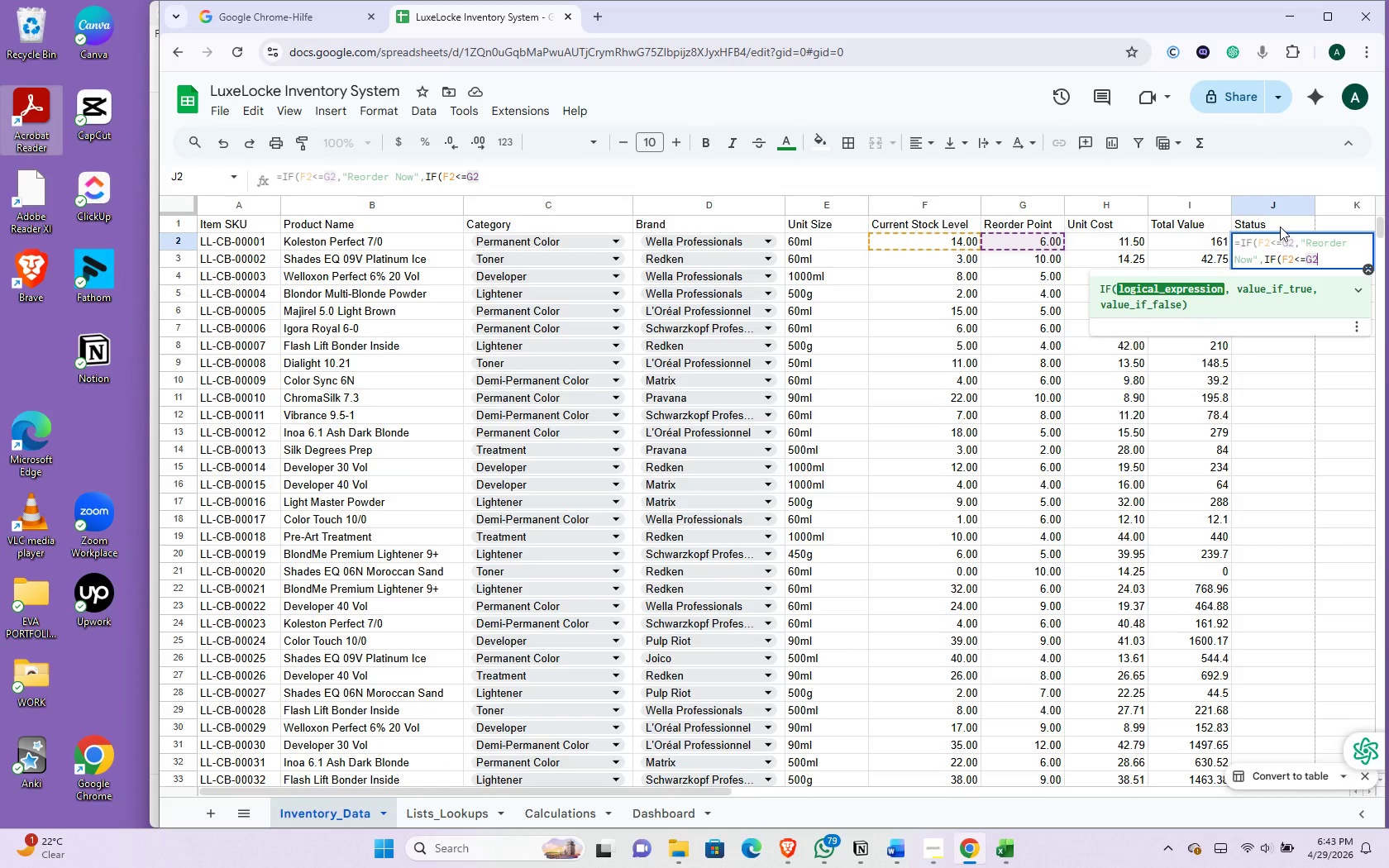 
wait(5.47)
 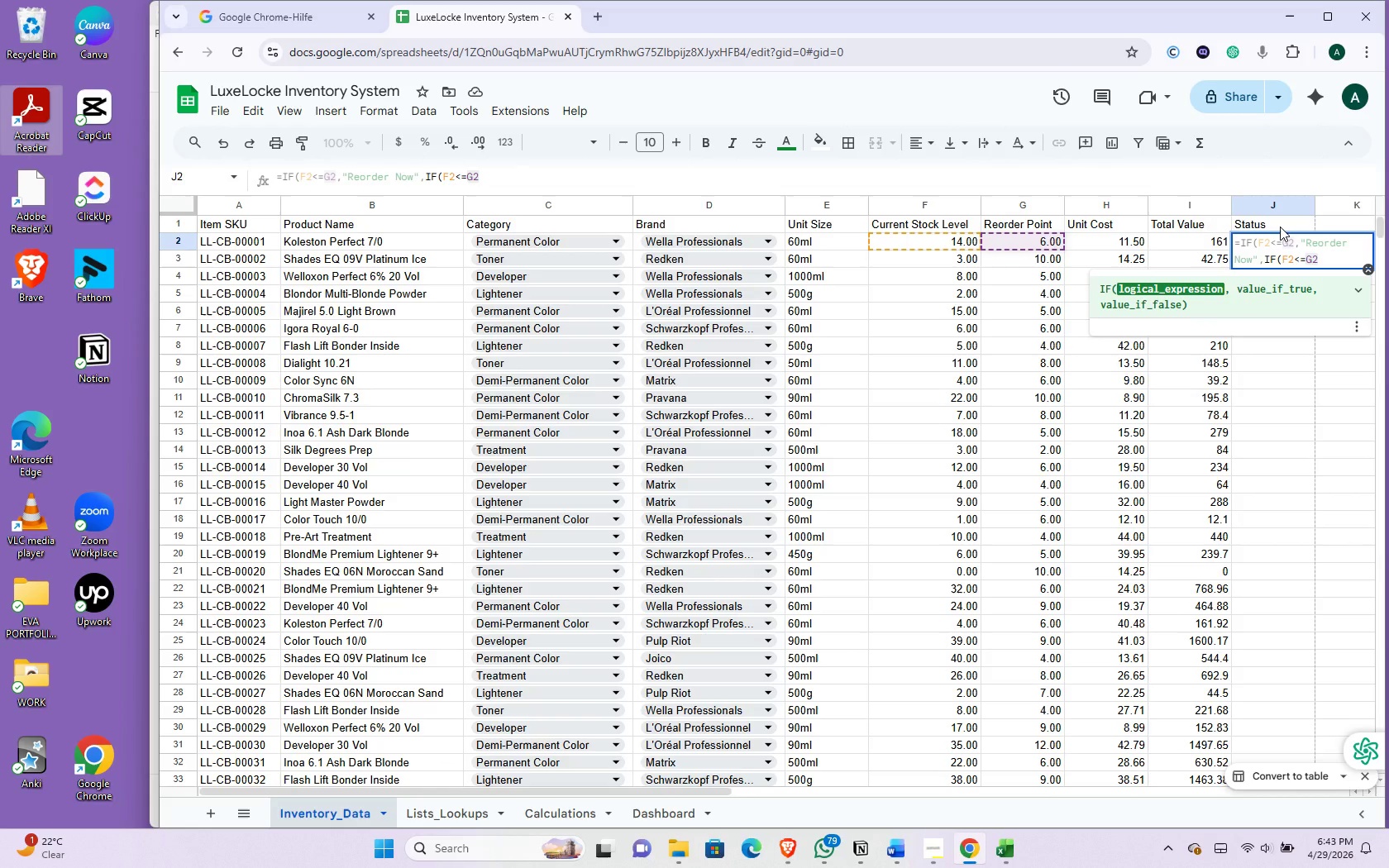 
type(*1.5)
 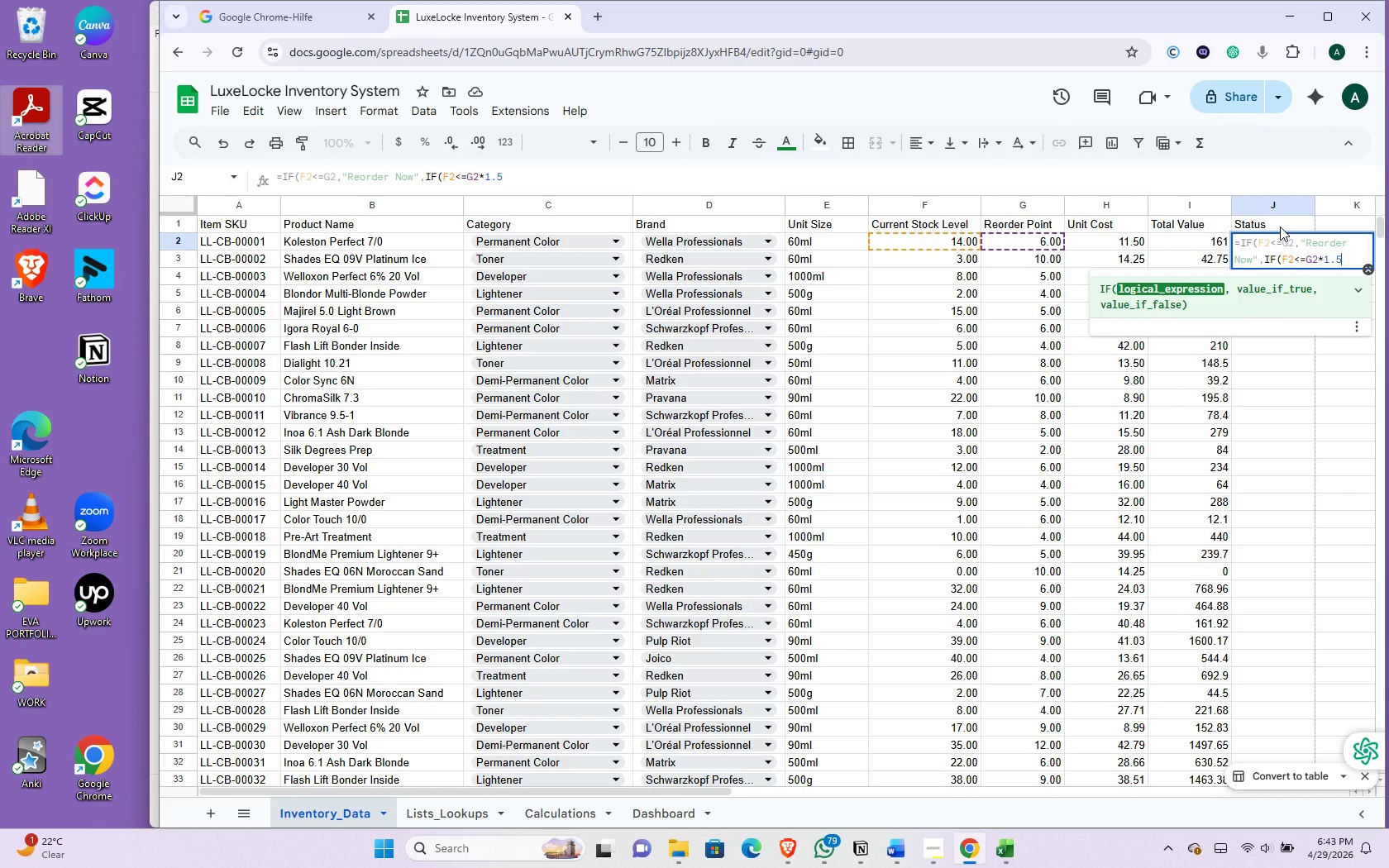 
wait(5.47)
 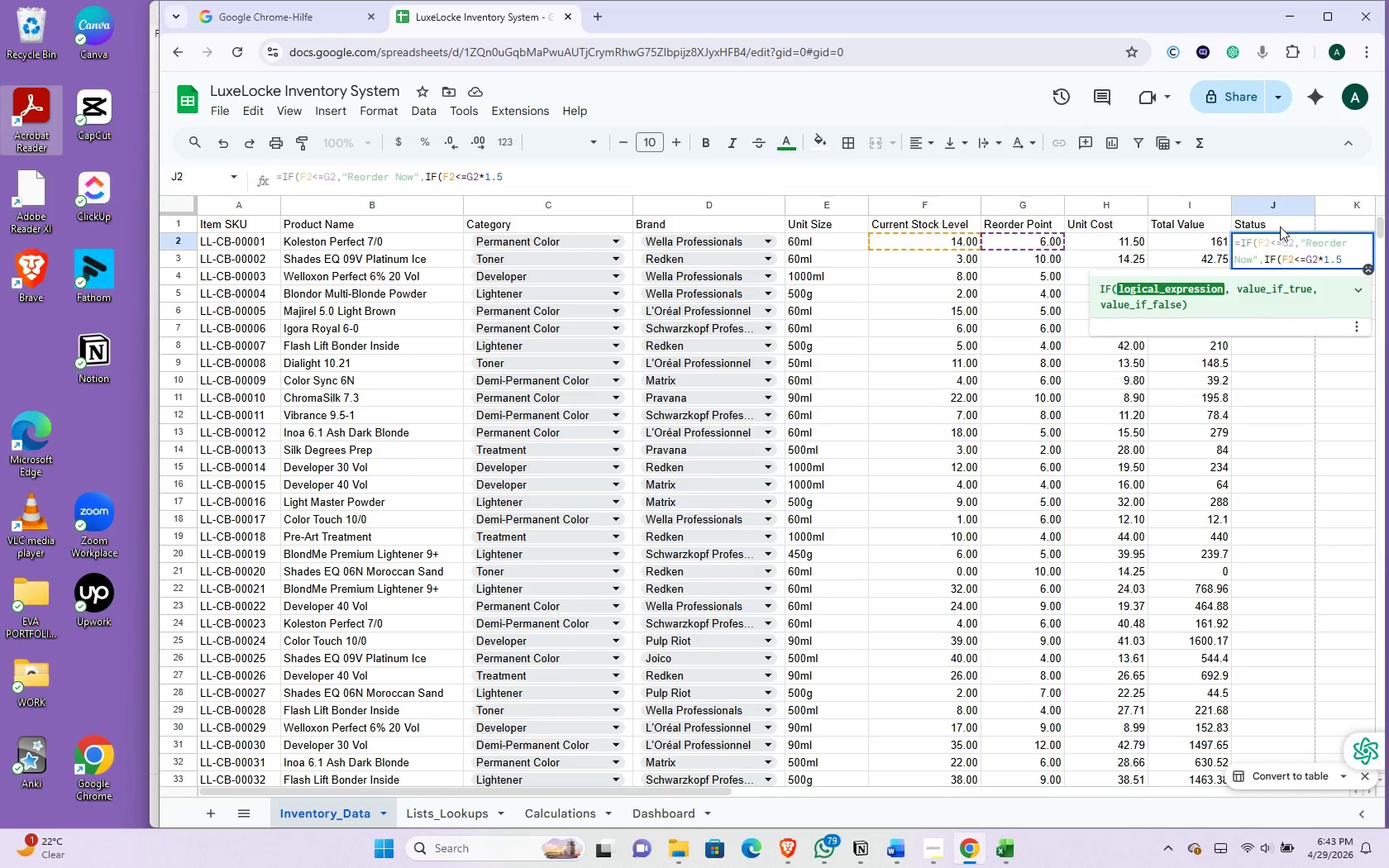 
key(Comma)
 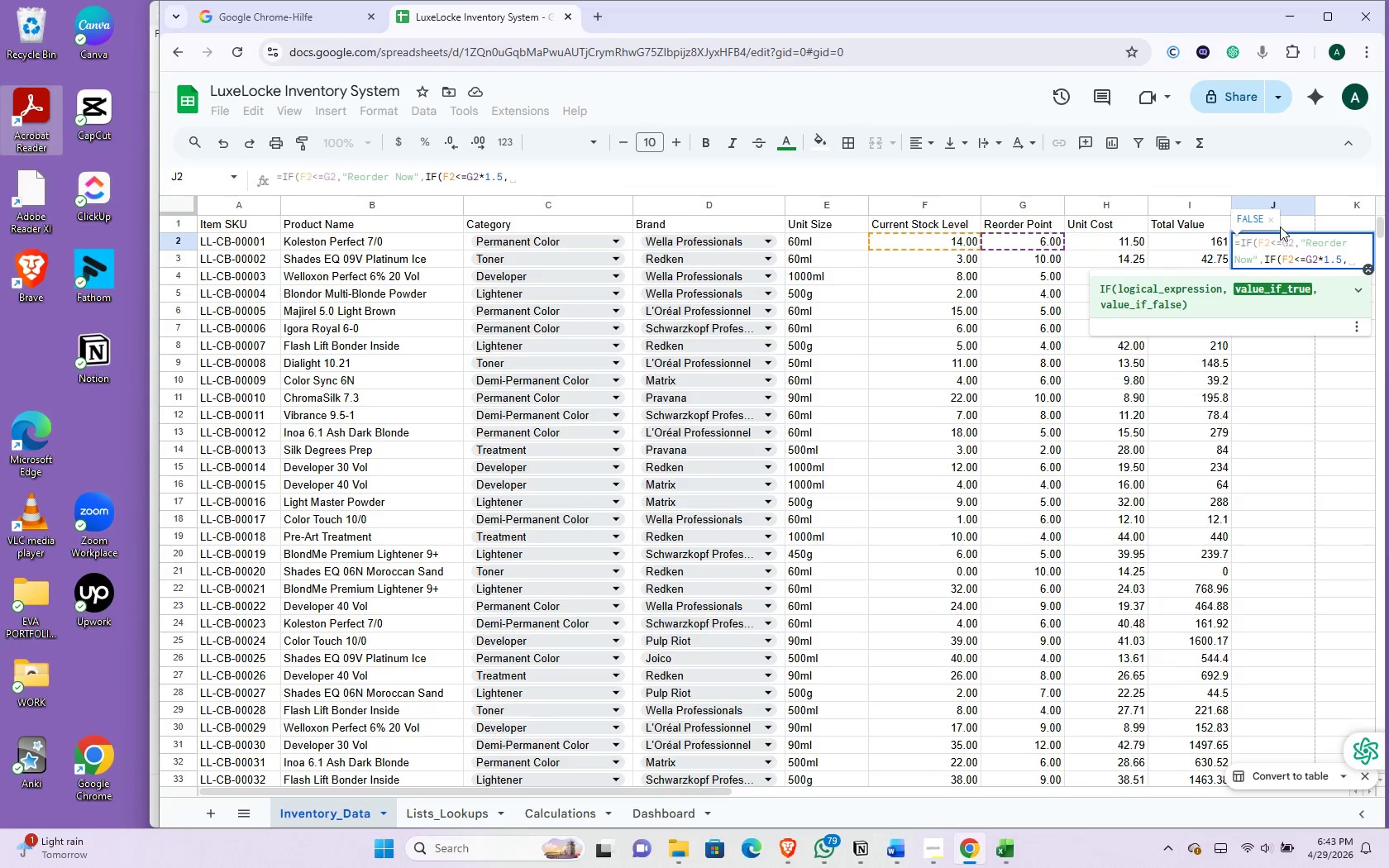 
type("lOW sT)
key(Backspace)
key(Backspace)
key(Backspace)
key(Backspace)
key(Backspace)
key(Backspace)
type(Low Stock)
 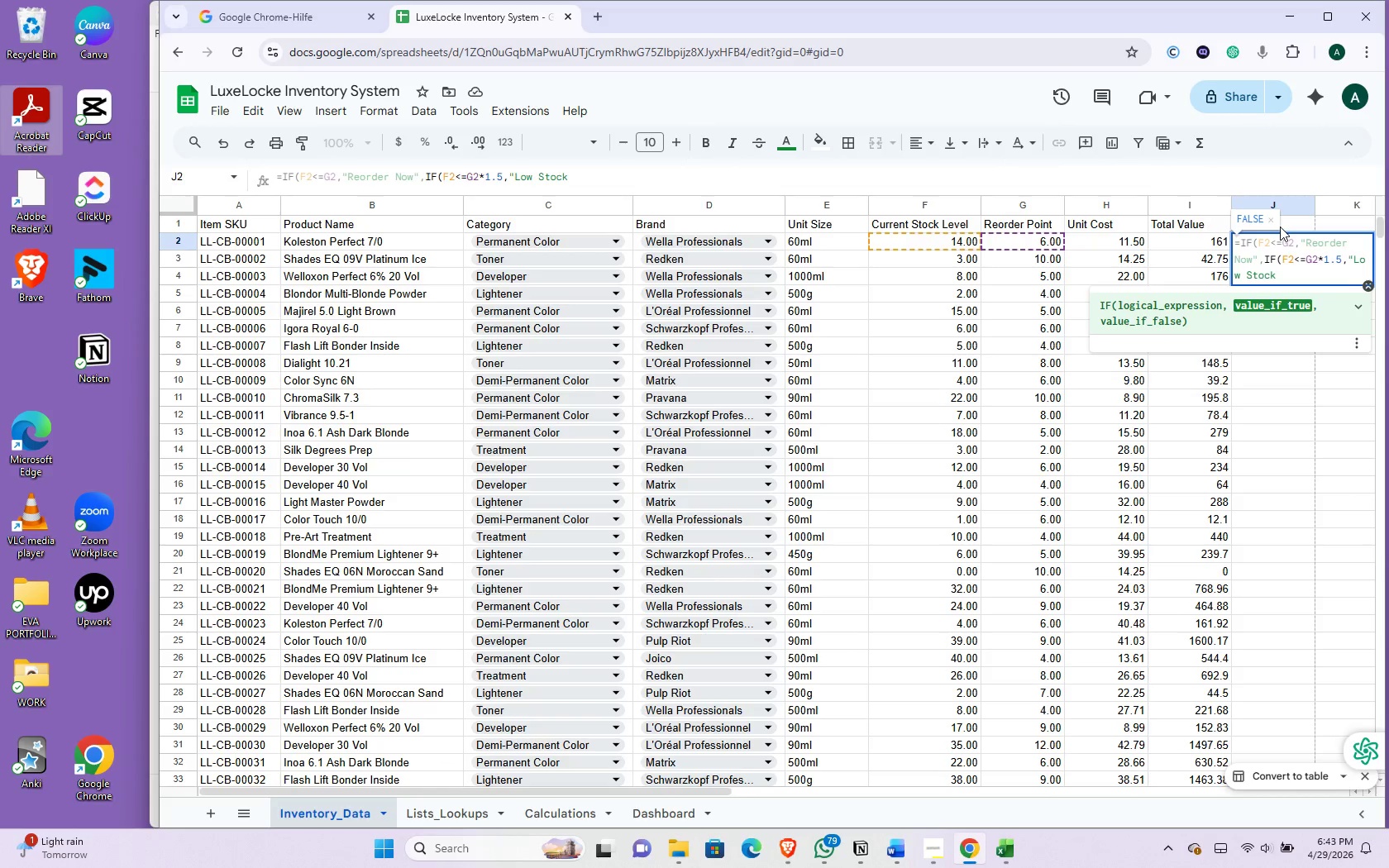 
type(", )
key(Backspace)
type(In Stock)
 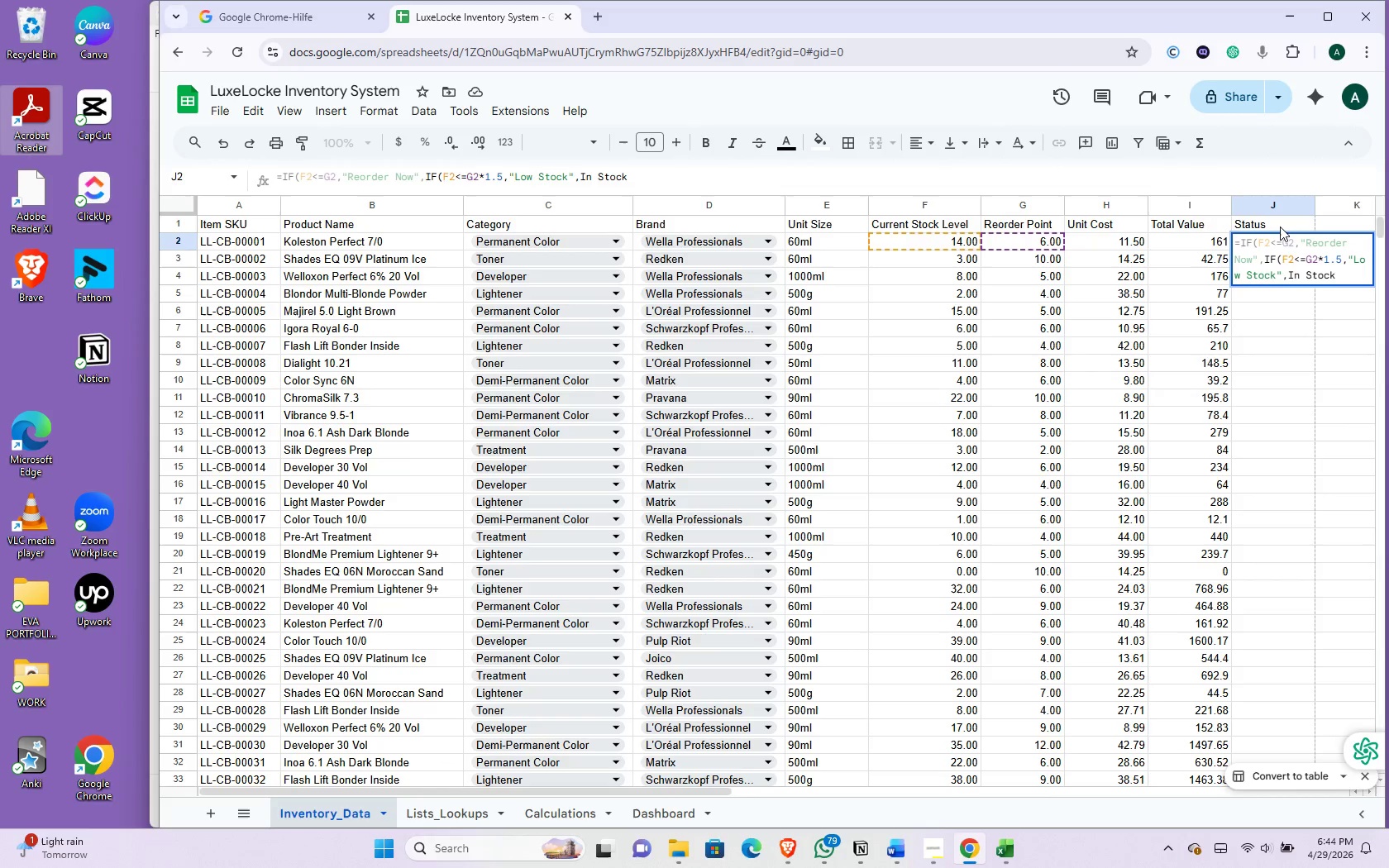 
hold_key(key=CapsLock, duration=0.33)
 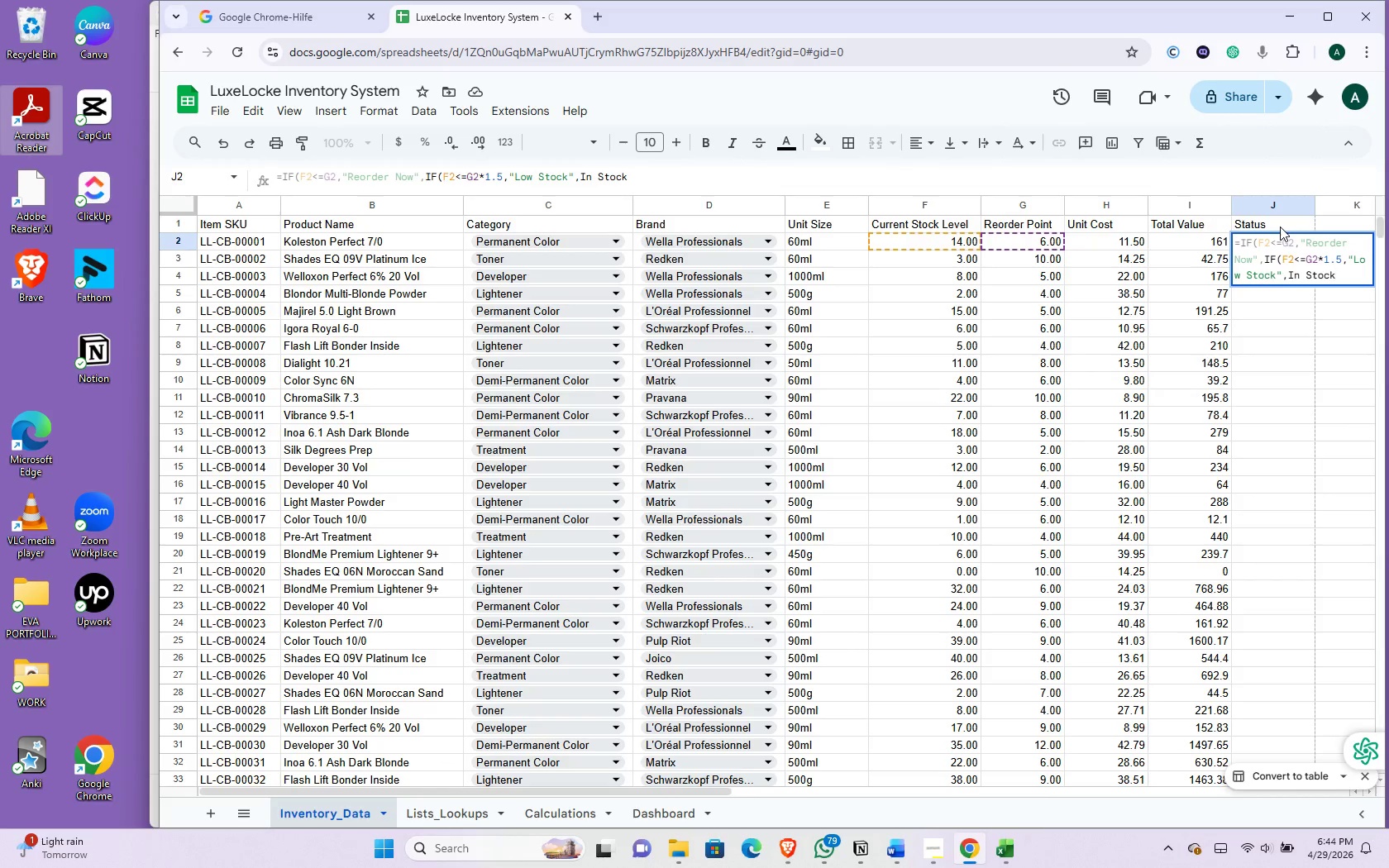 
wait(6.45)
 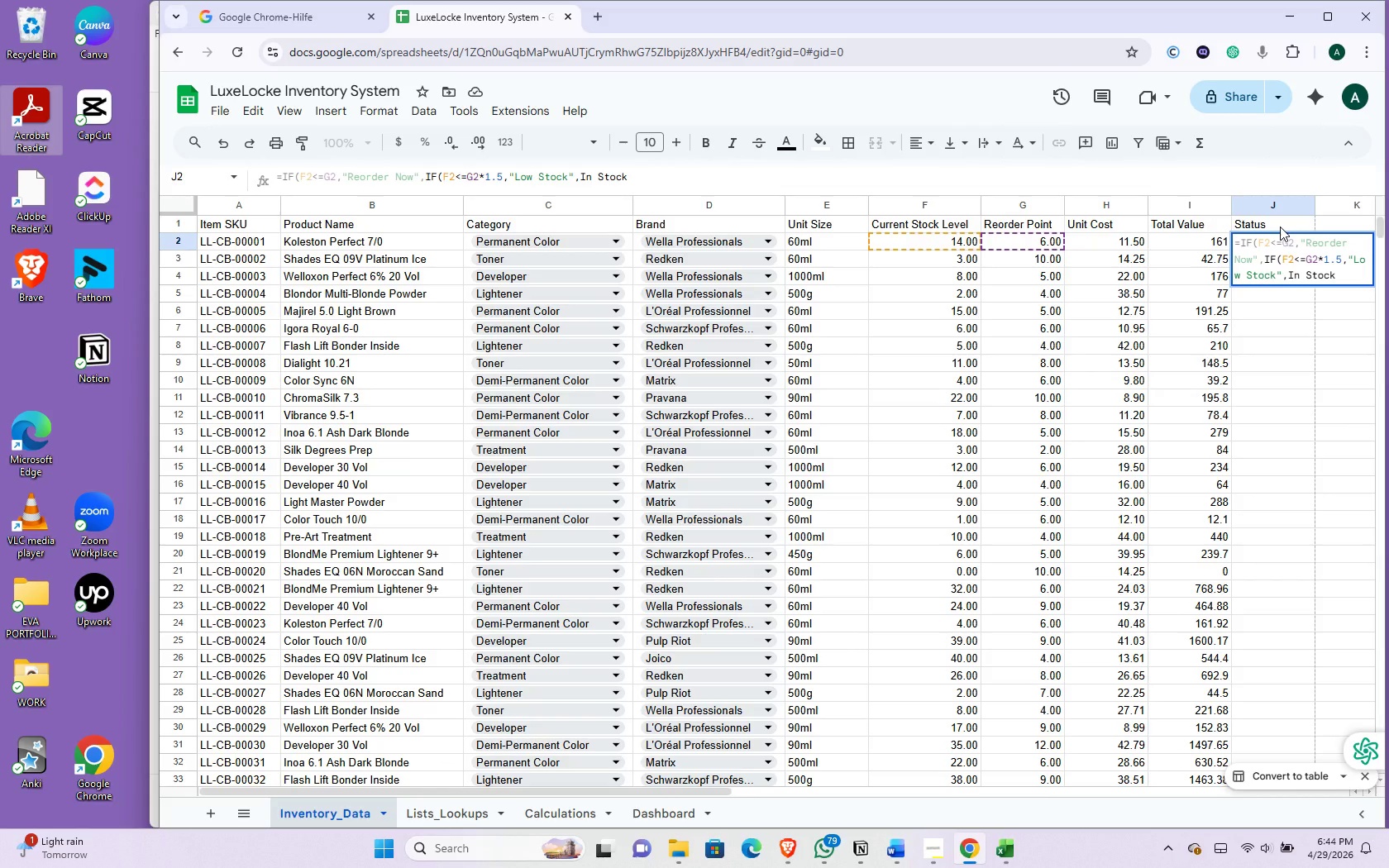 
key(Shift+Quote)
 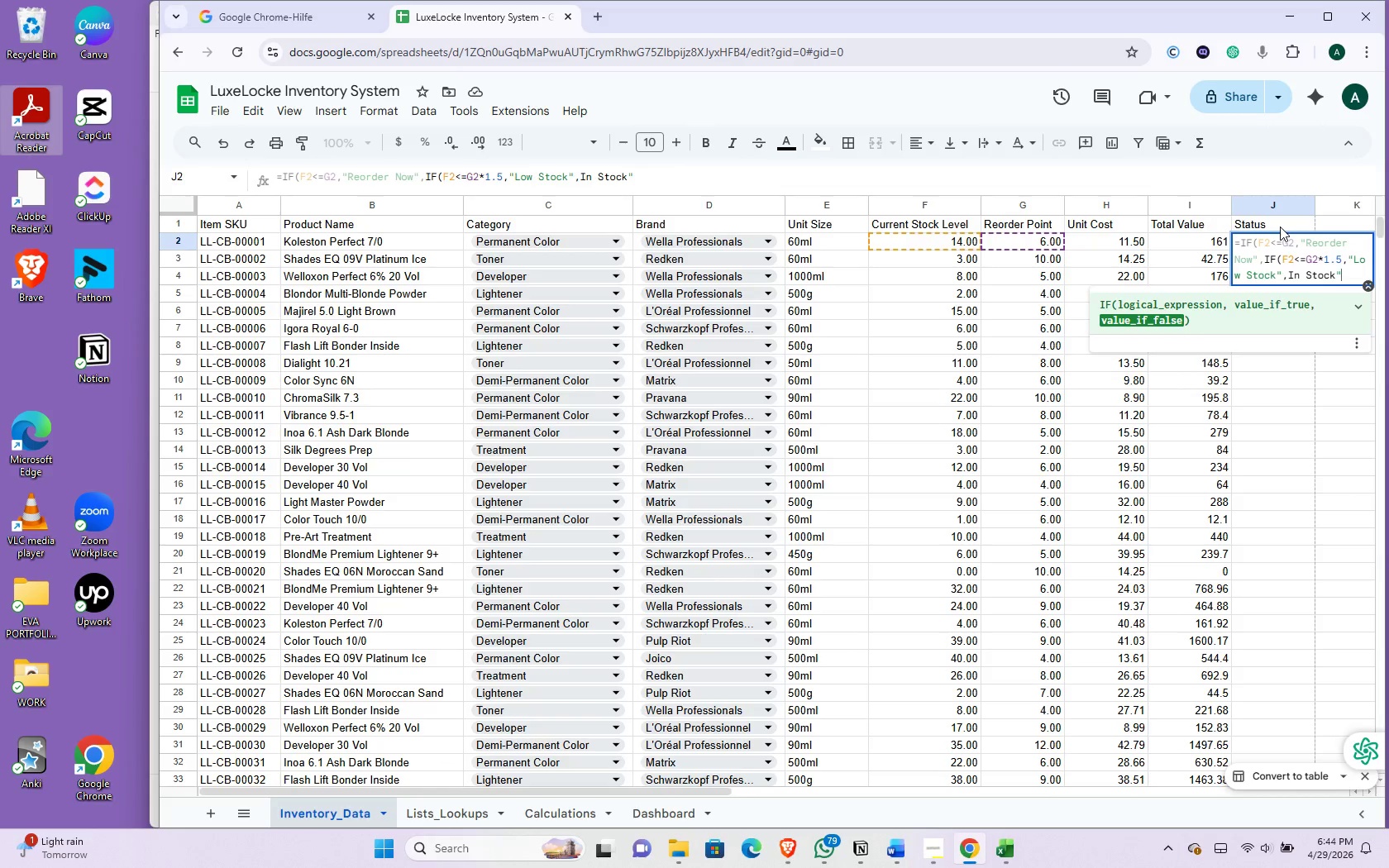 
wait(8.75)
 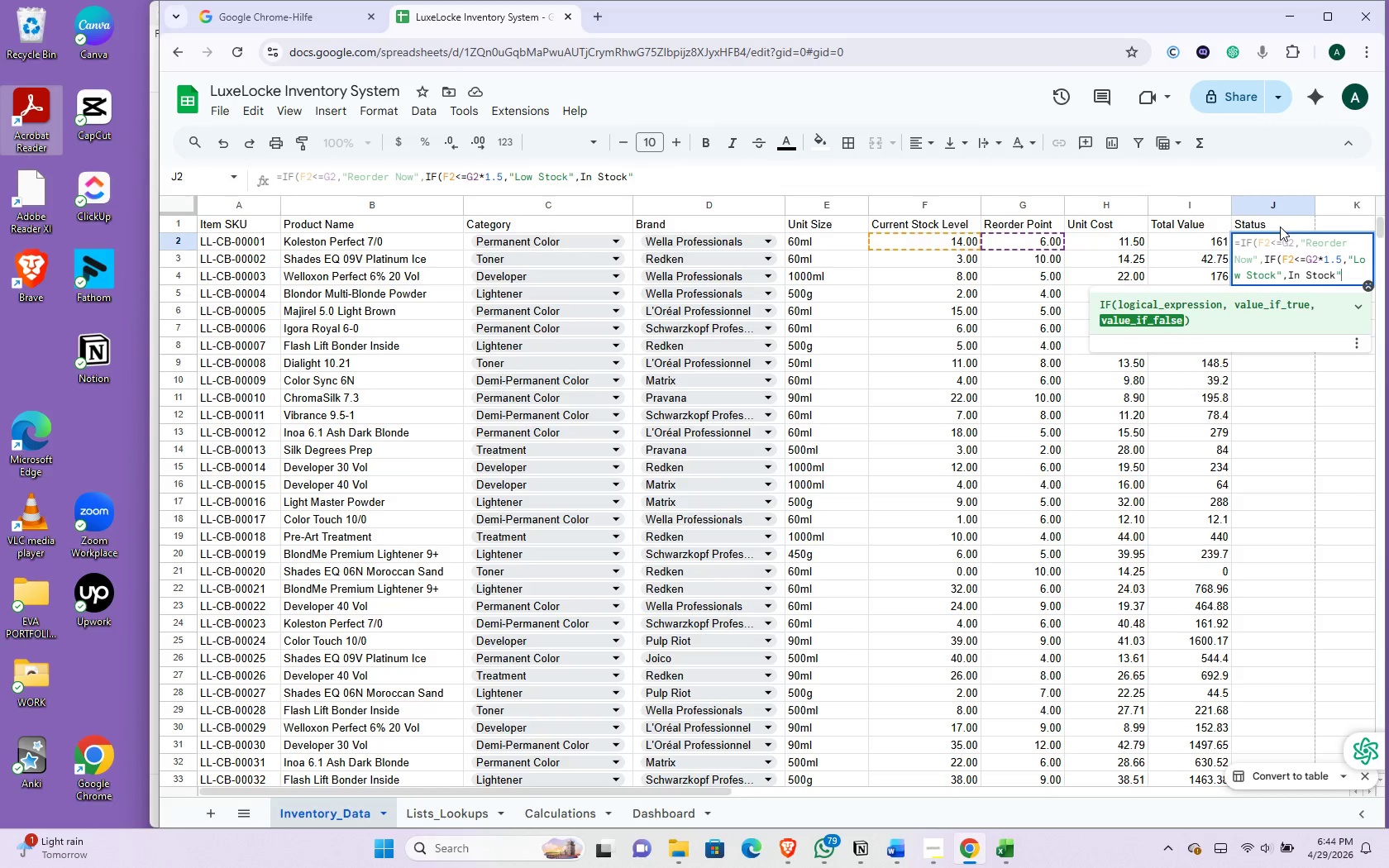 
left_click([1288, 272])
 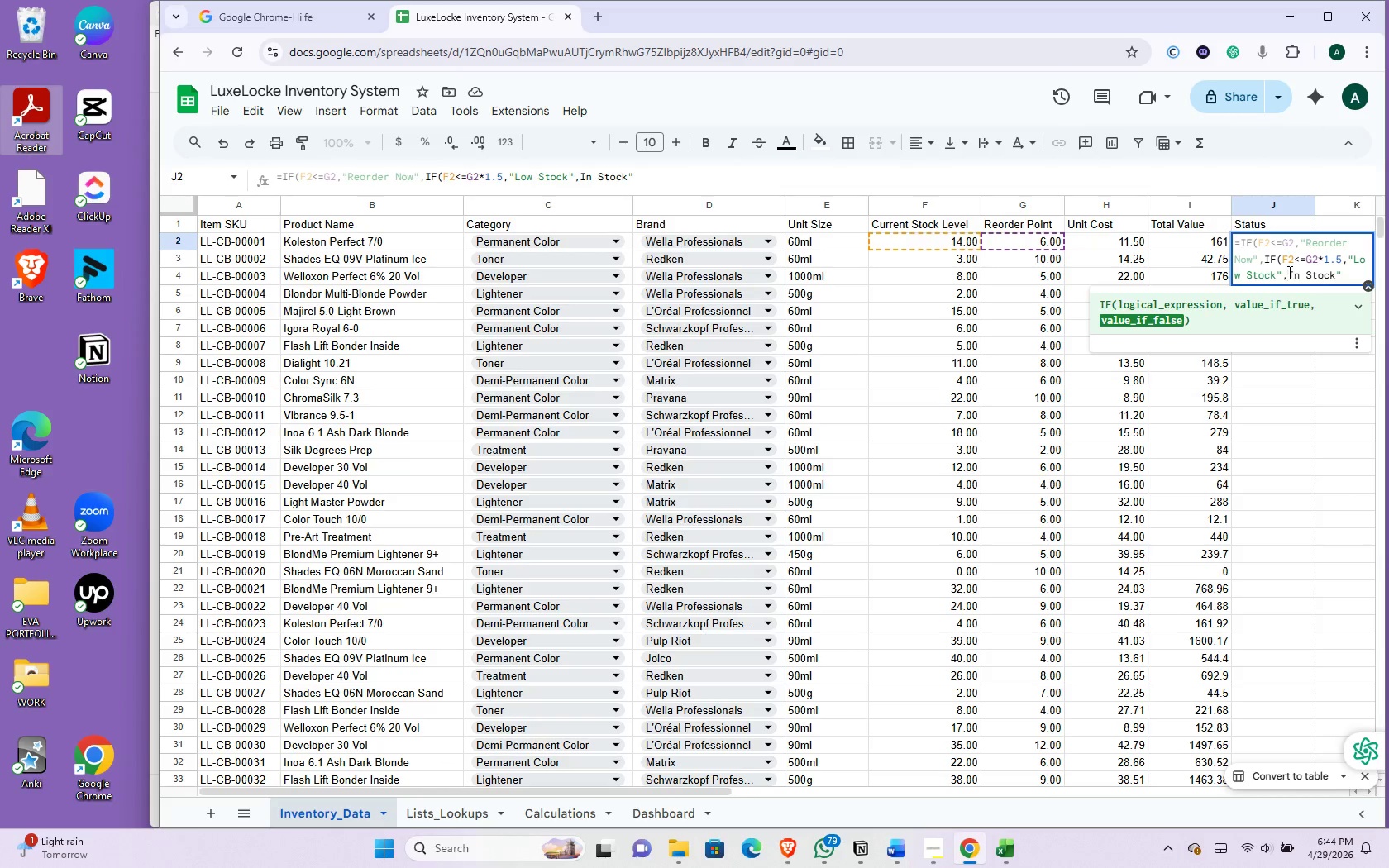 
key(Shift+ShiftRight)
 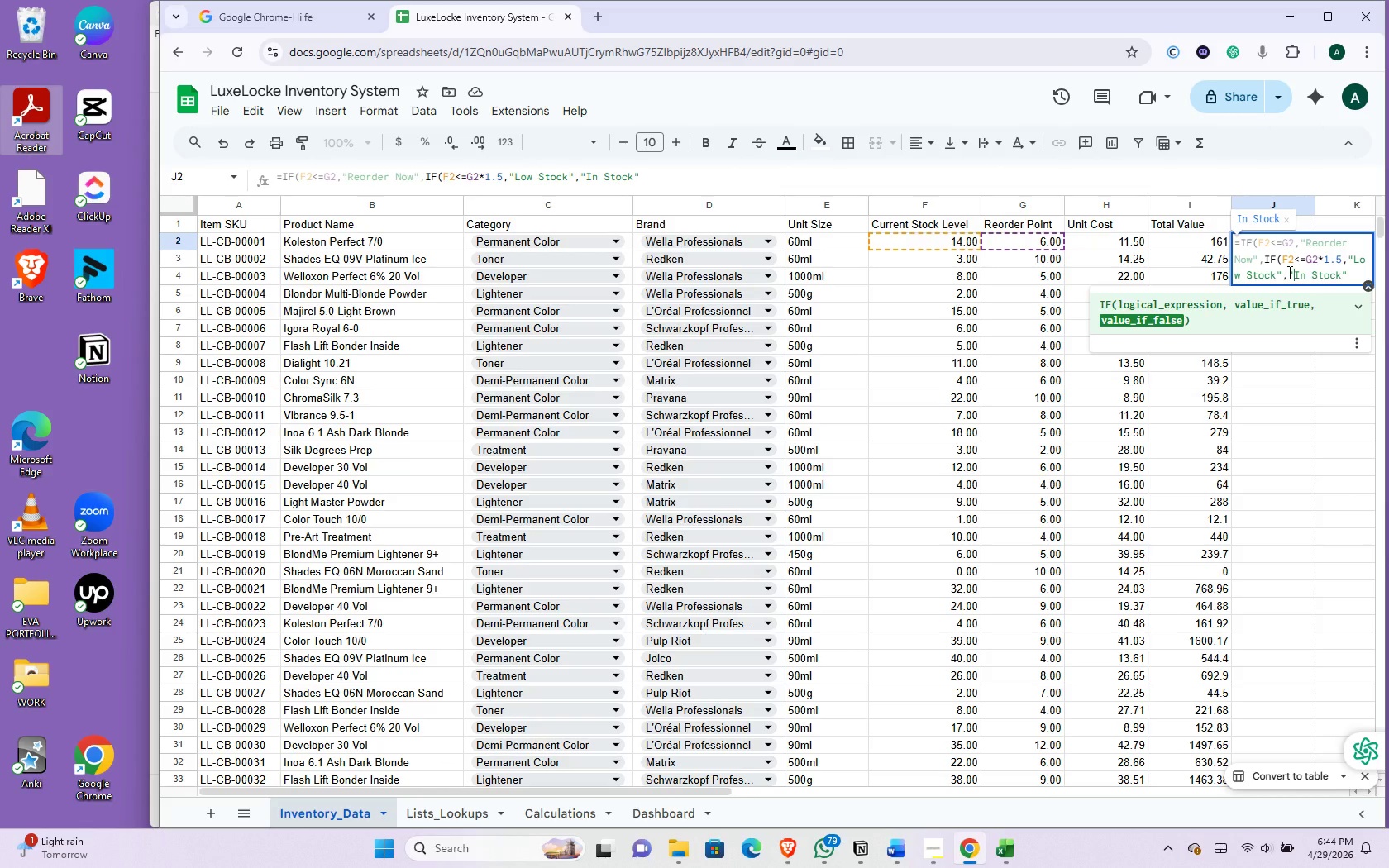 
key(Shift+Quote)
 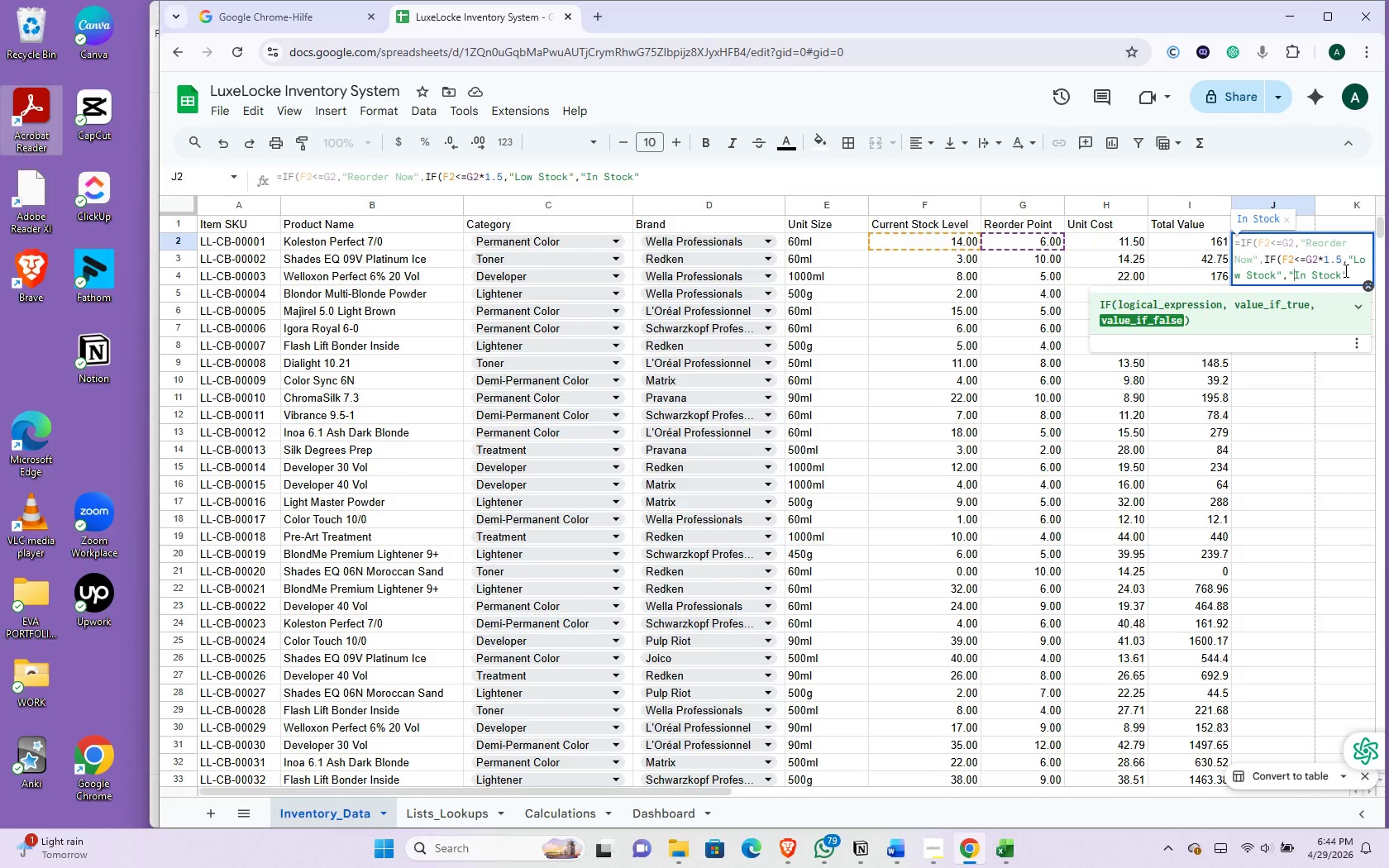 
wait(5.14)
 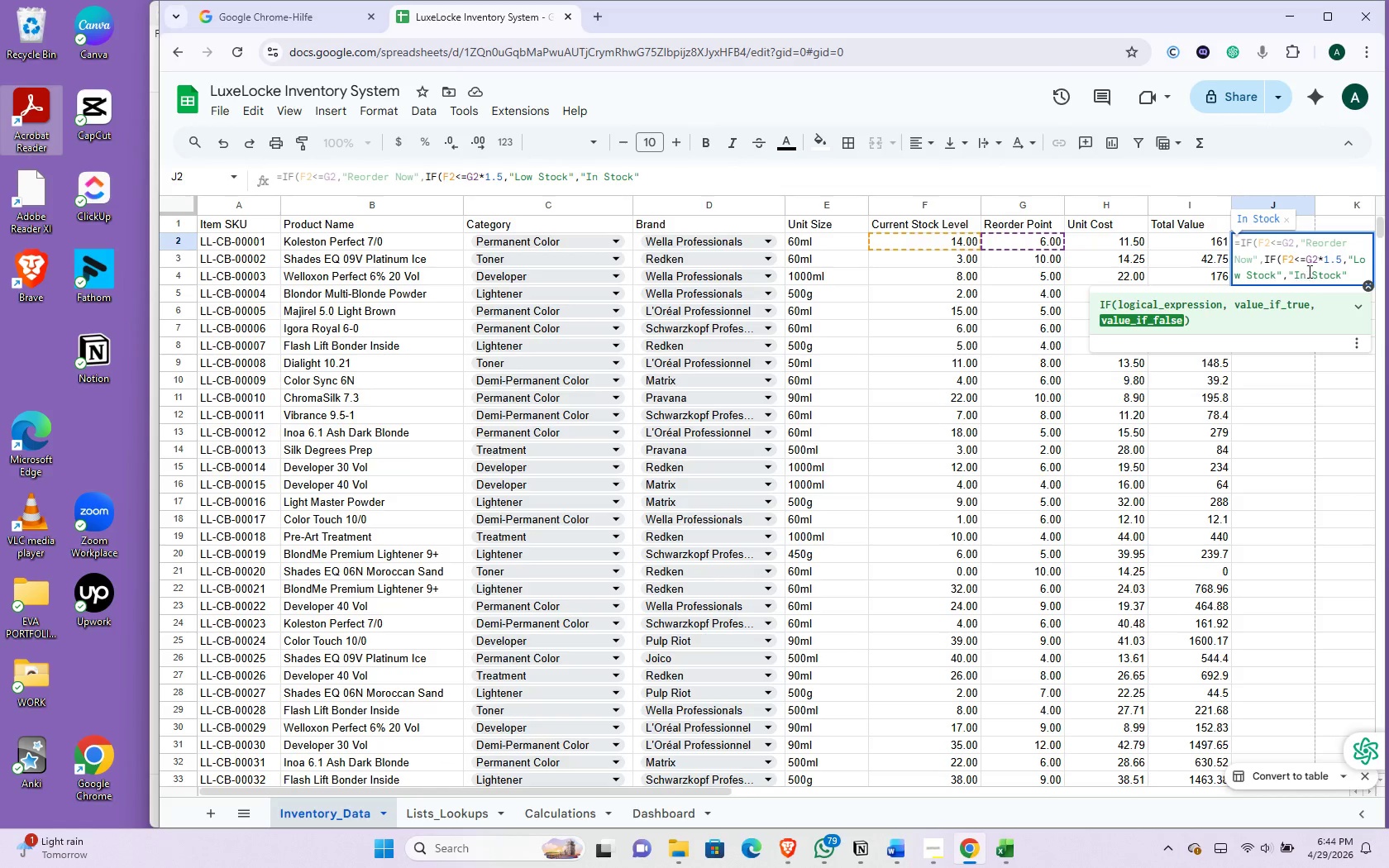 
left_click([1348, 276])
 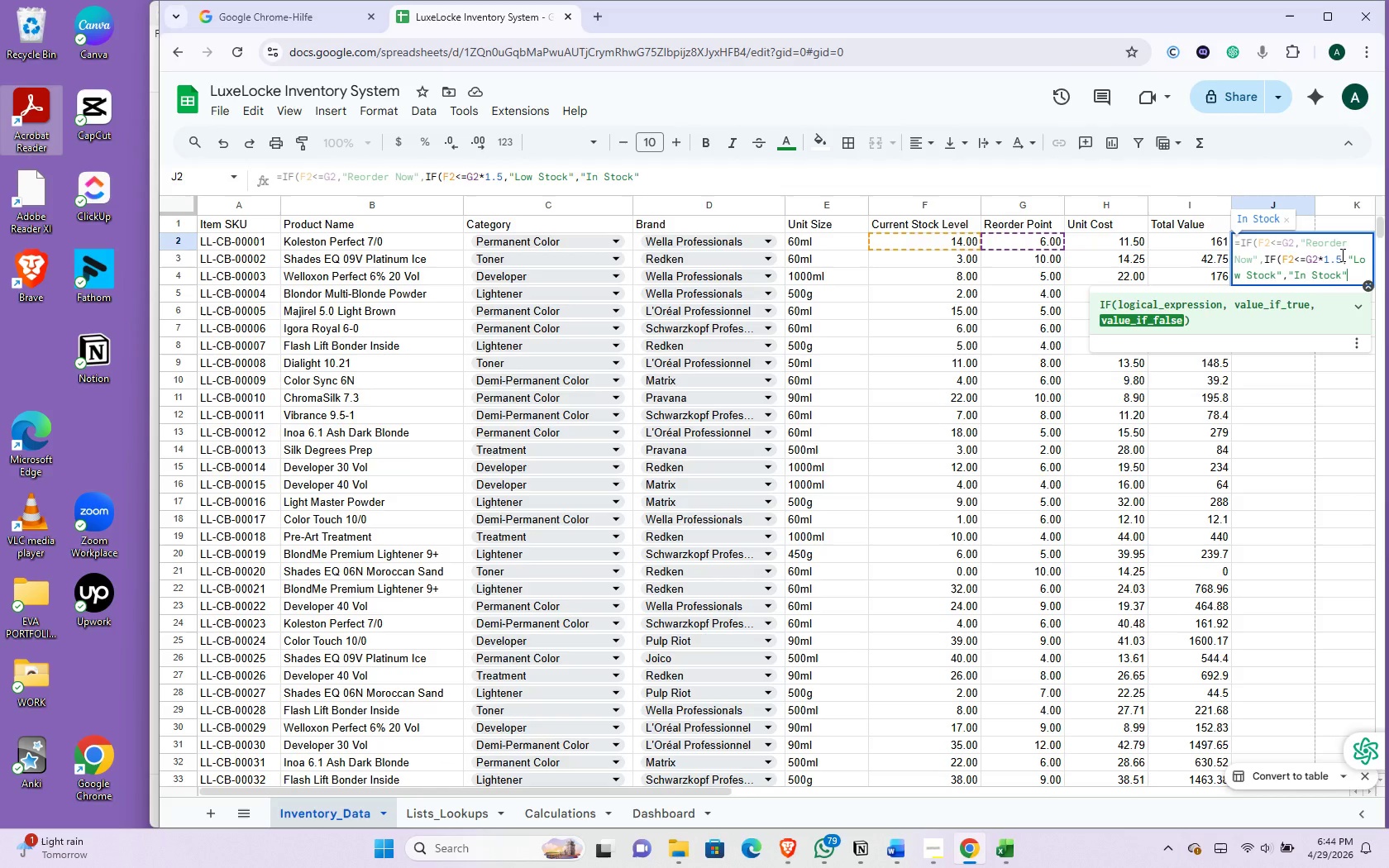 
type()))
 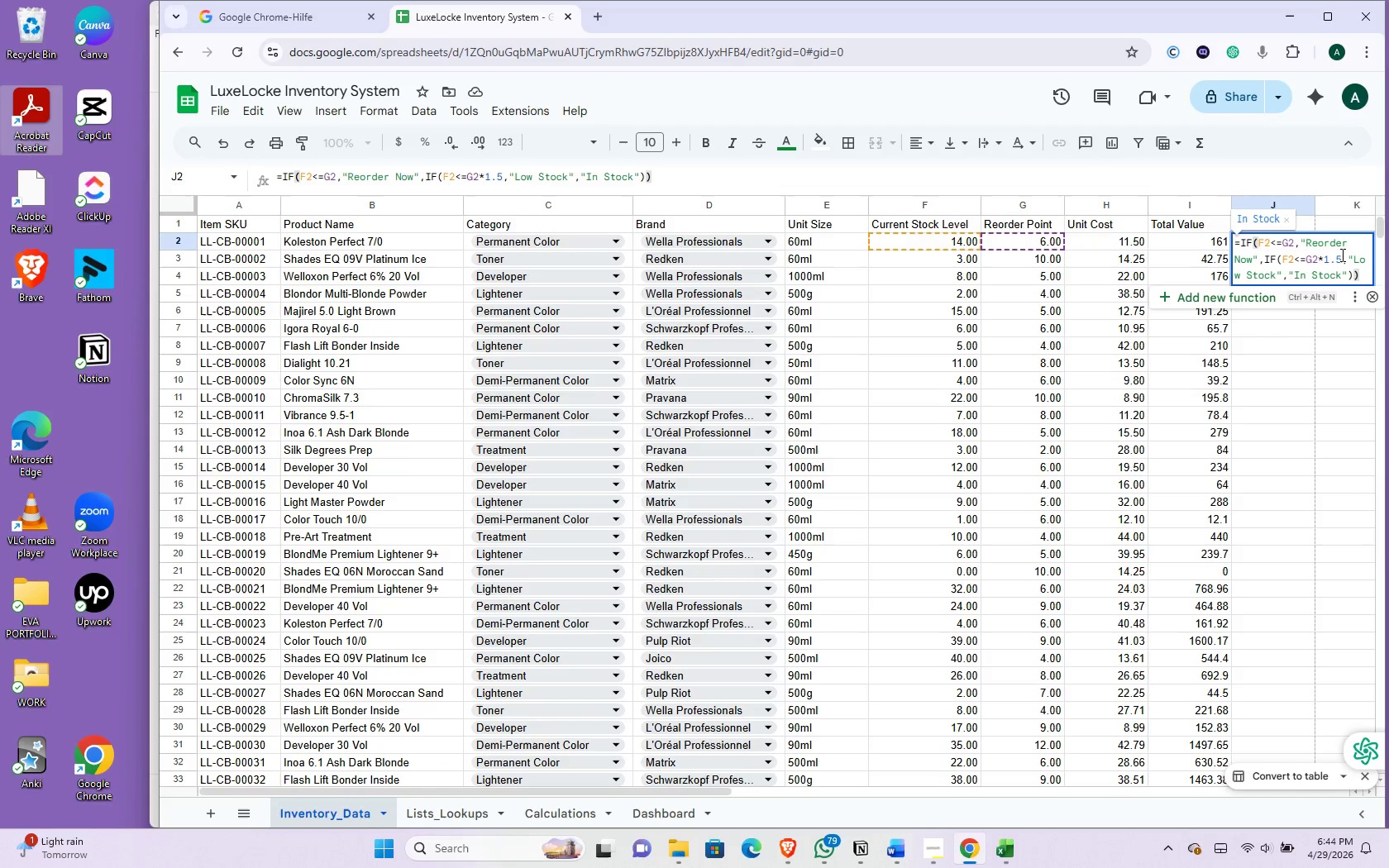 
key(Enter)
 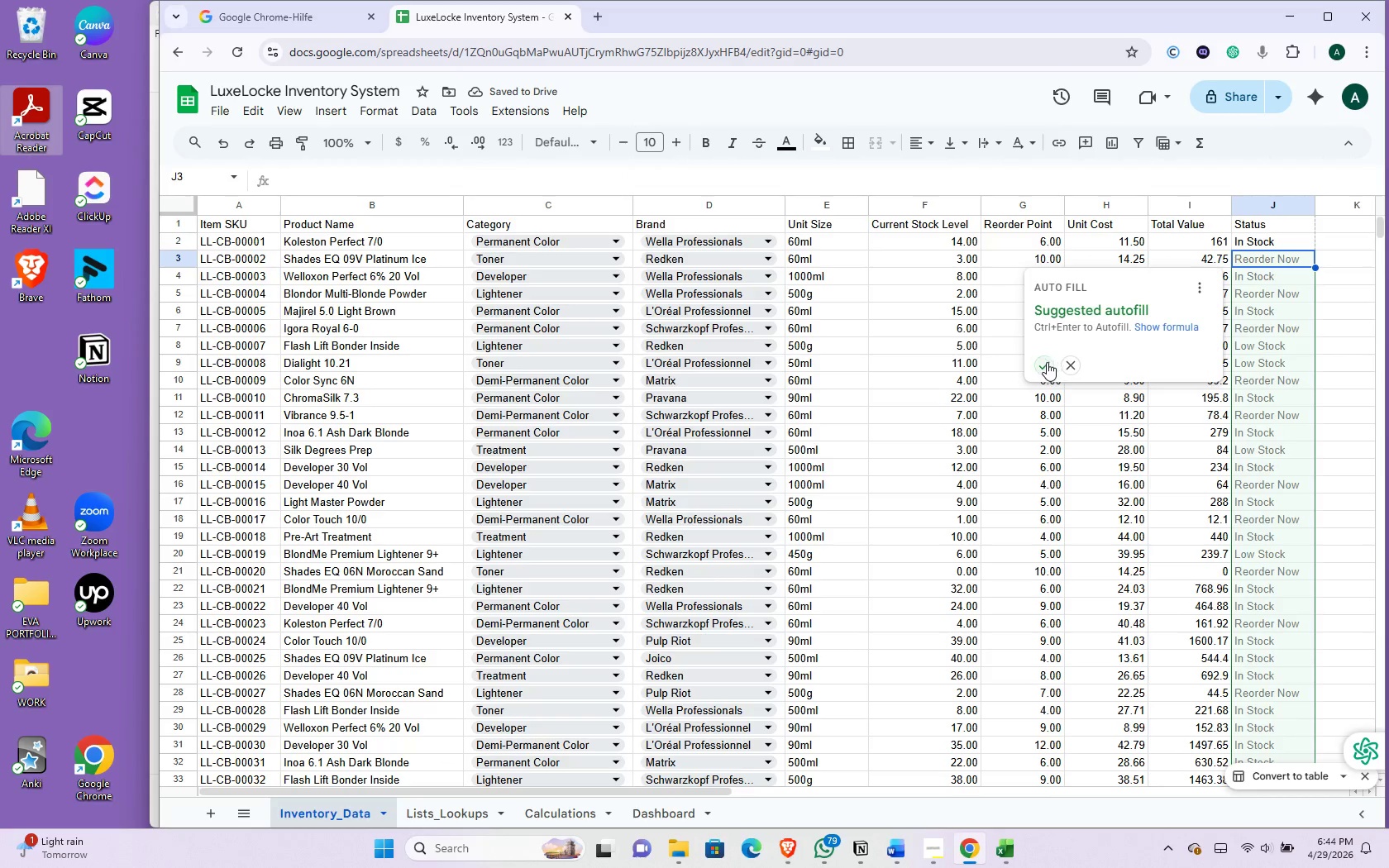 
left_click([1046, 362])
 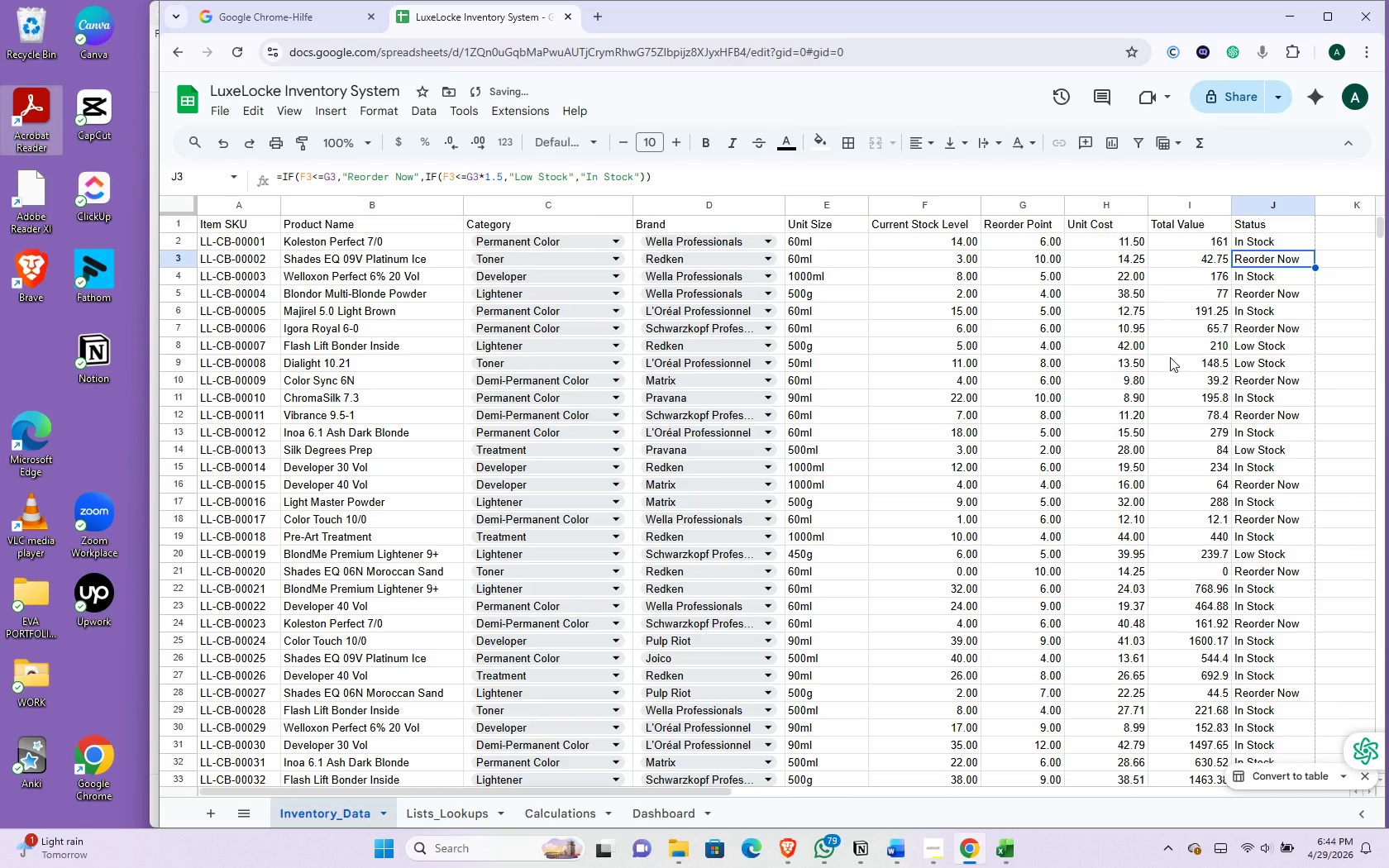 
scroll: coordinate [1170, 354], scroll_direction: up, amount: 2.0
 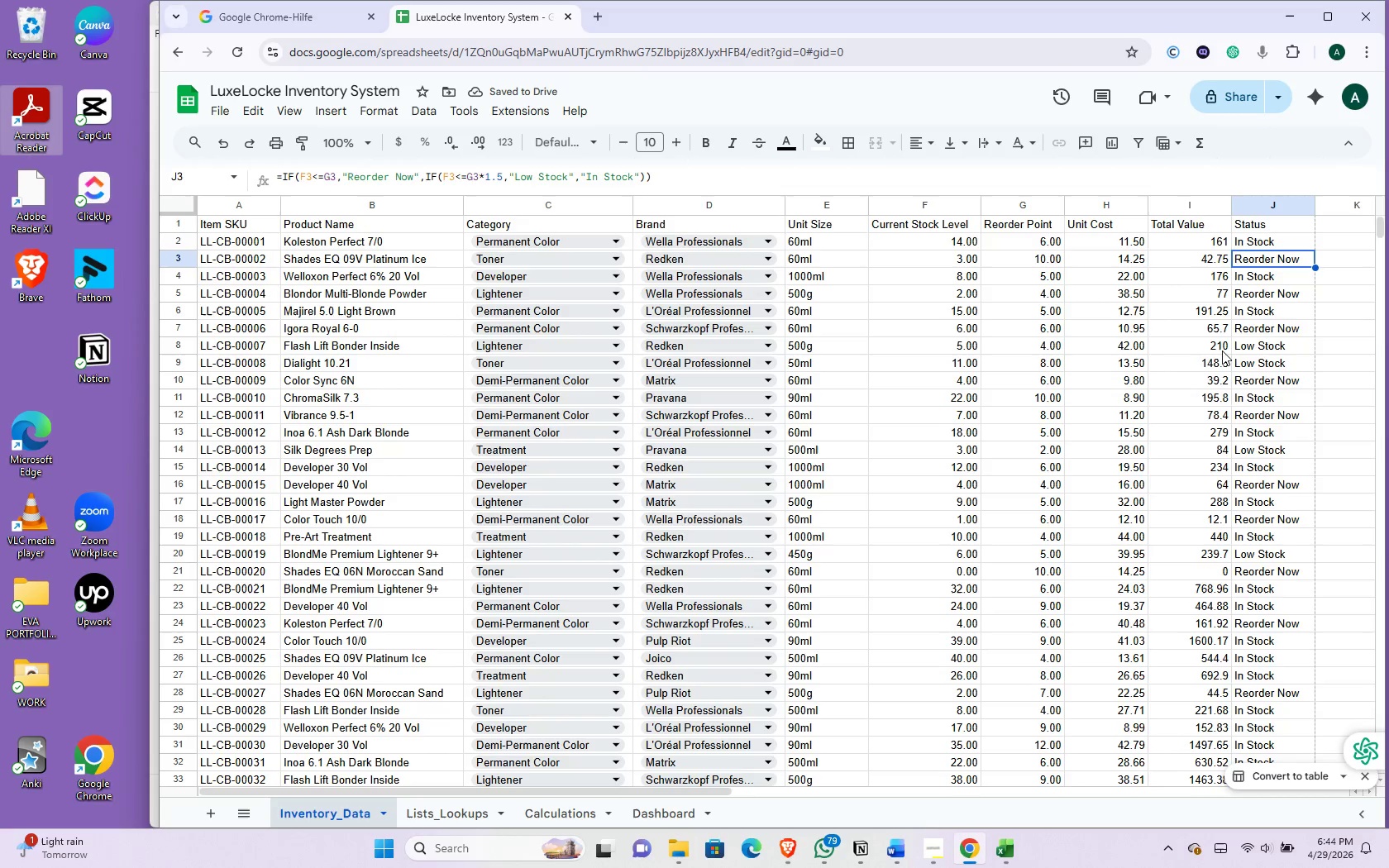 
scroll: coordinate [1220, 362], scroll_direction: none, amount: 0.0
 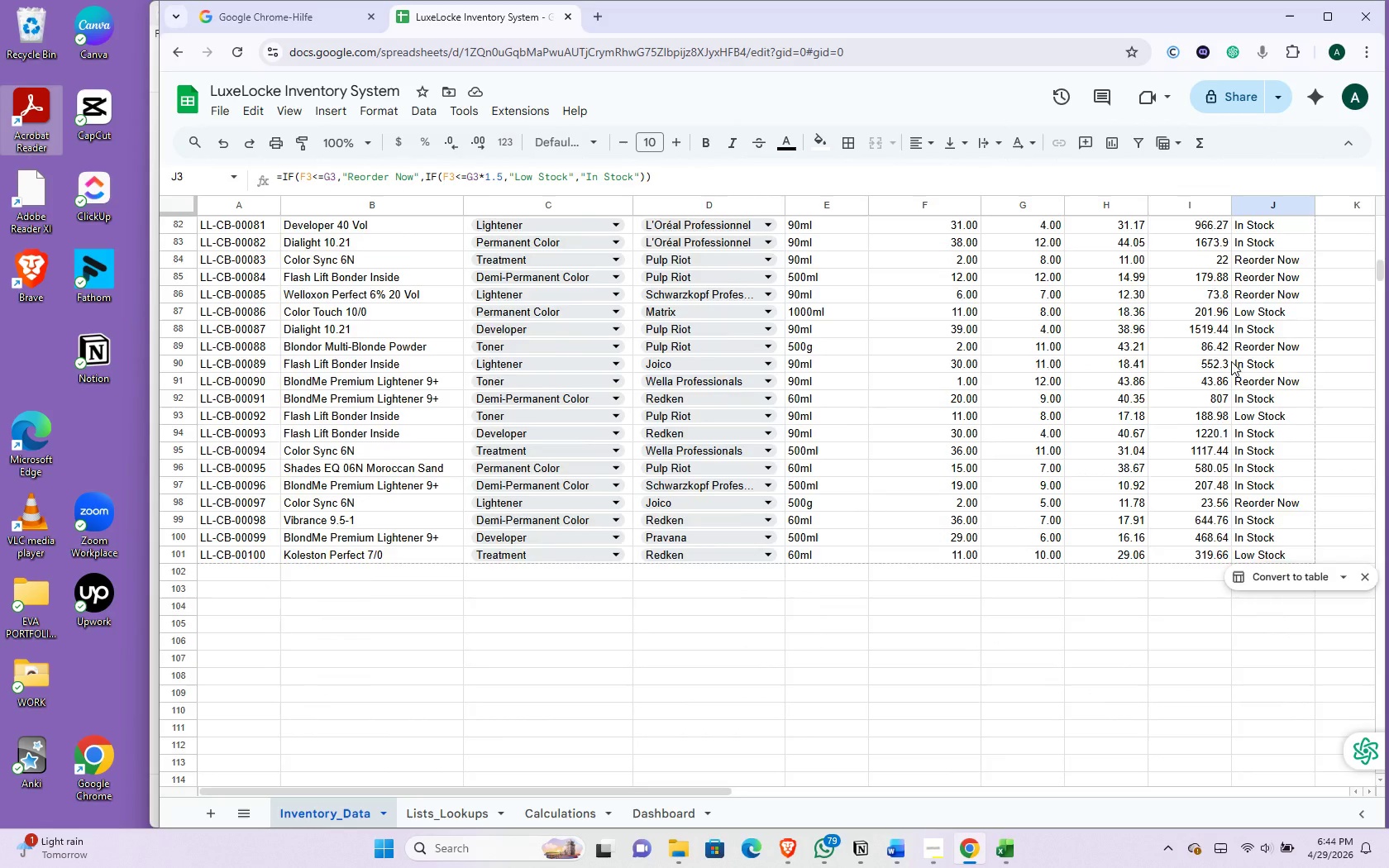 
scroll: coordinate [1232, 362], scroll_direction: up, amount: 30.0
 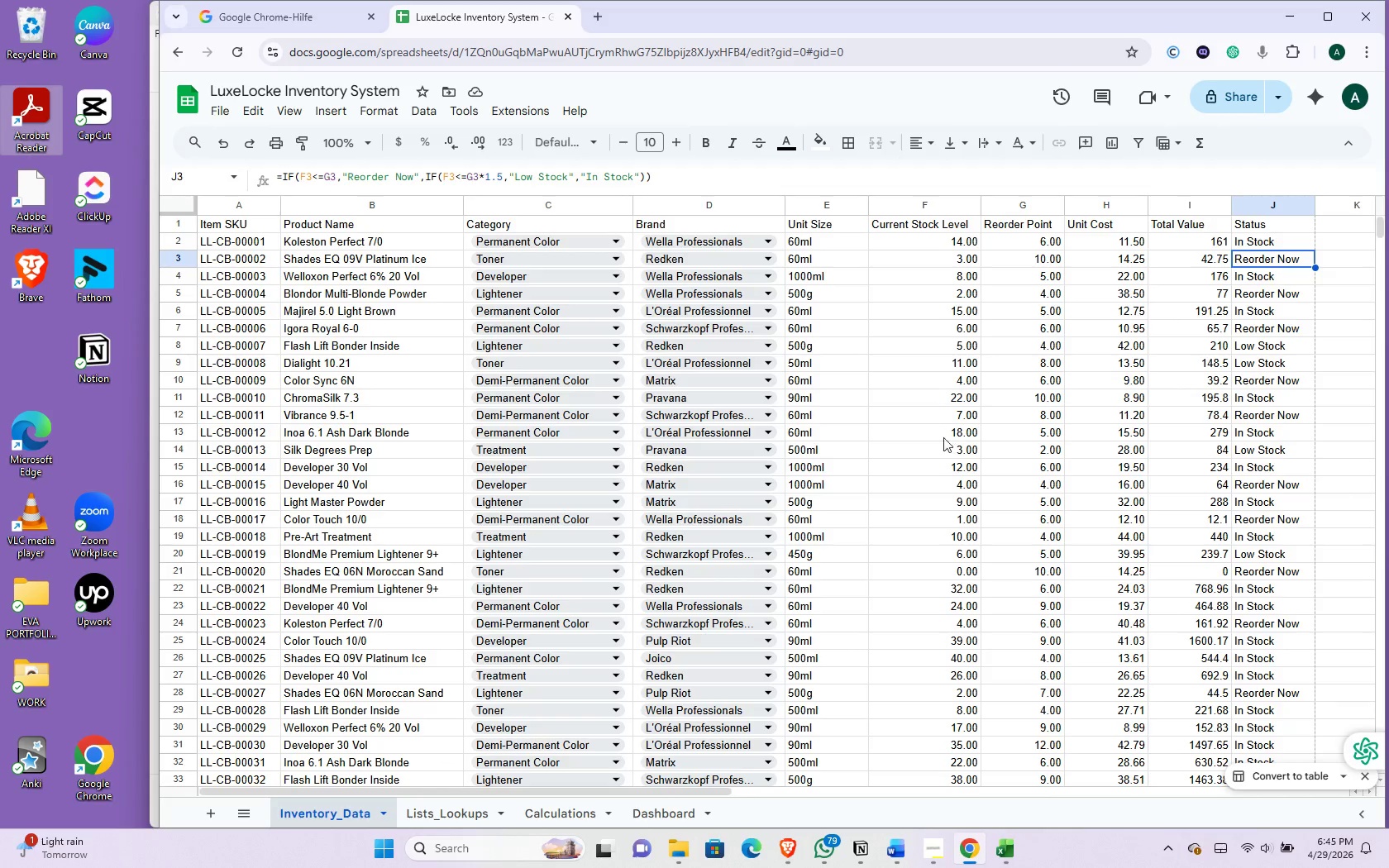 
wait(14.99)
 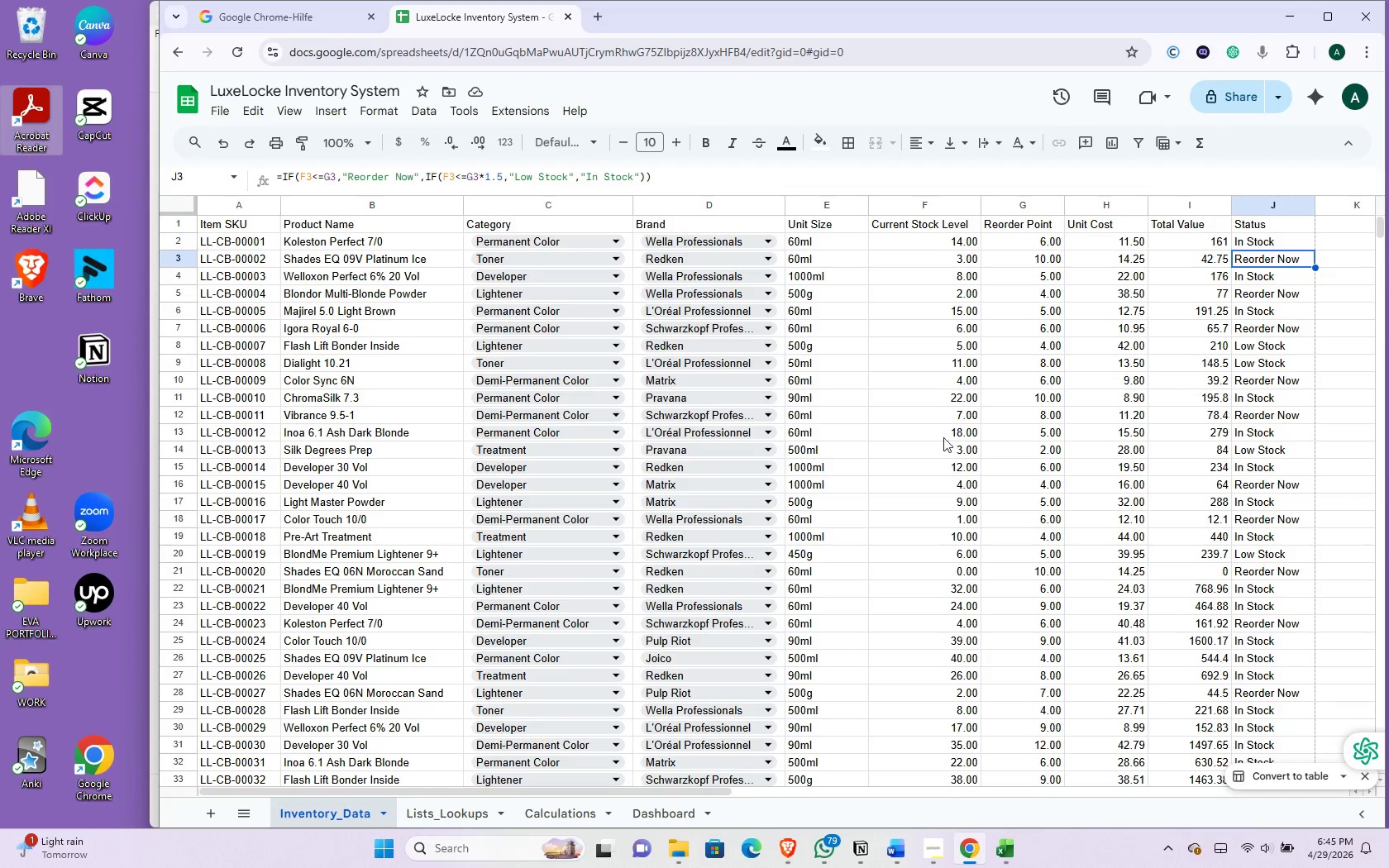 
left_click_drag(start_coordinate=[1239, 239], to_coordinate=[1242, 246])
 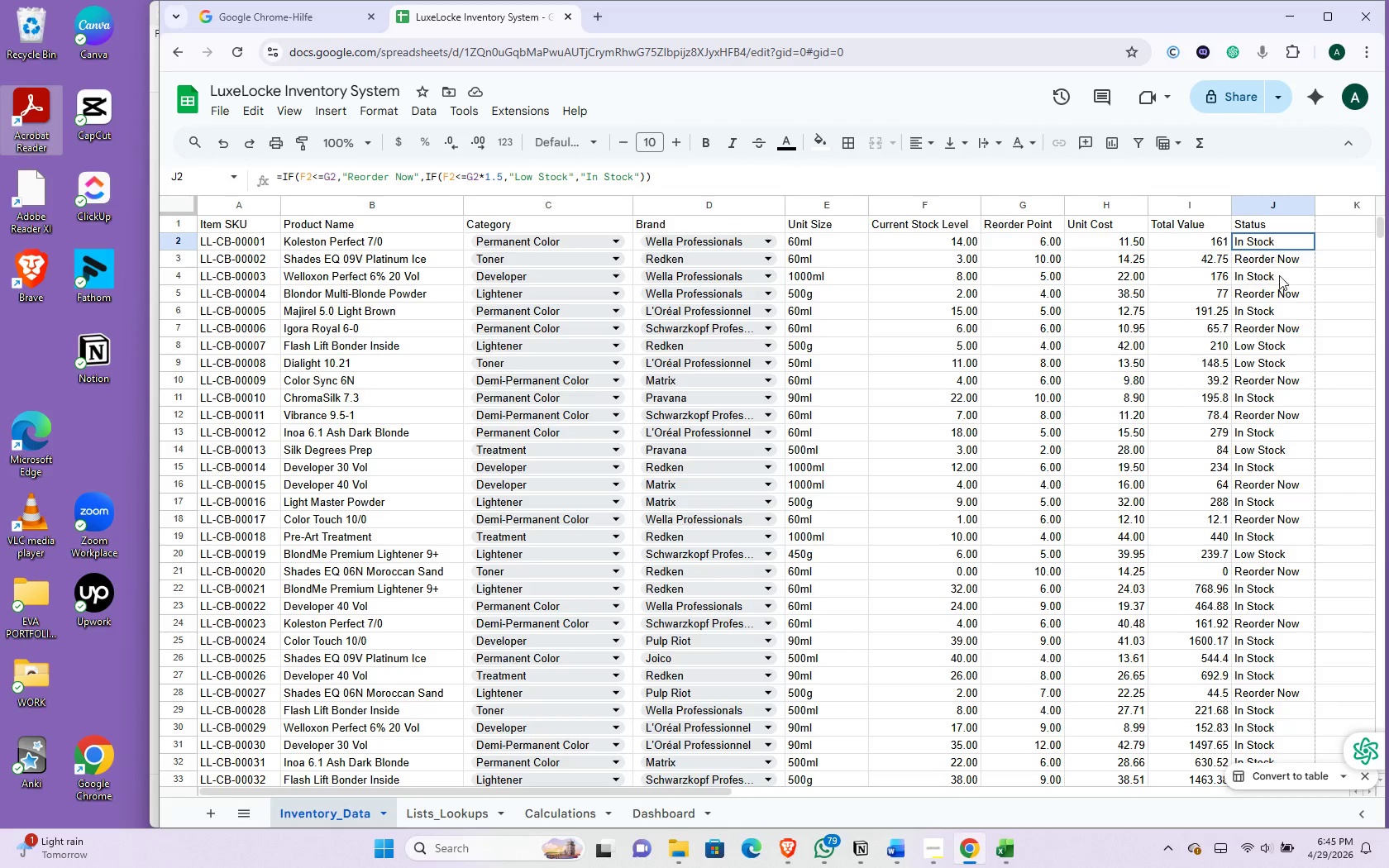 
left_click_drag(start_coordinate=[1235, 236], to_coordinate=[1253, 727])
 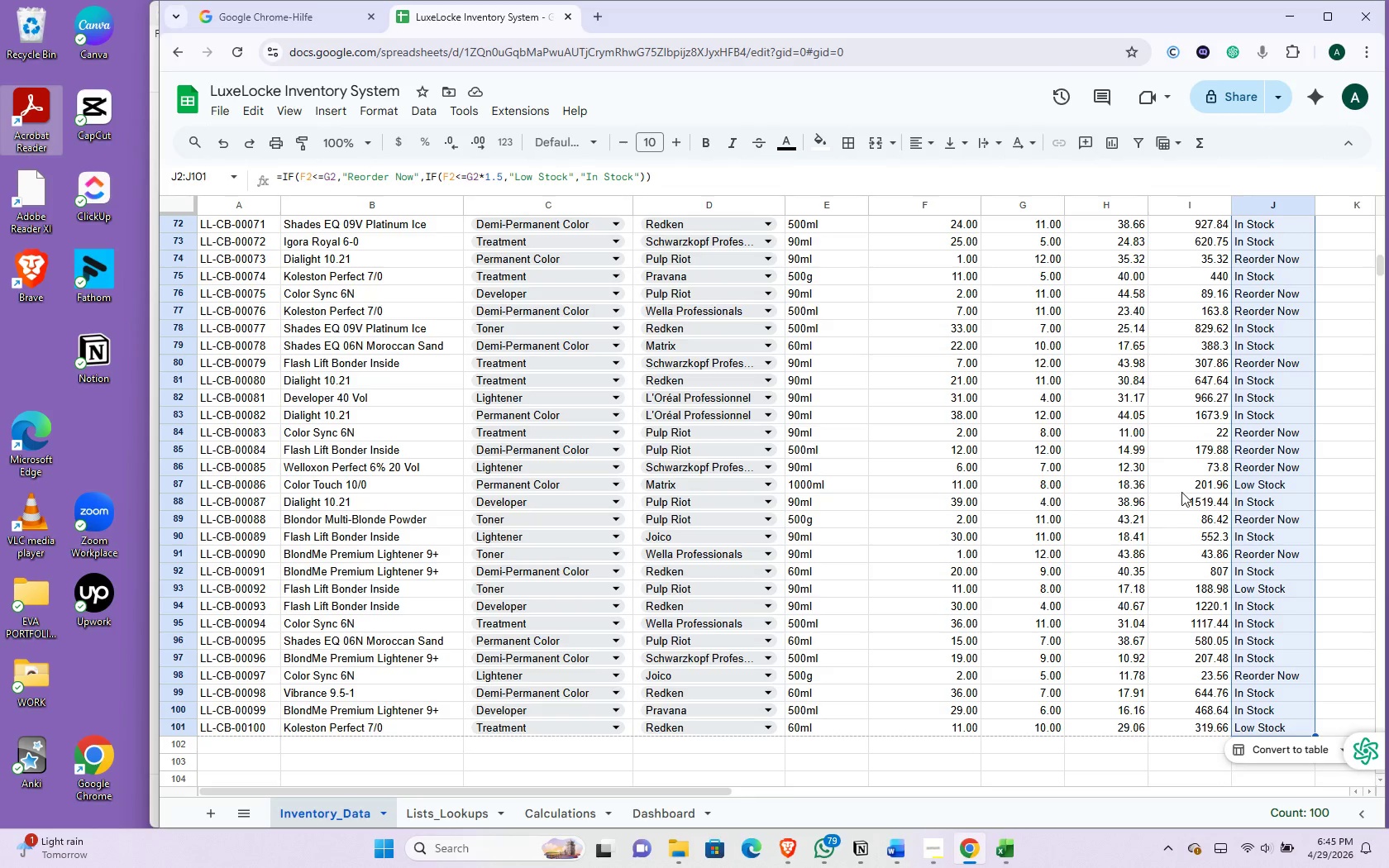 
wait(10.61)
 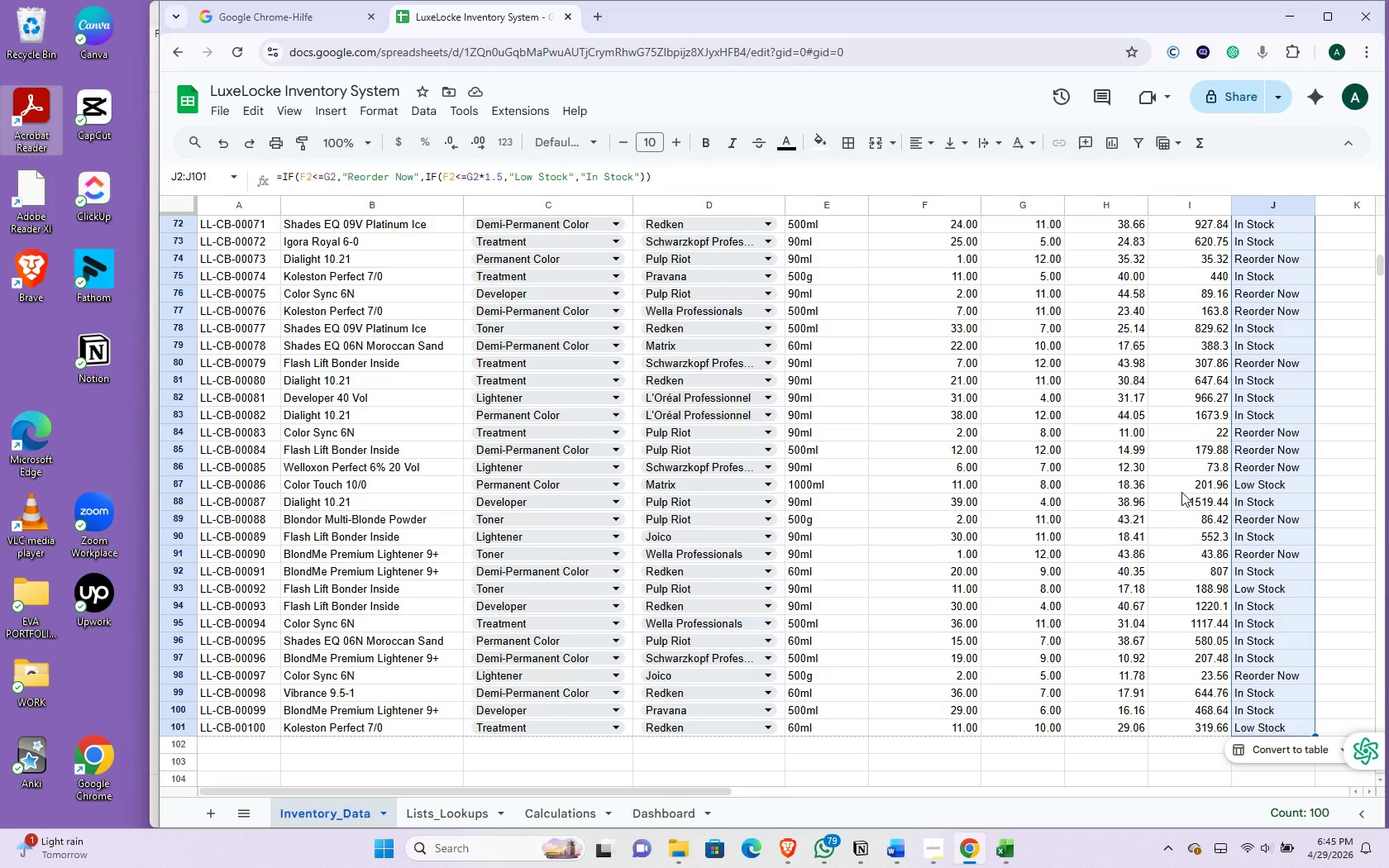 
left_click([374, 103])
 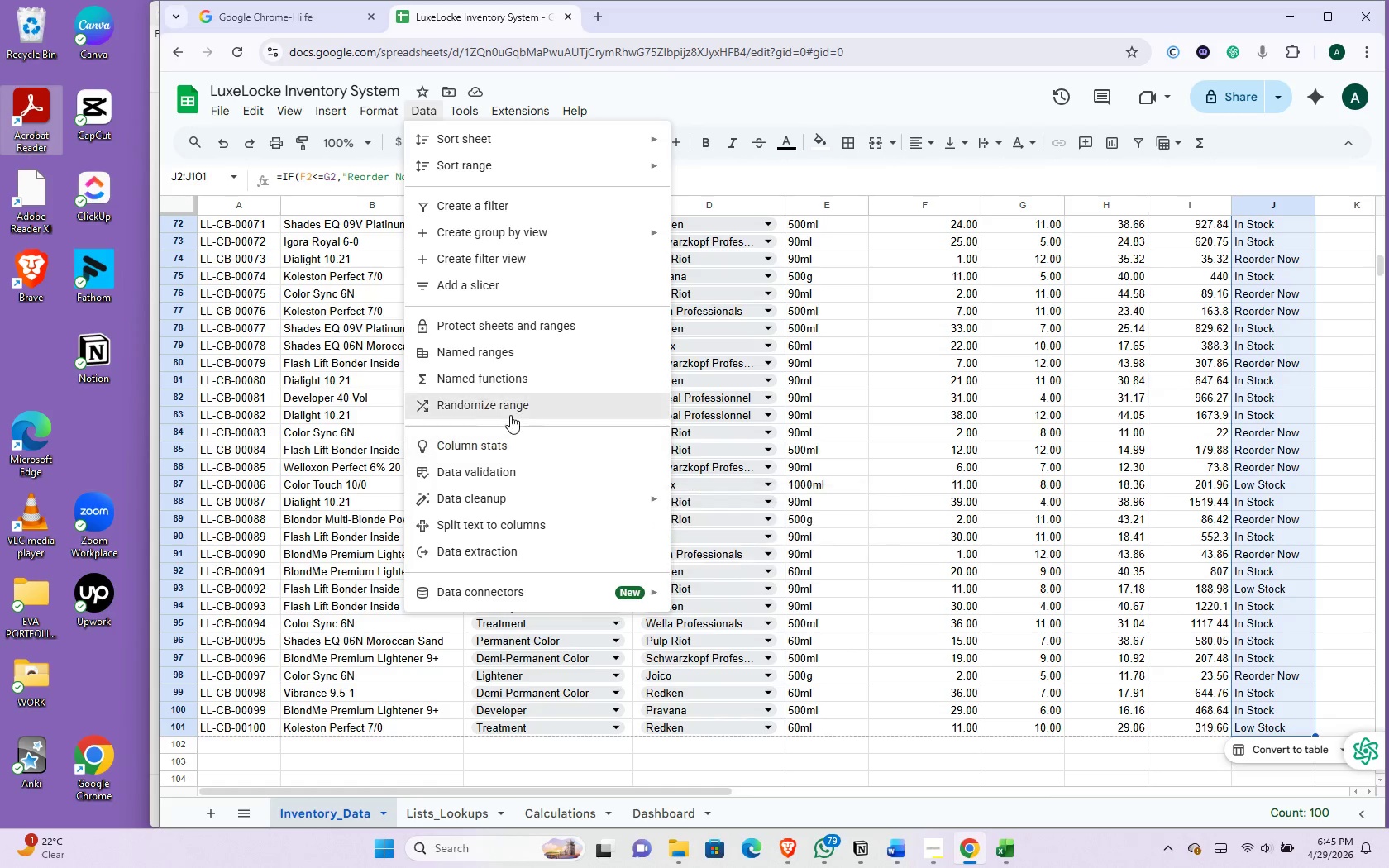 
wait(9.41)
 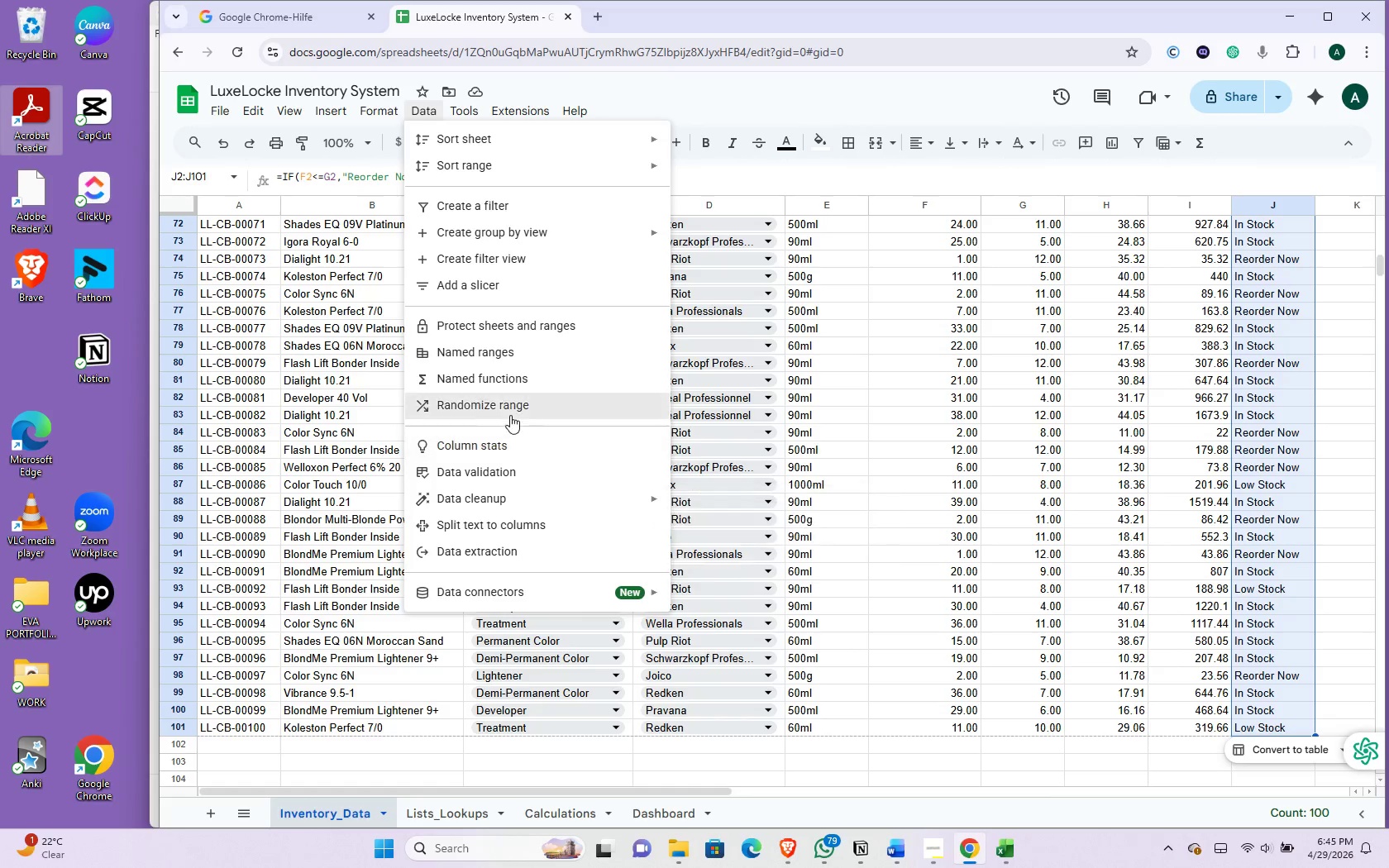 
left_click([427, 449])
 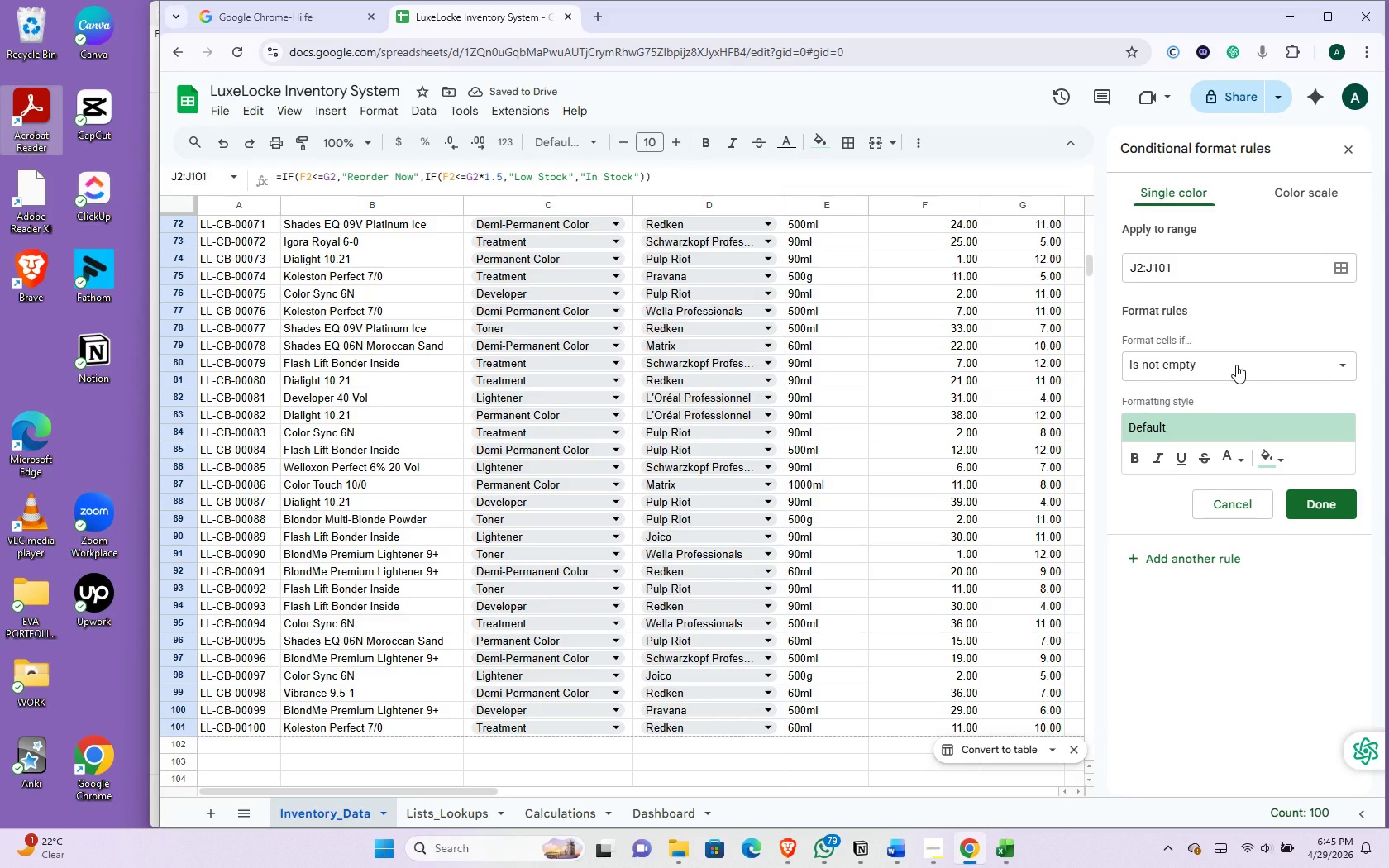 
left_click([1236, 365])
 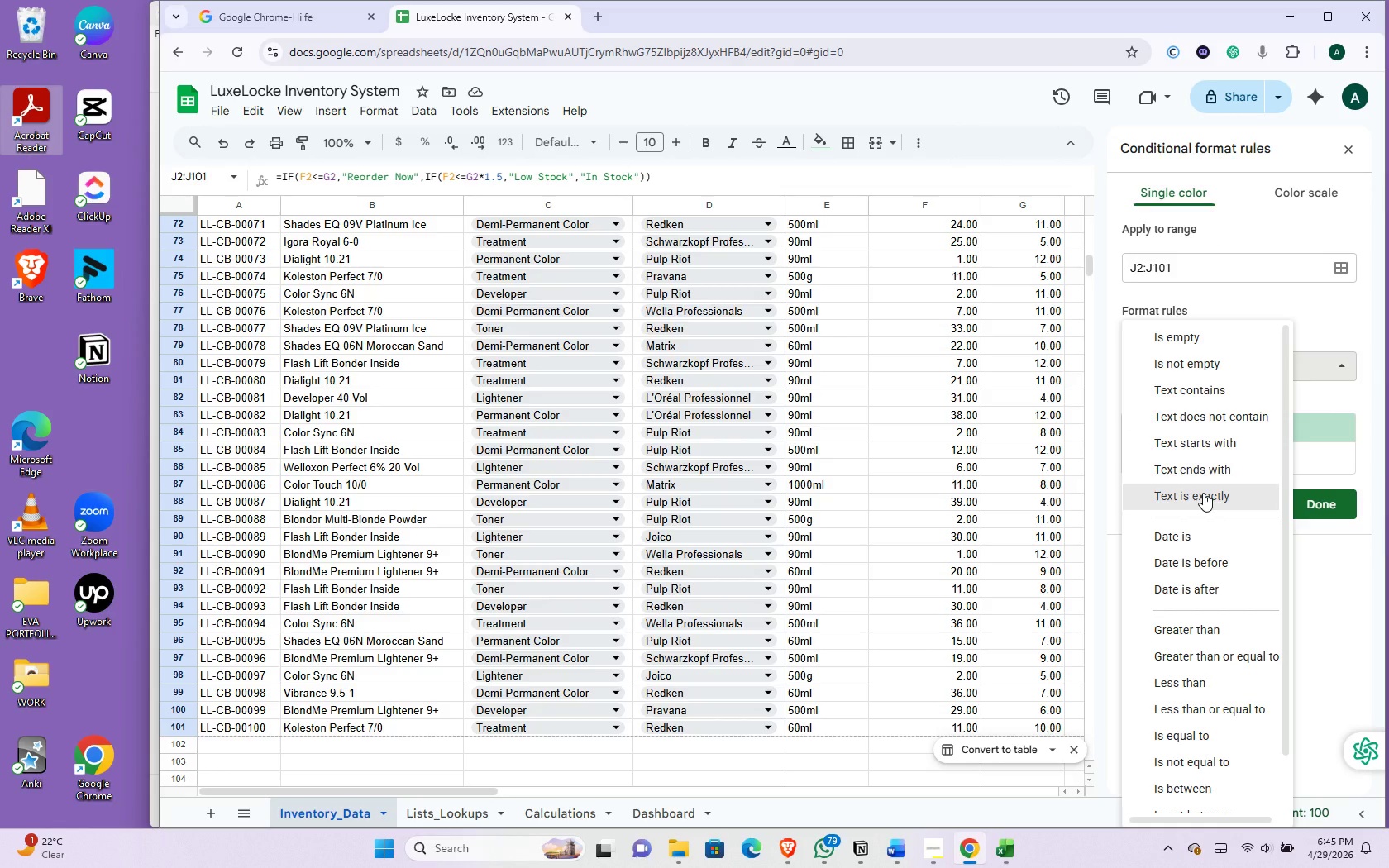 
left_click([1203, 493])
 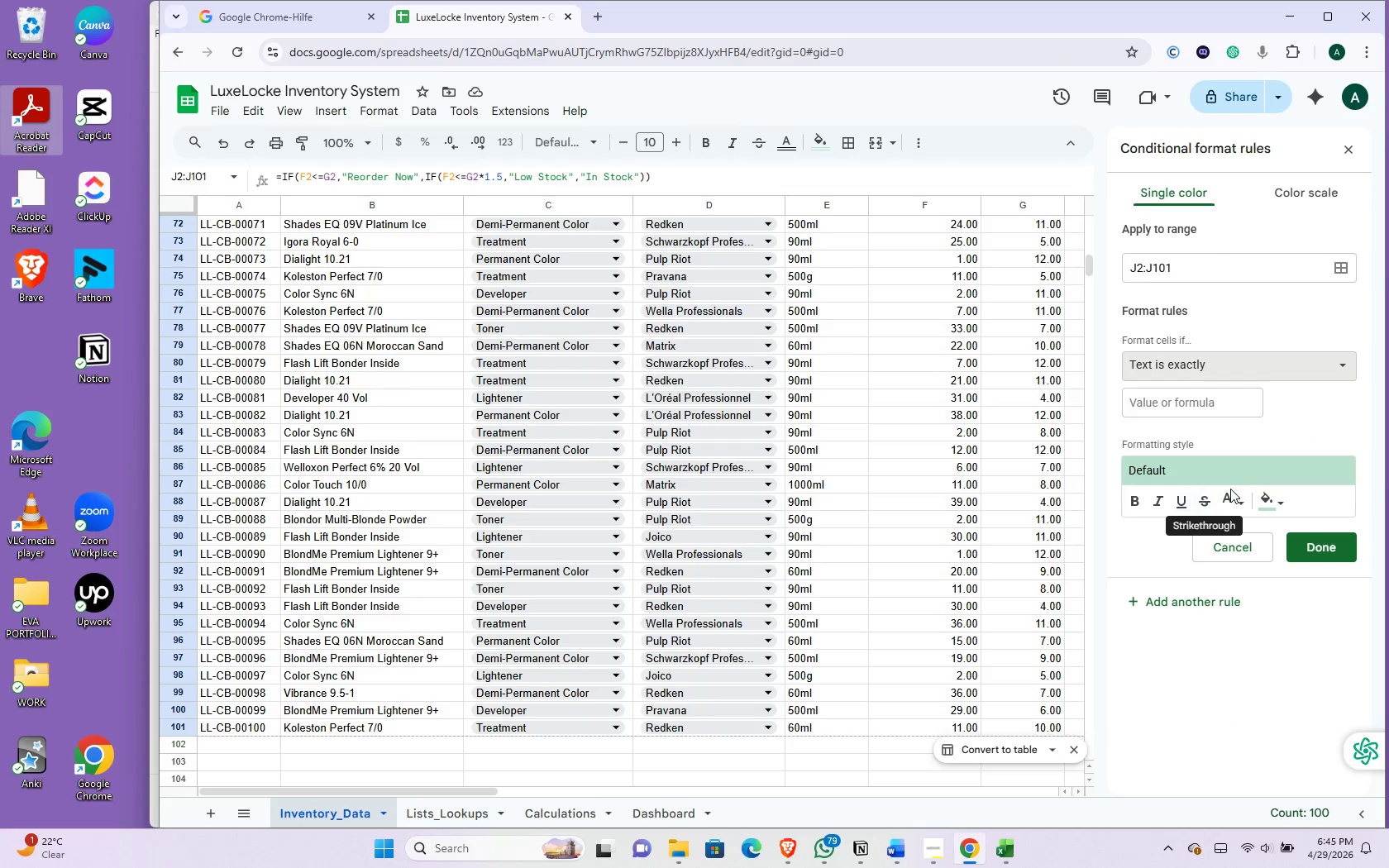 
mouse_move([1243, 474])
 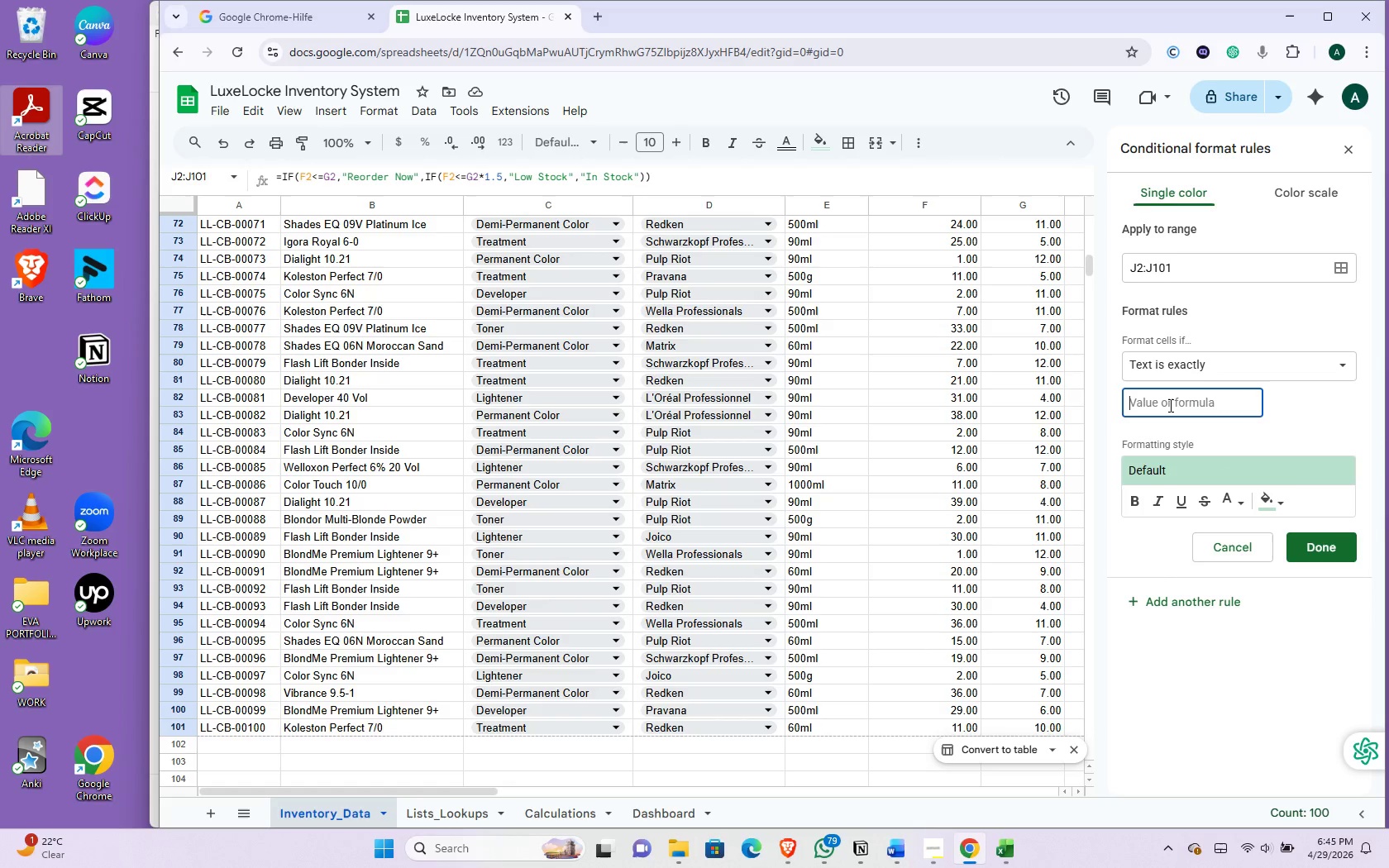 
left_click([1169, 405])
 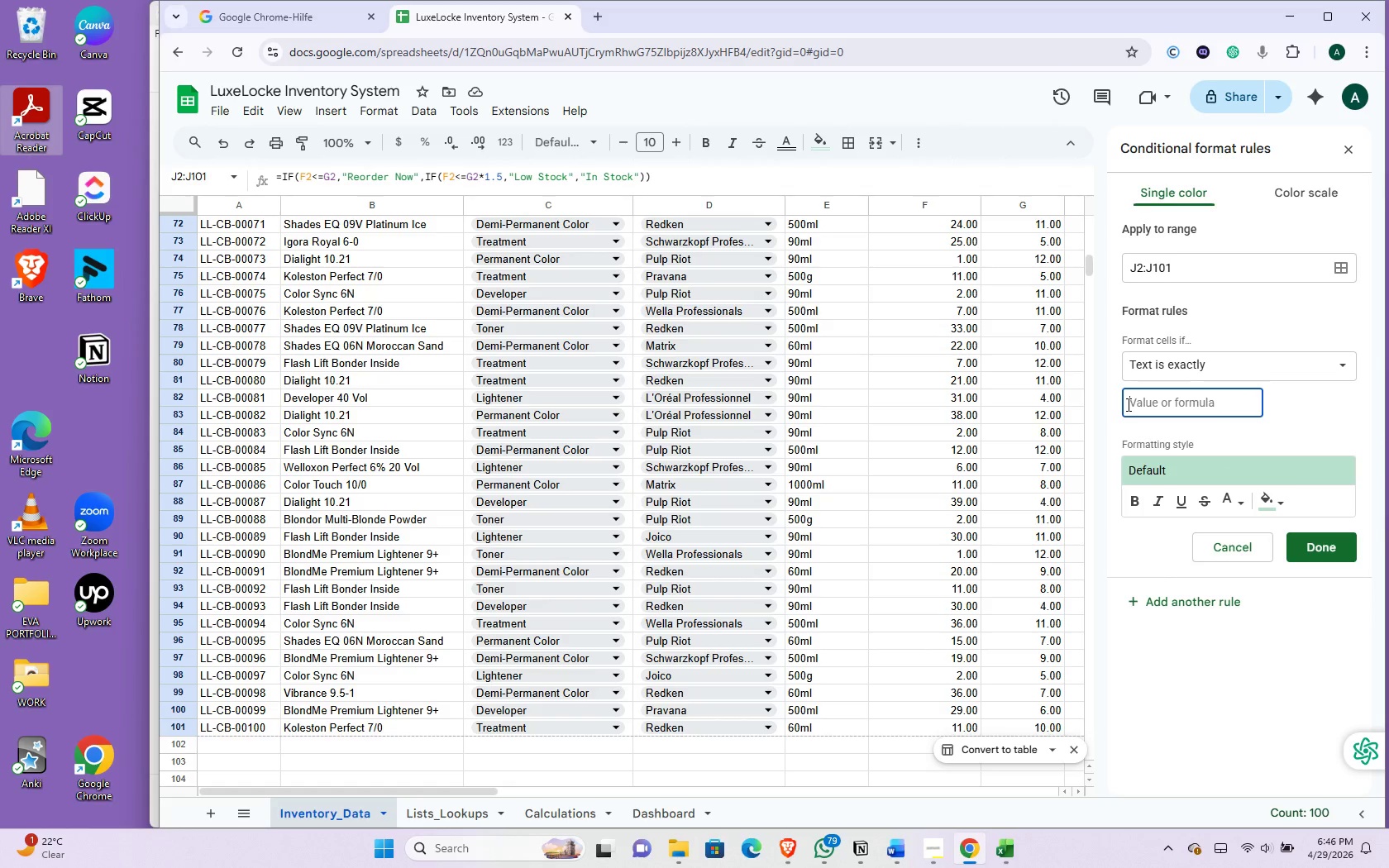 
wait(6.31)
 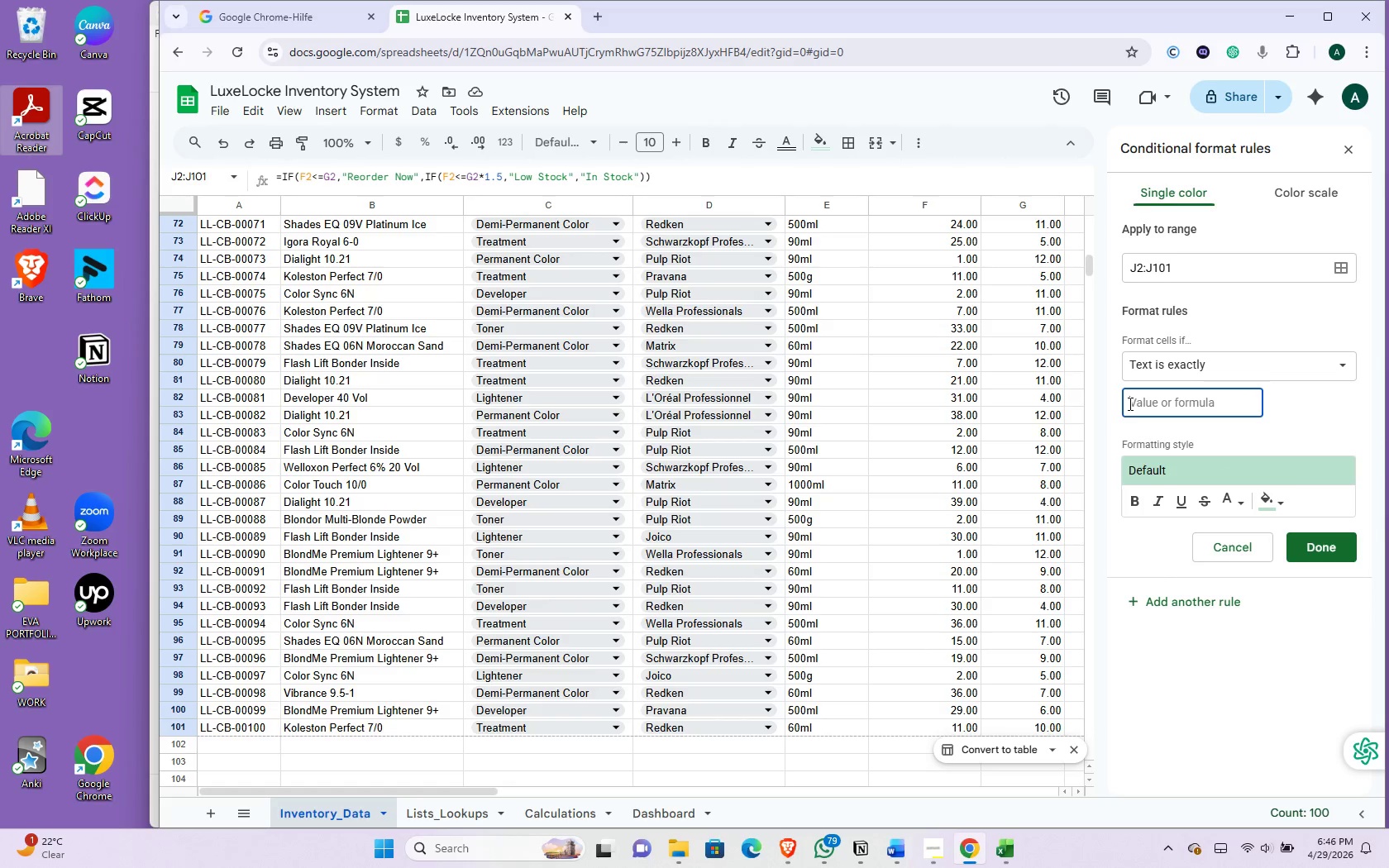 
type(Reorder Now)
 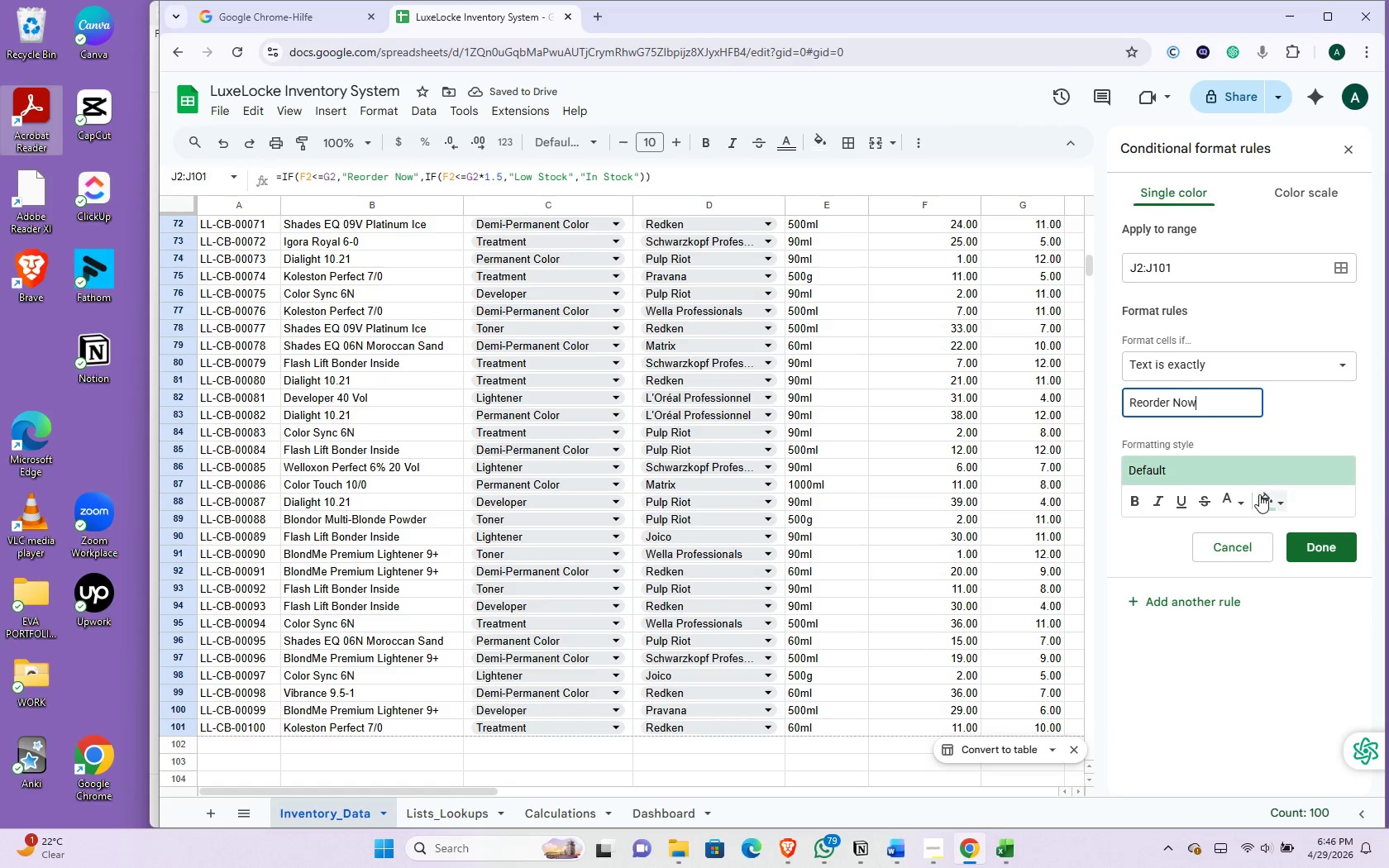 
left_click([1260, 495])
 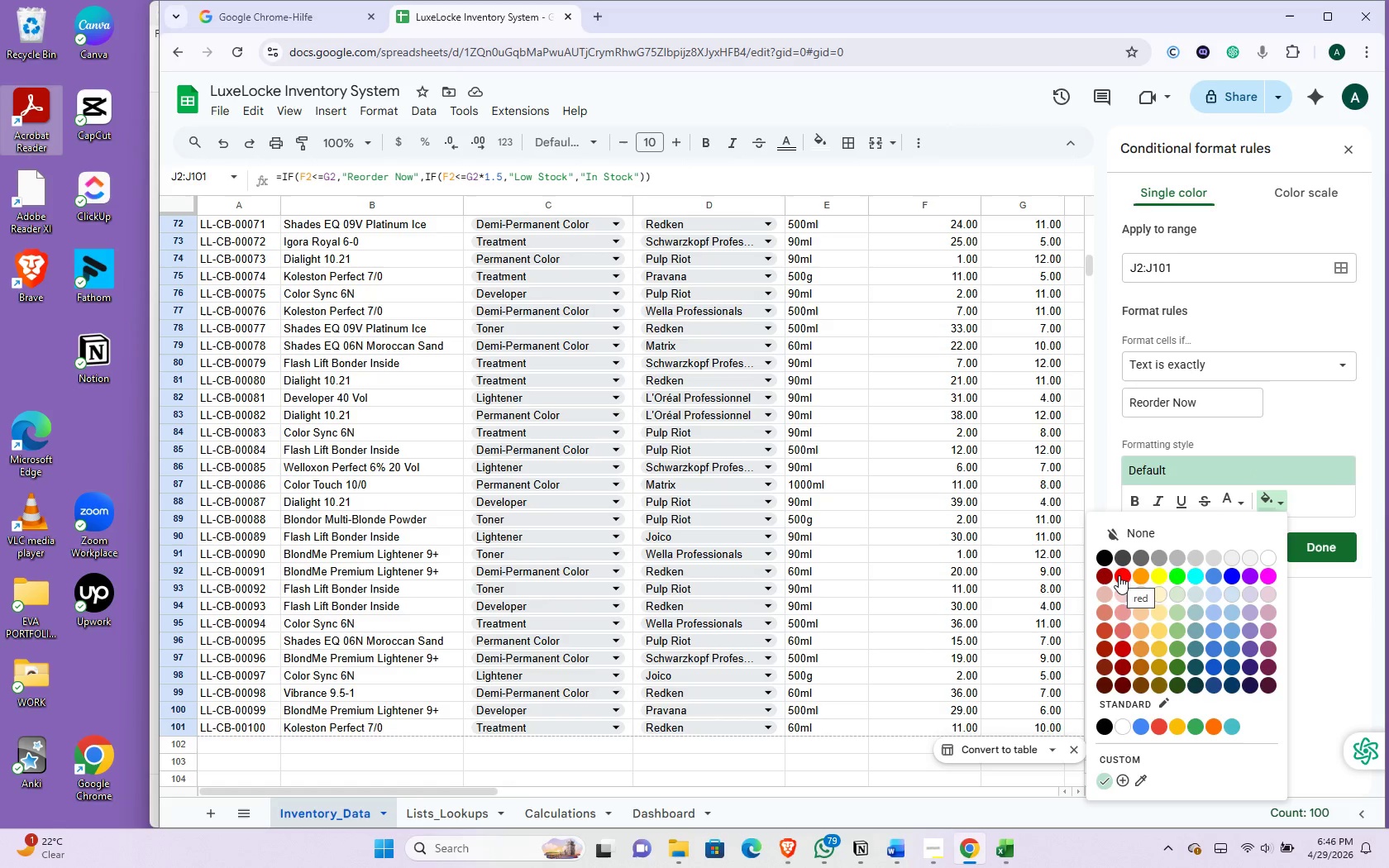 
left_click([1119, 575])
 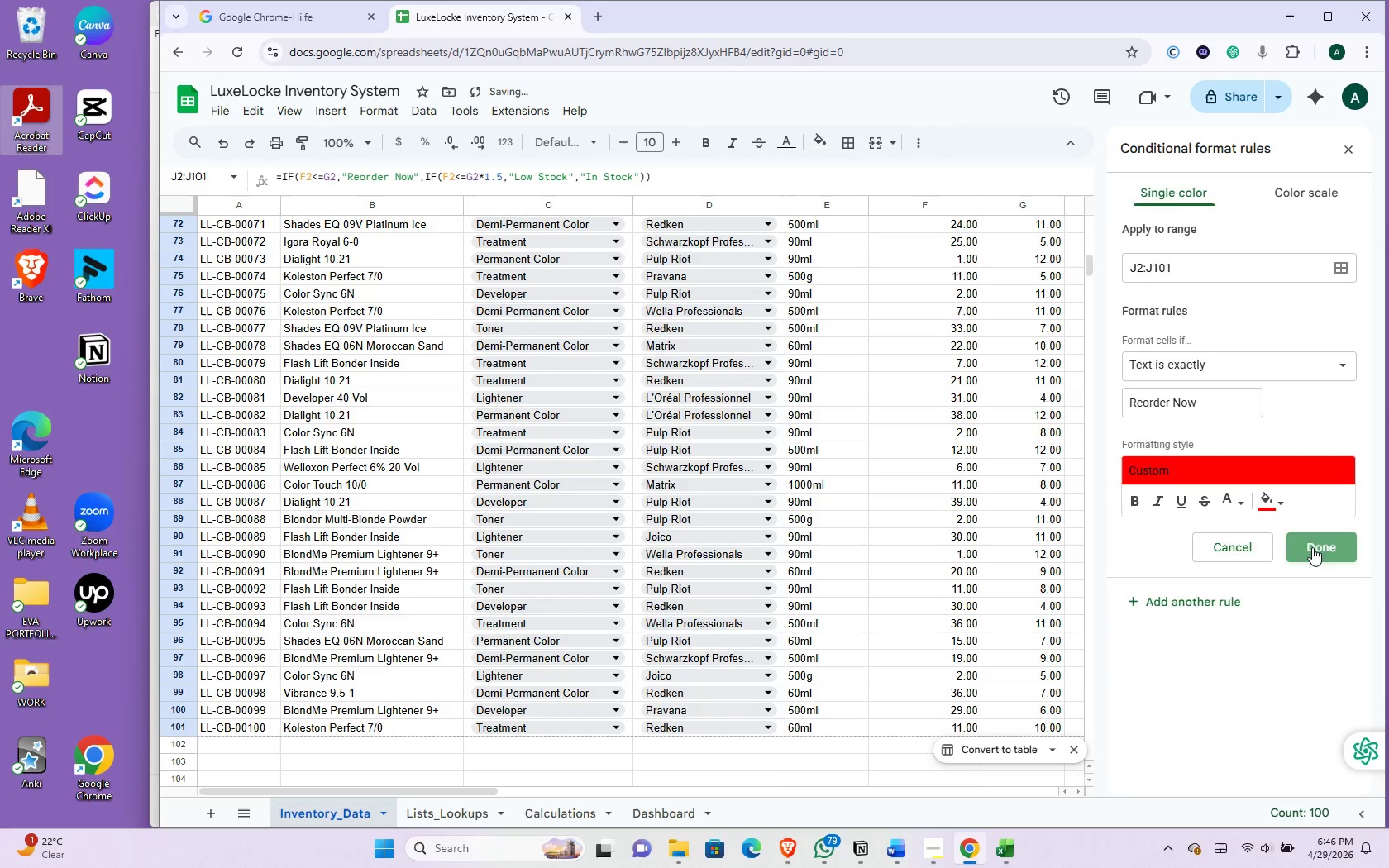 
left_click([1312, 547])
 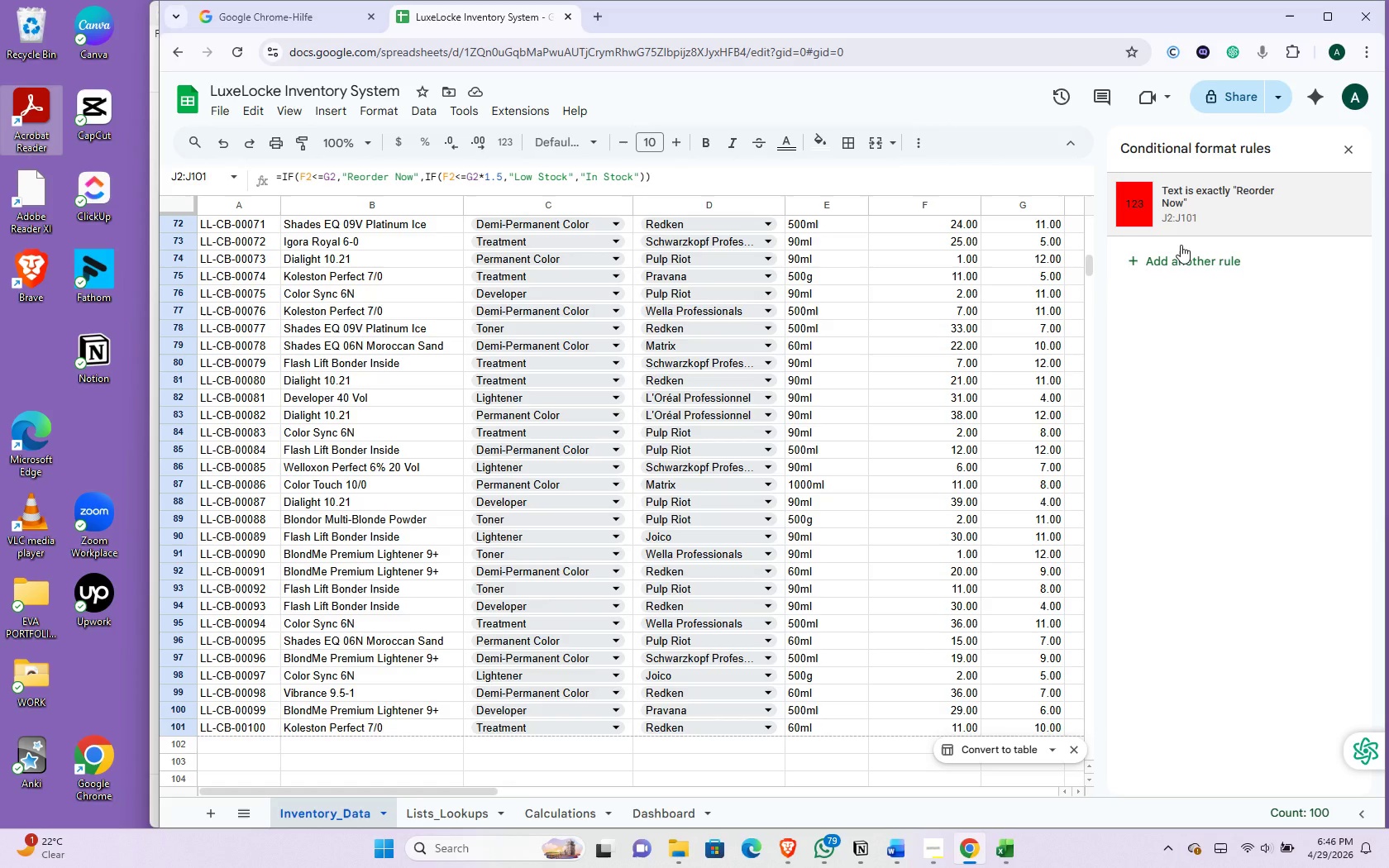 
wait(7.16)
 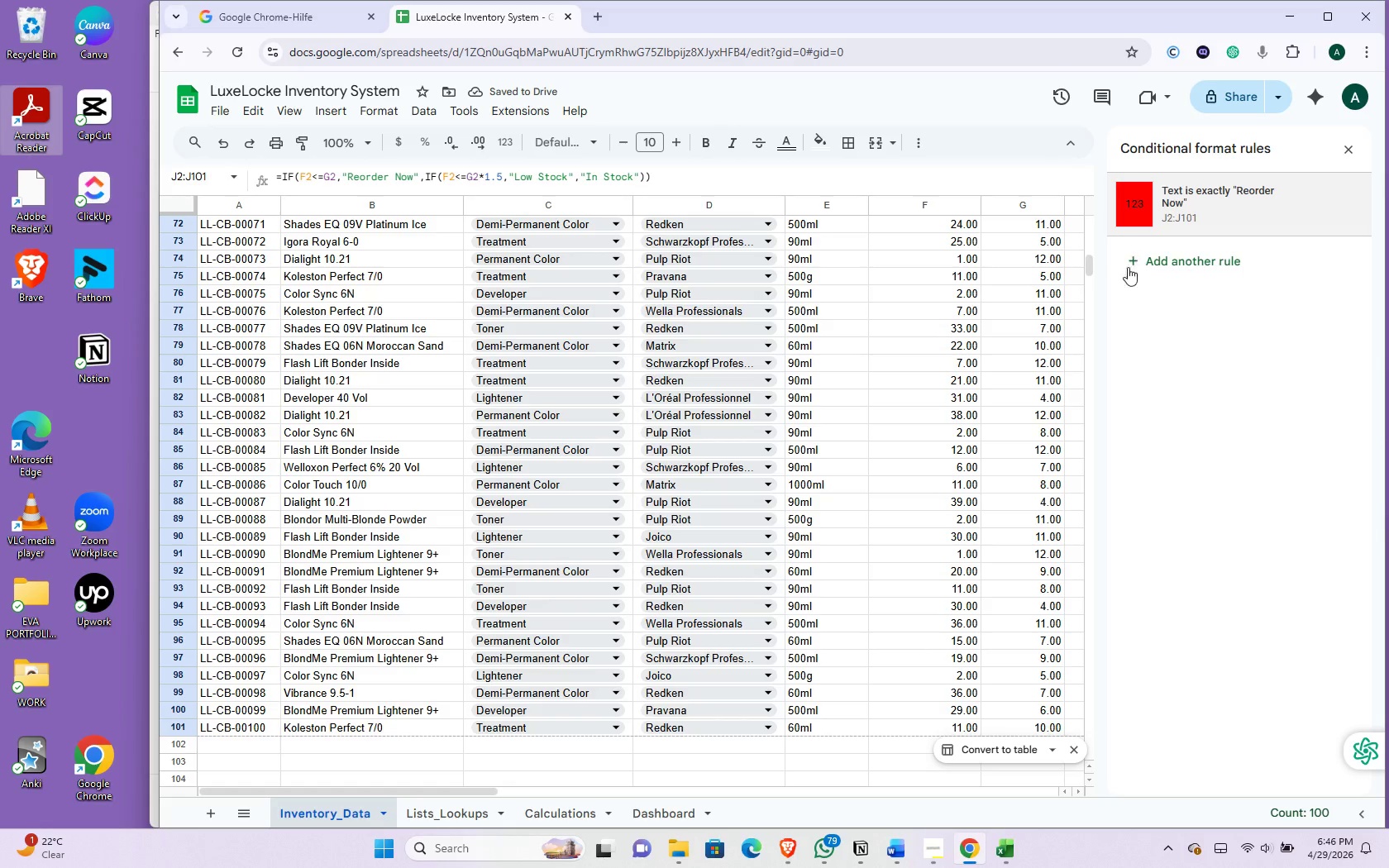 
left_click([1181, 255])
 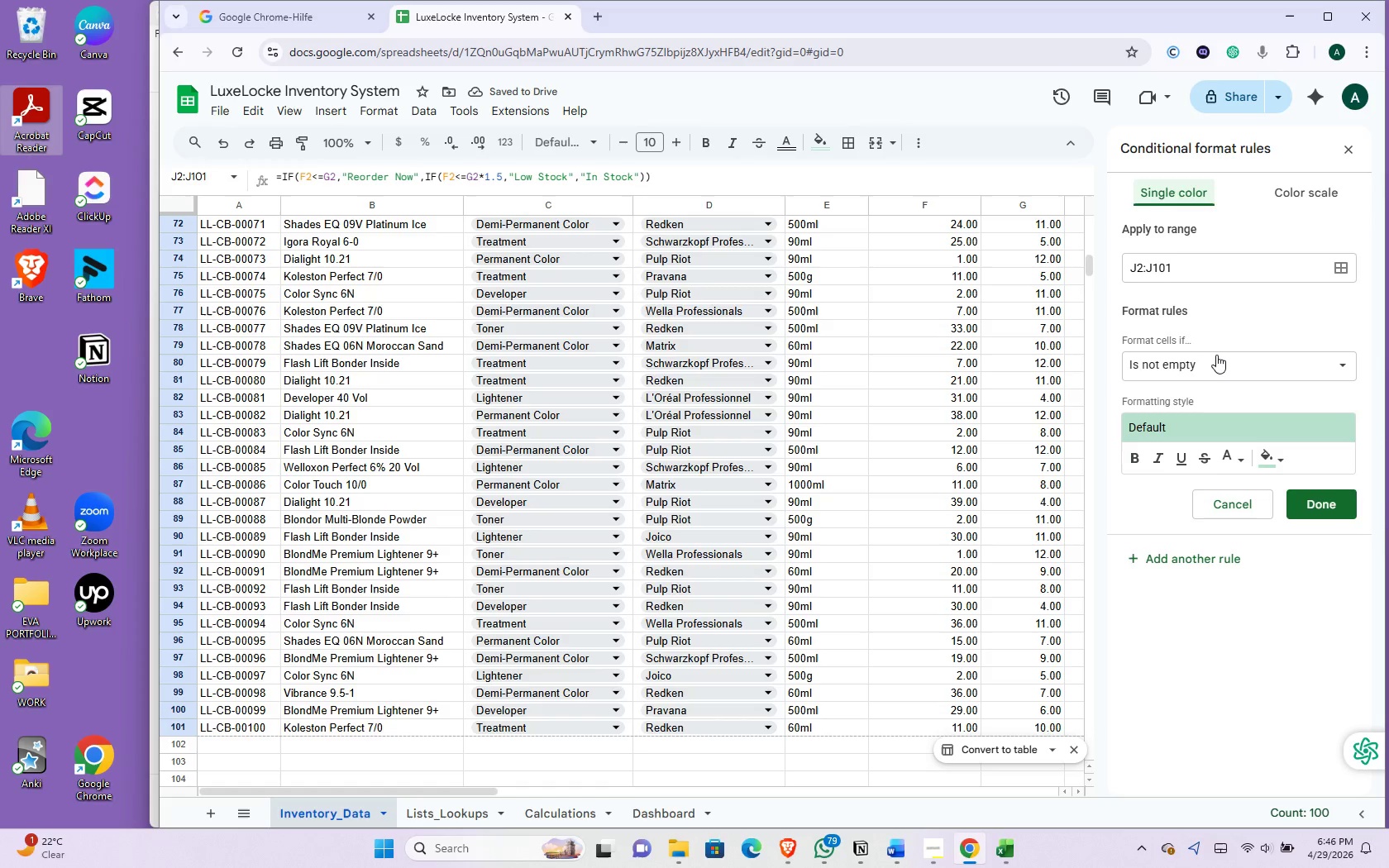 
left_click([1216, 361])
 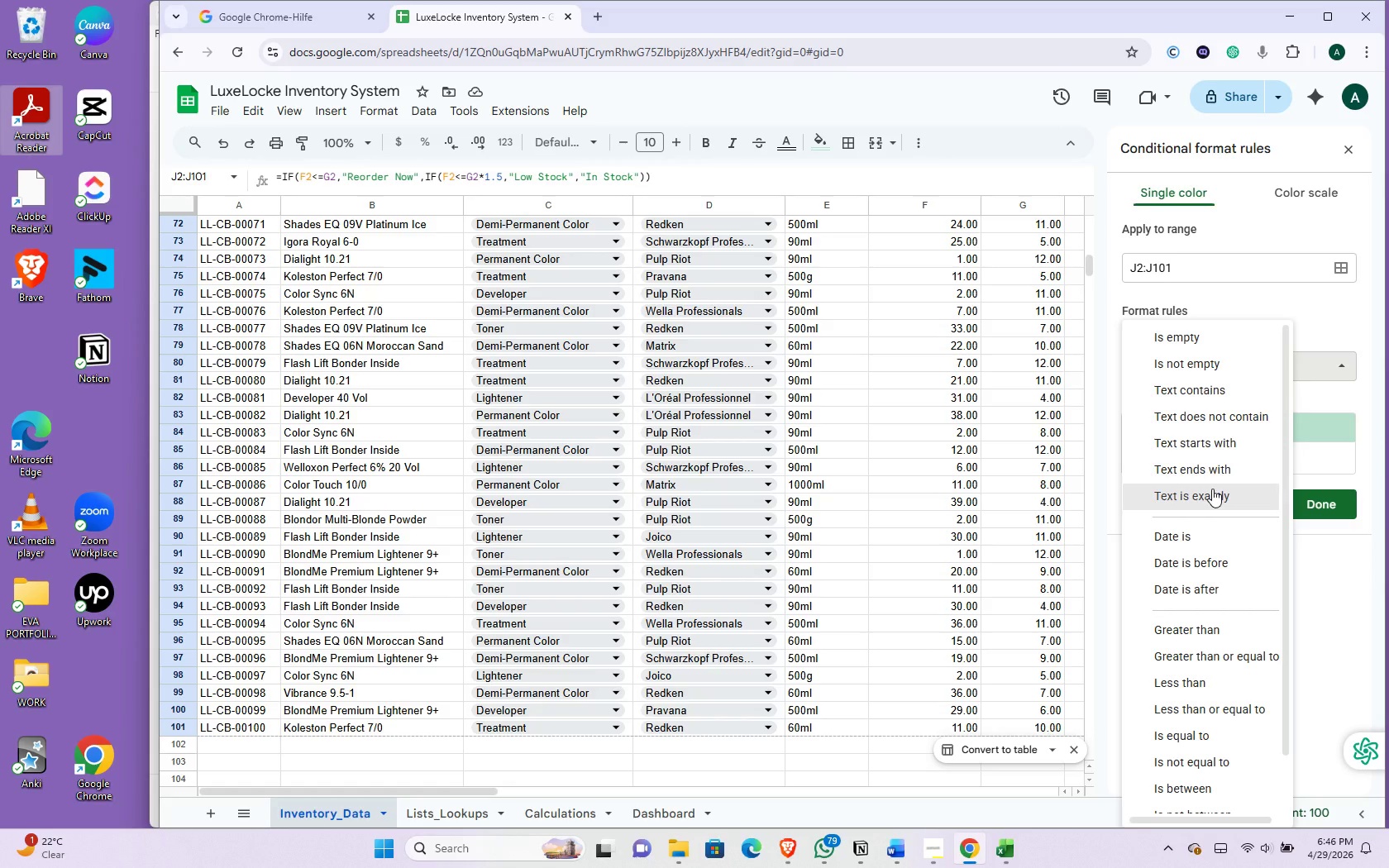 
left_click([1212, 489])
 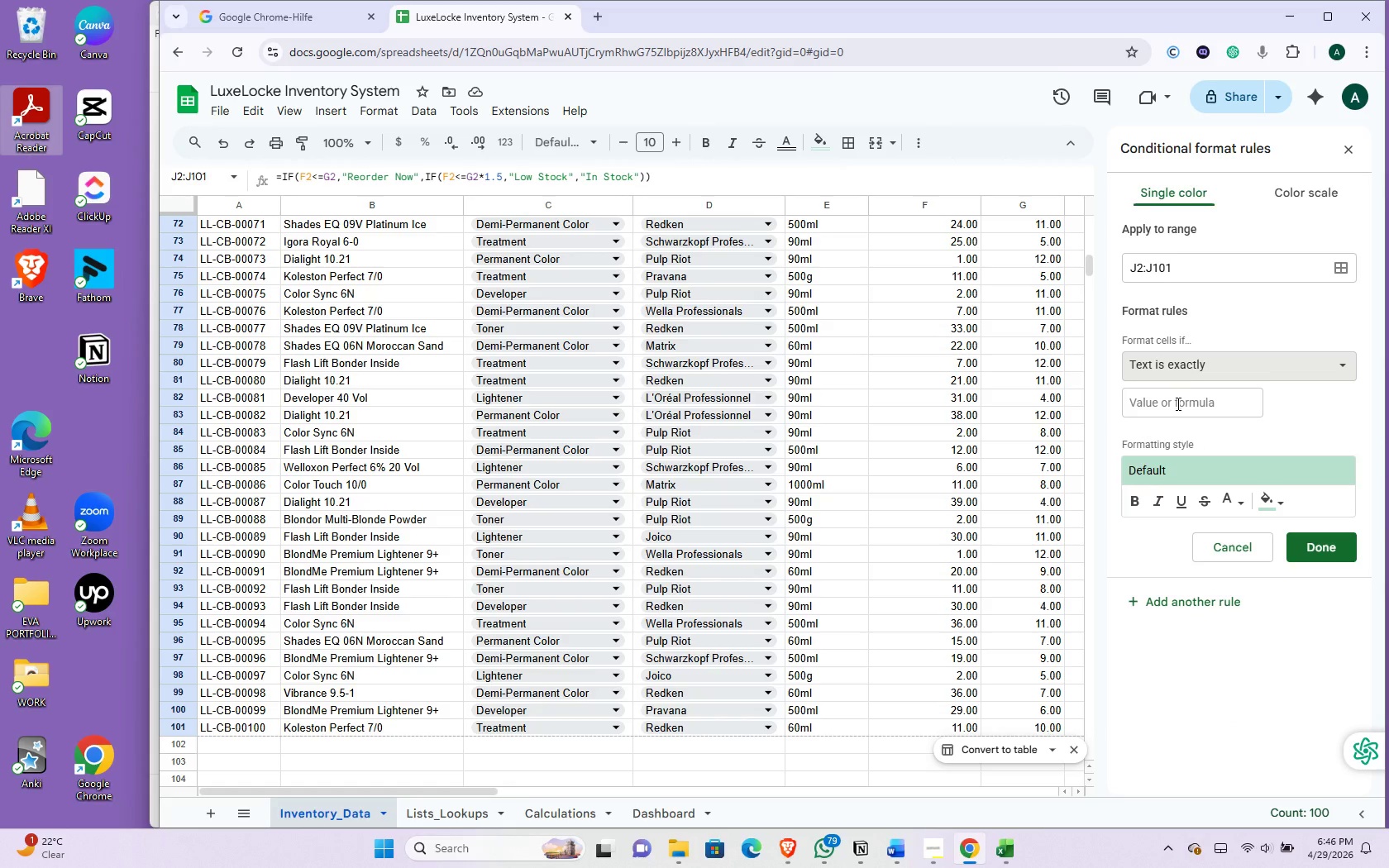 
left_click([1177, 404])
 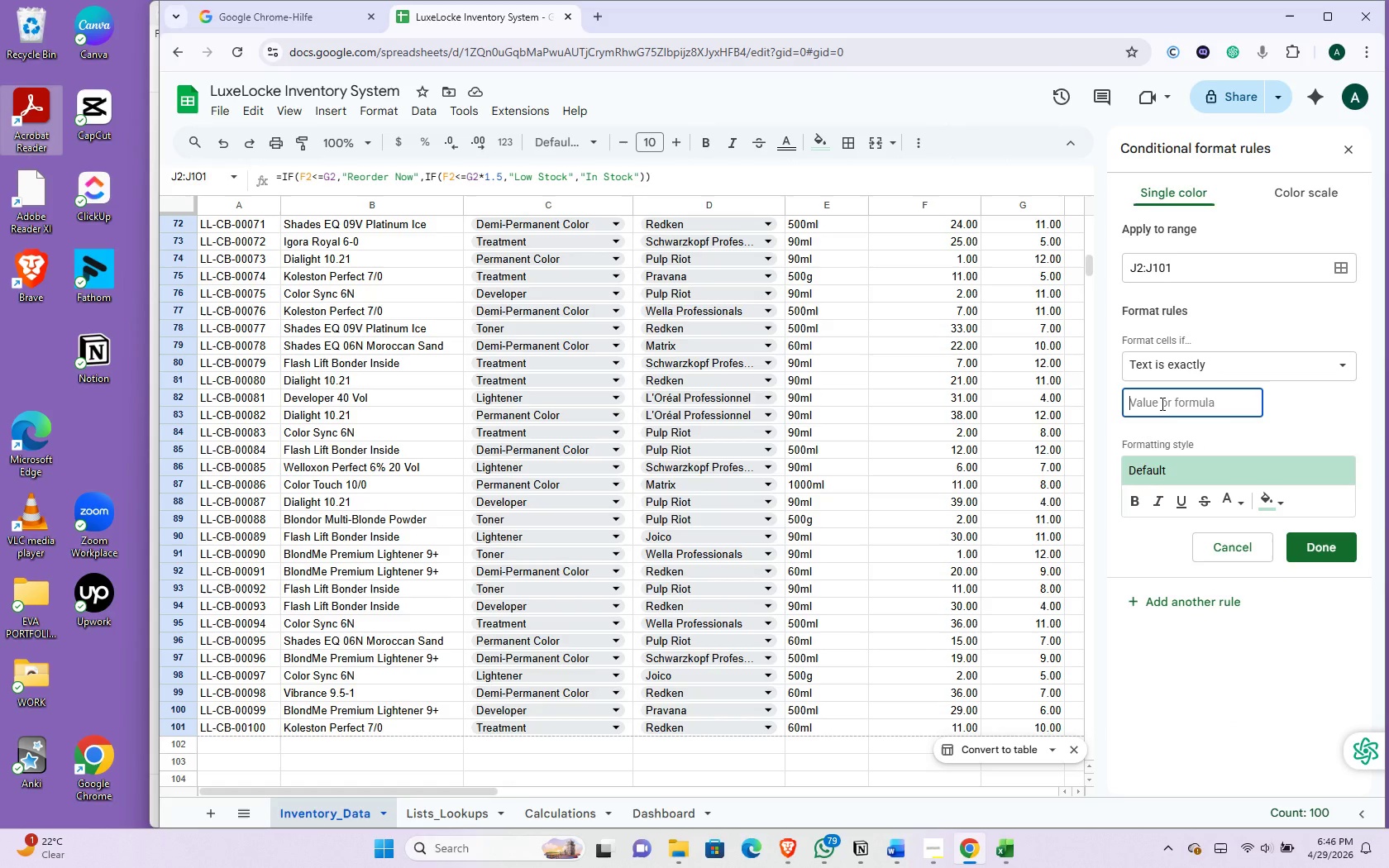 
type(Low Stock)
 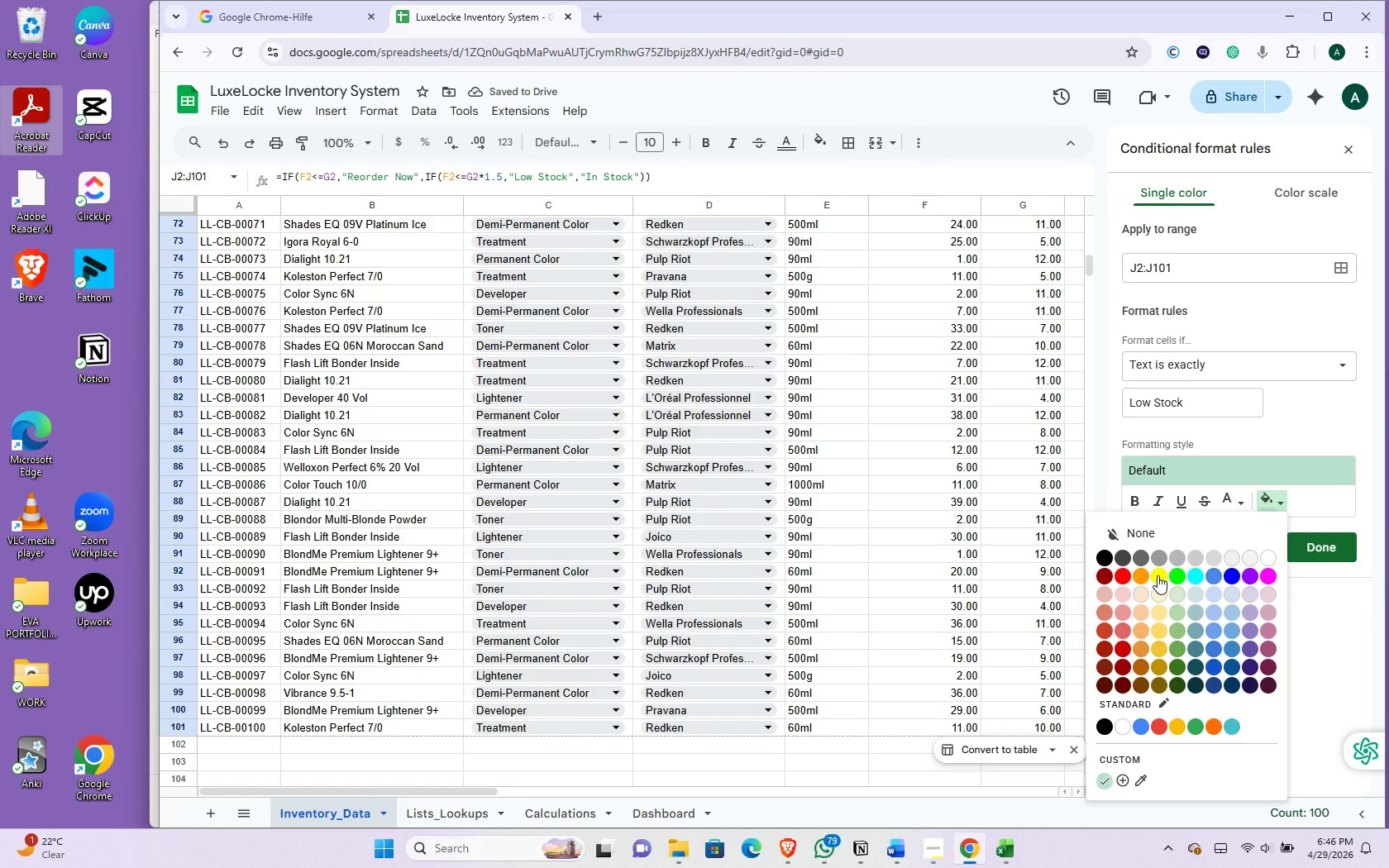 
wait(6.56)
 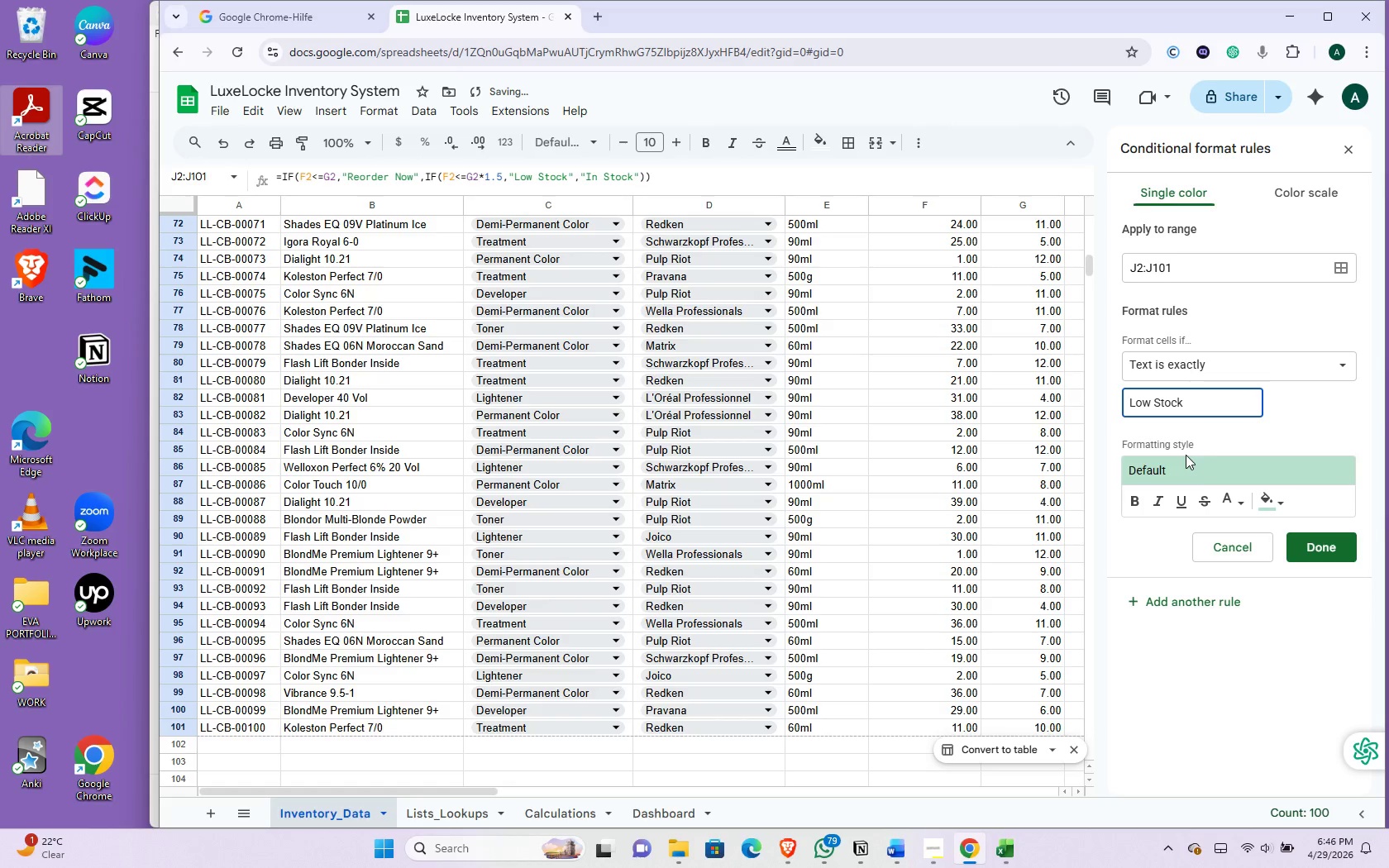 
left_click([1158, 575])
 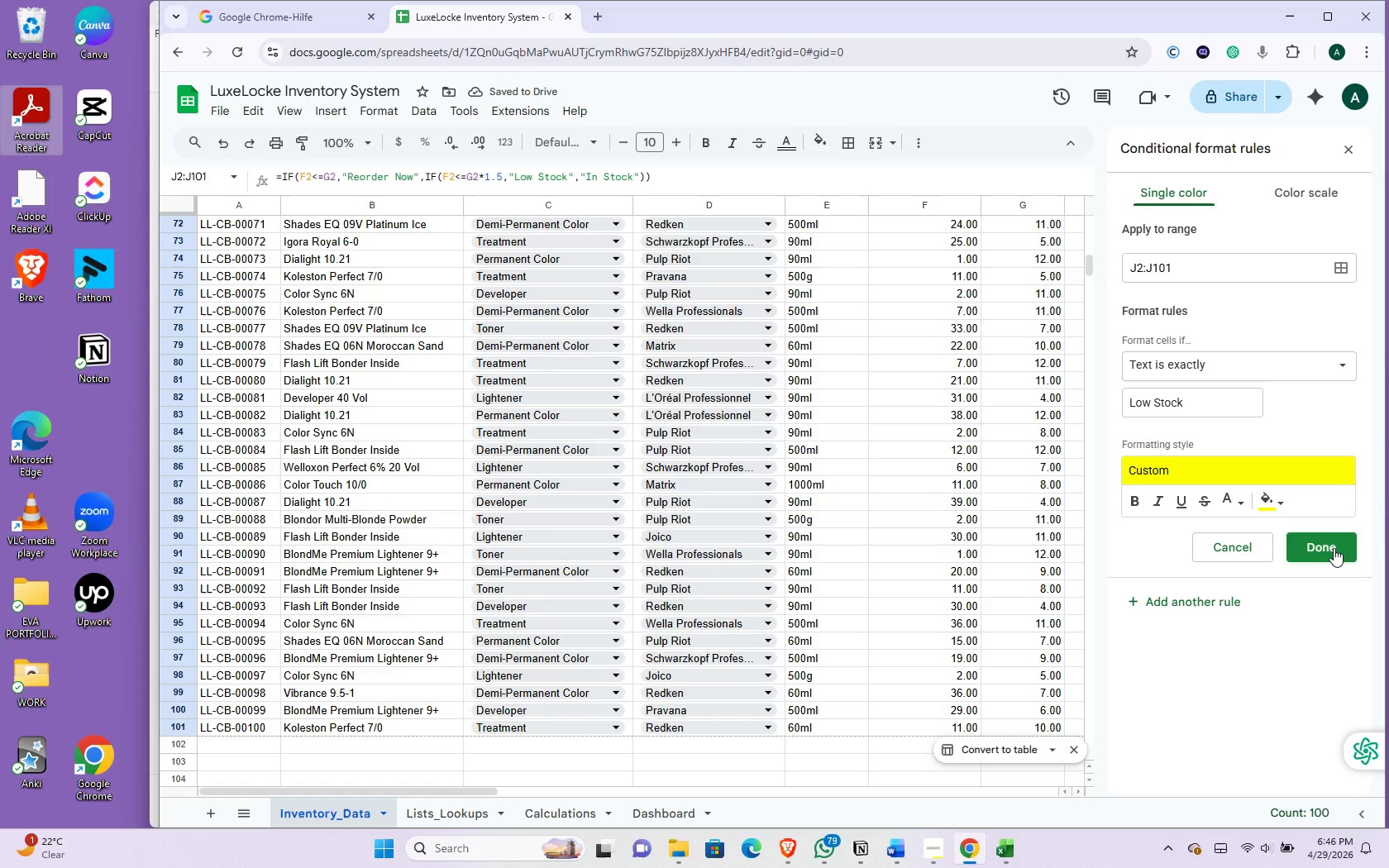 
left_click([1334, 548])
 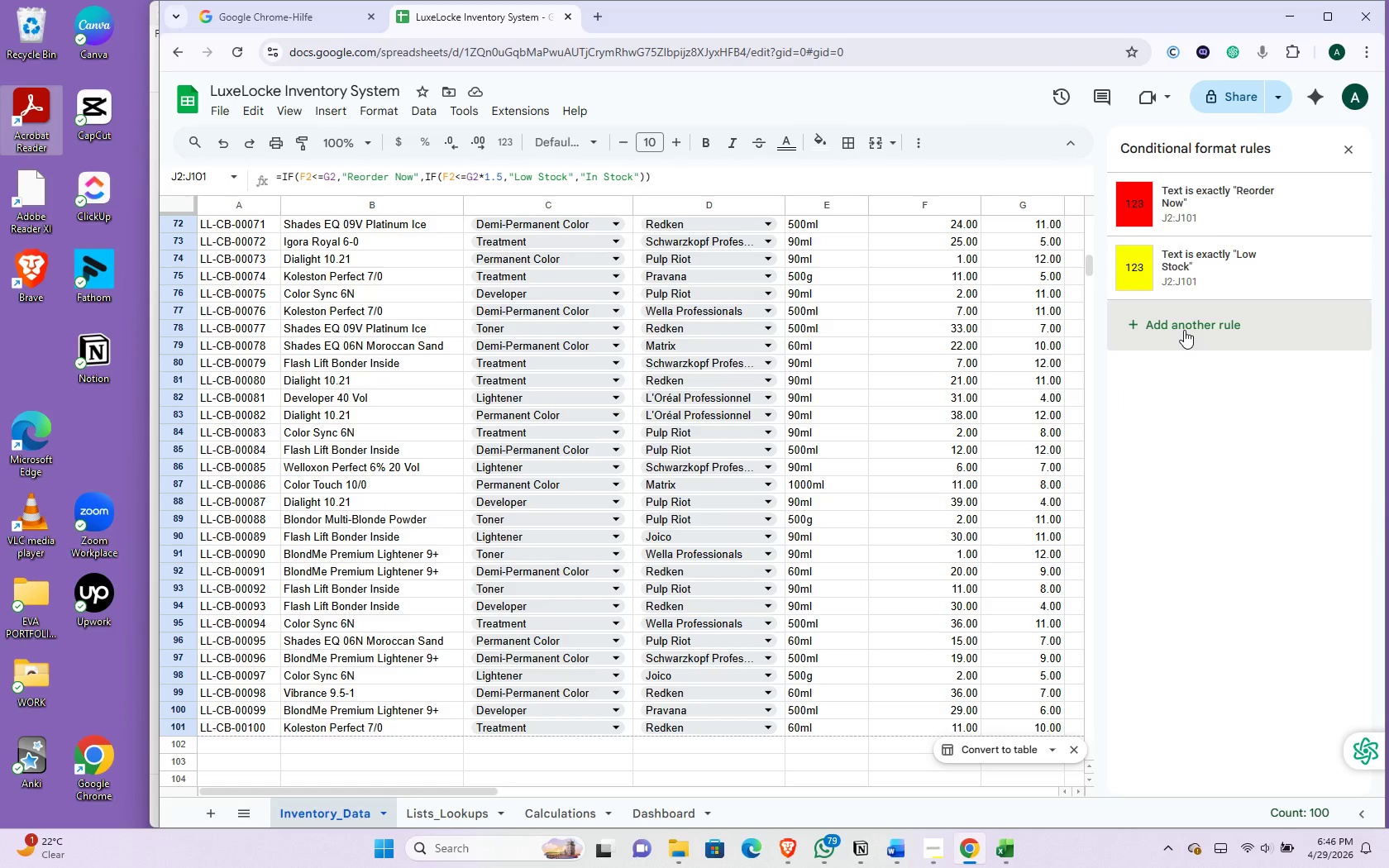 
left_click([1184, 330])
 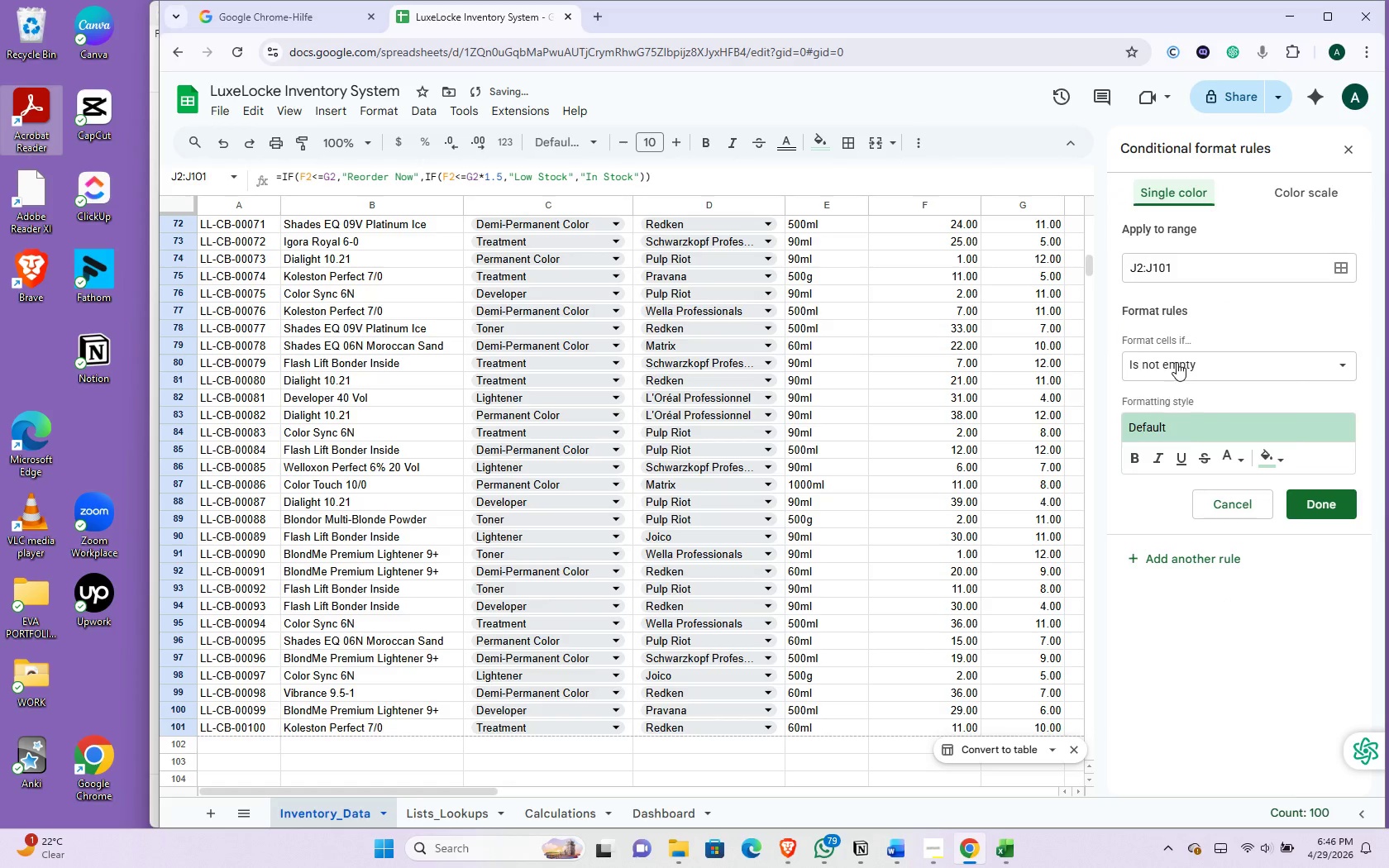 
left_click([1177, 362])
 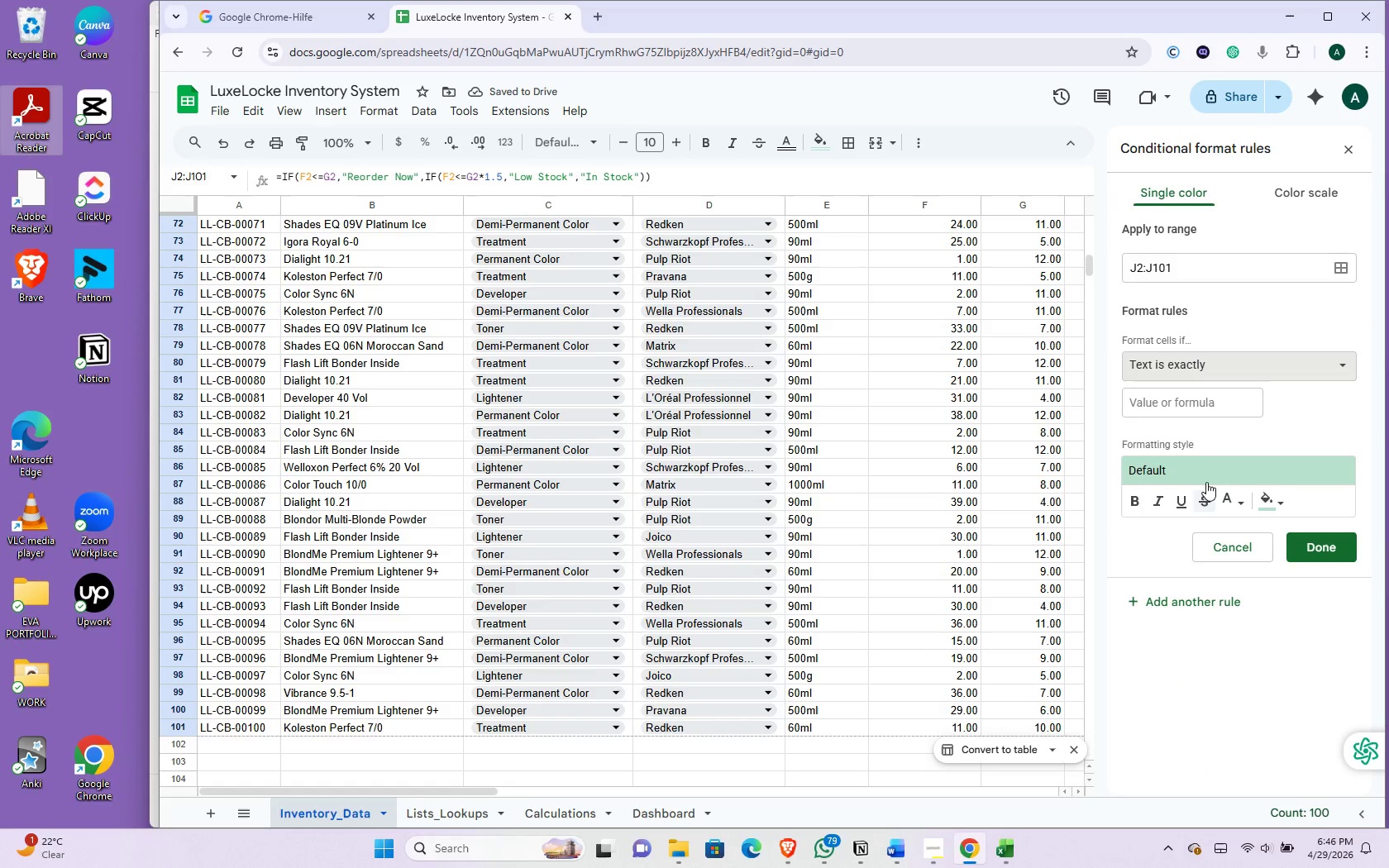 
left_click([1211, 496])
 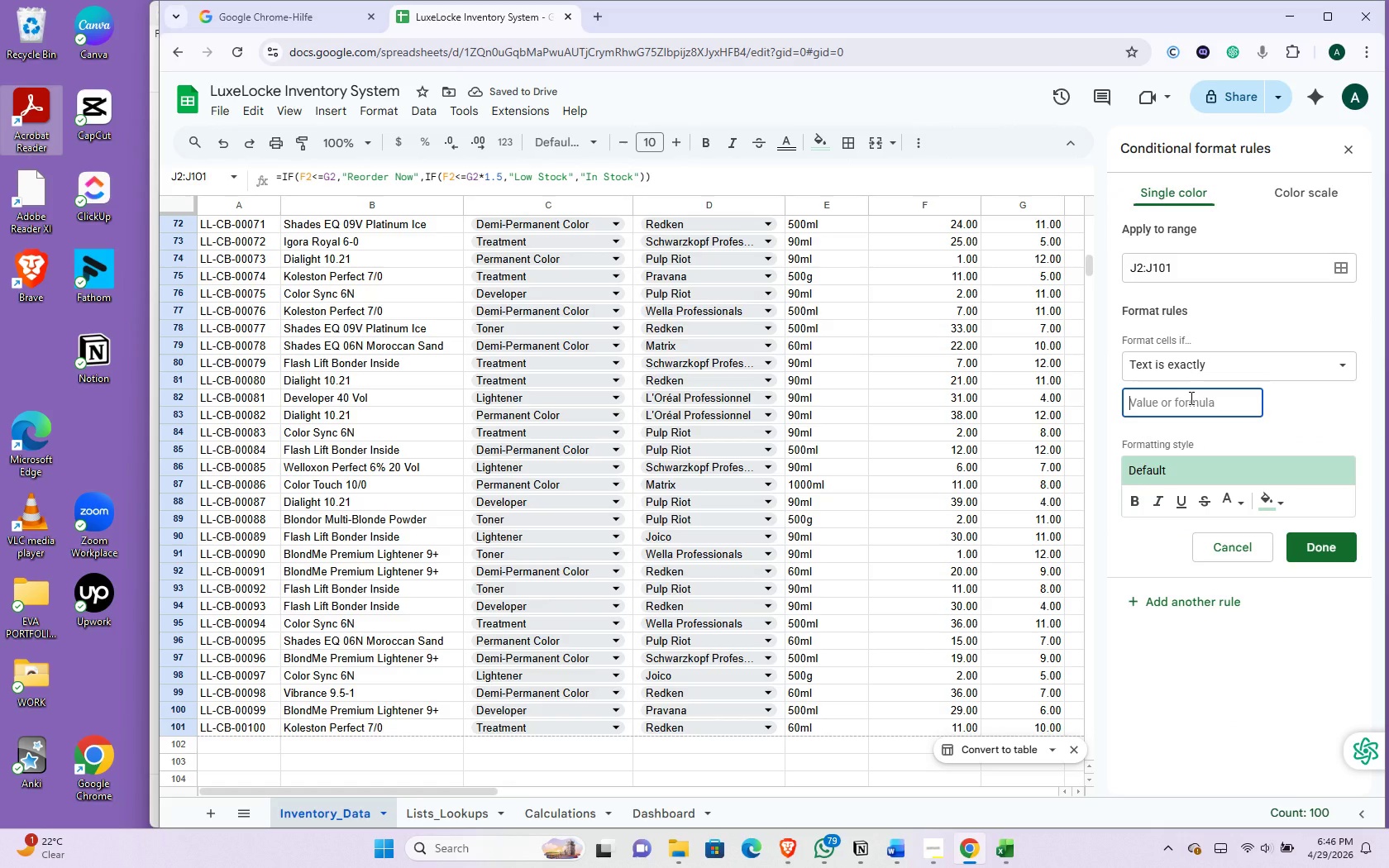 
left_click([1190, 398])
 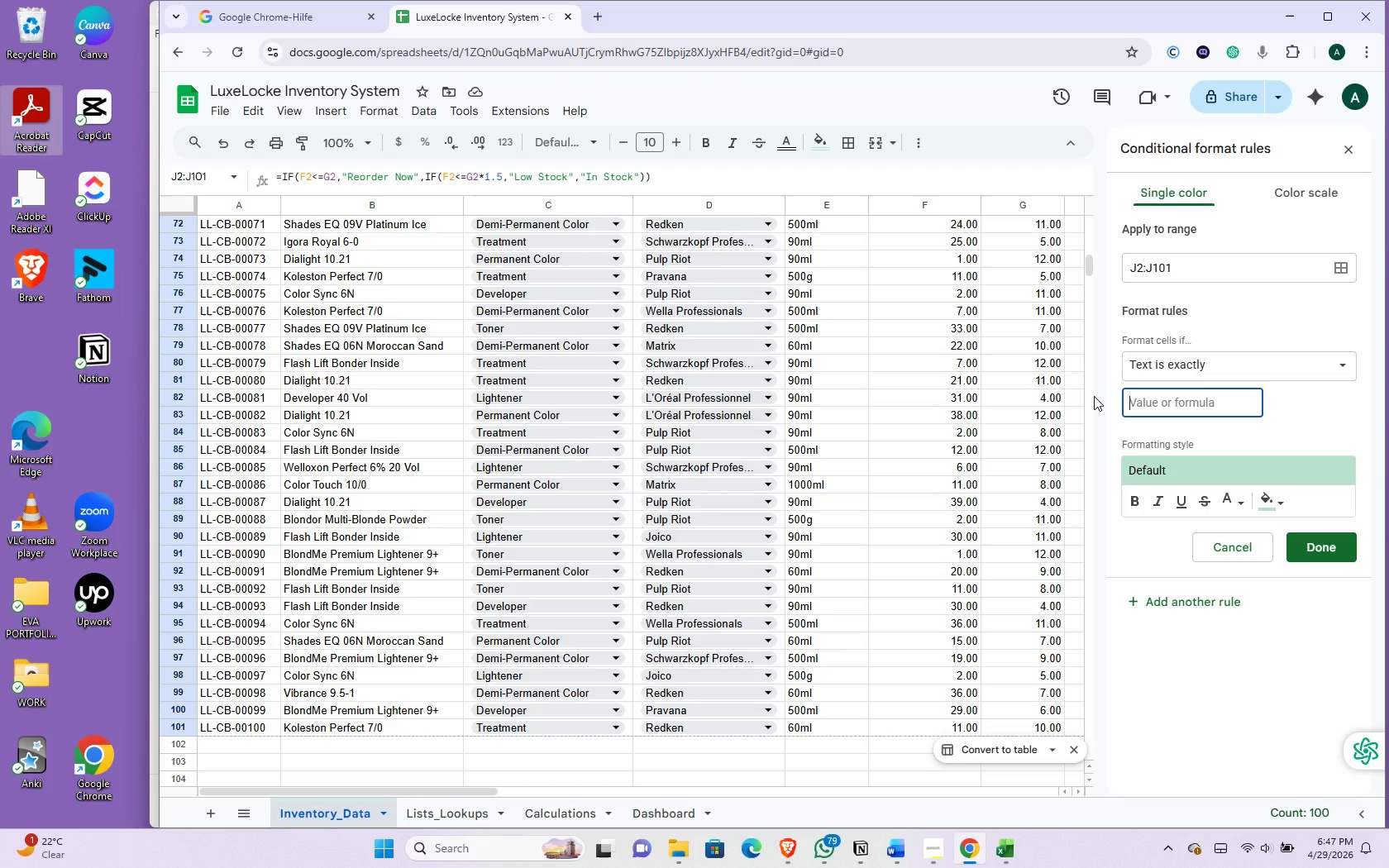 
type(In Stock)
 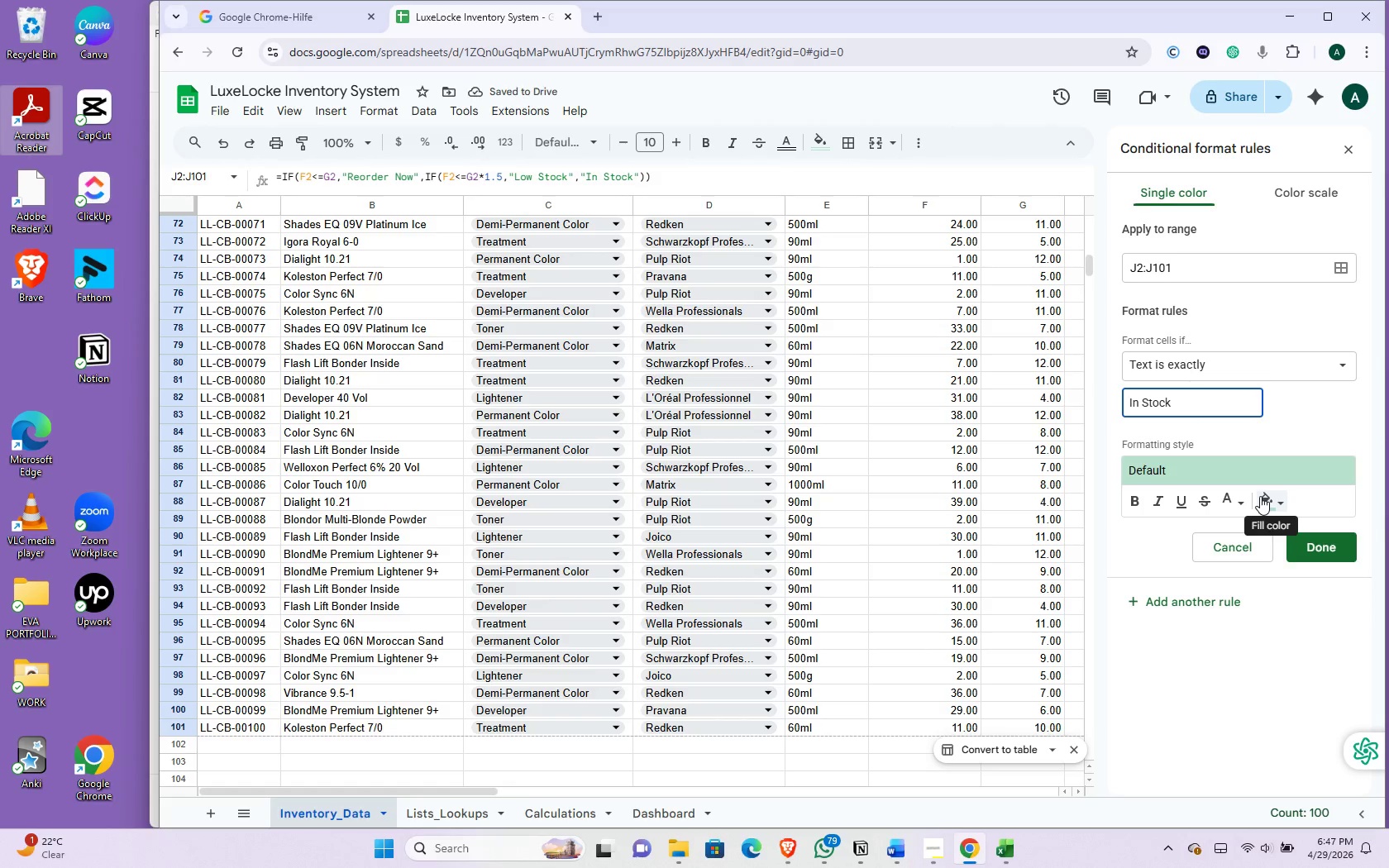 
left_click([1260, 496])
 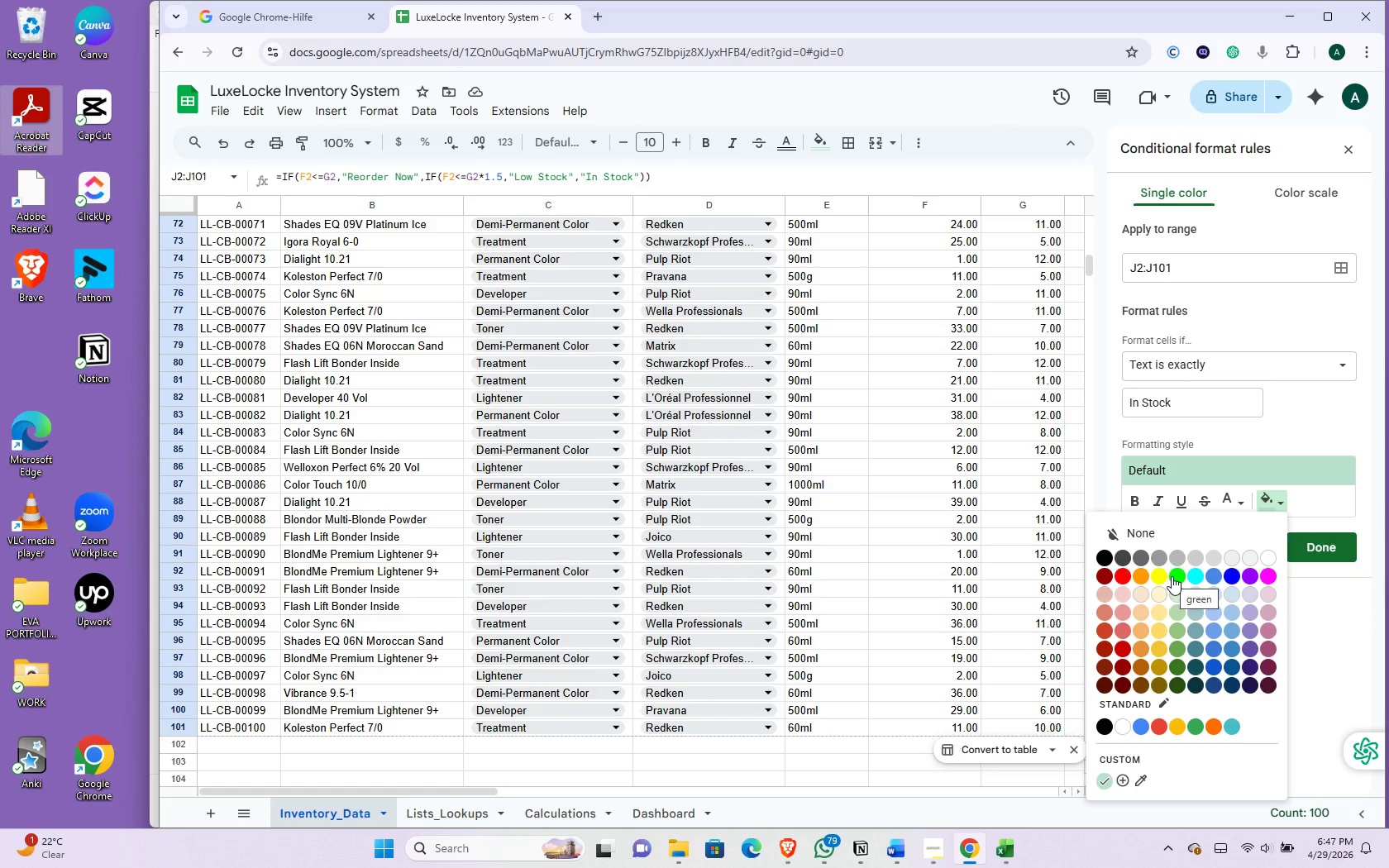 
left_click([1172, 576])
 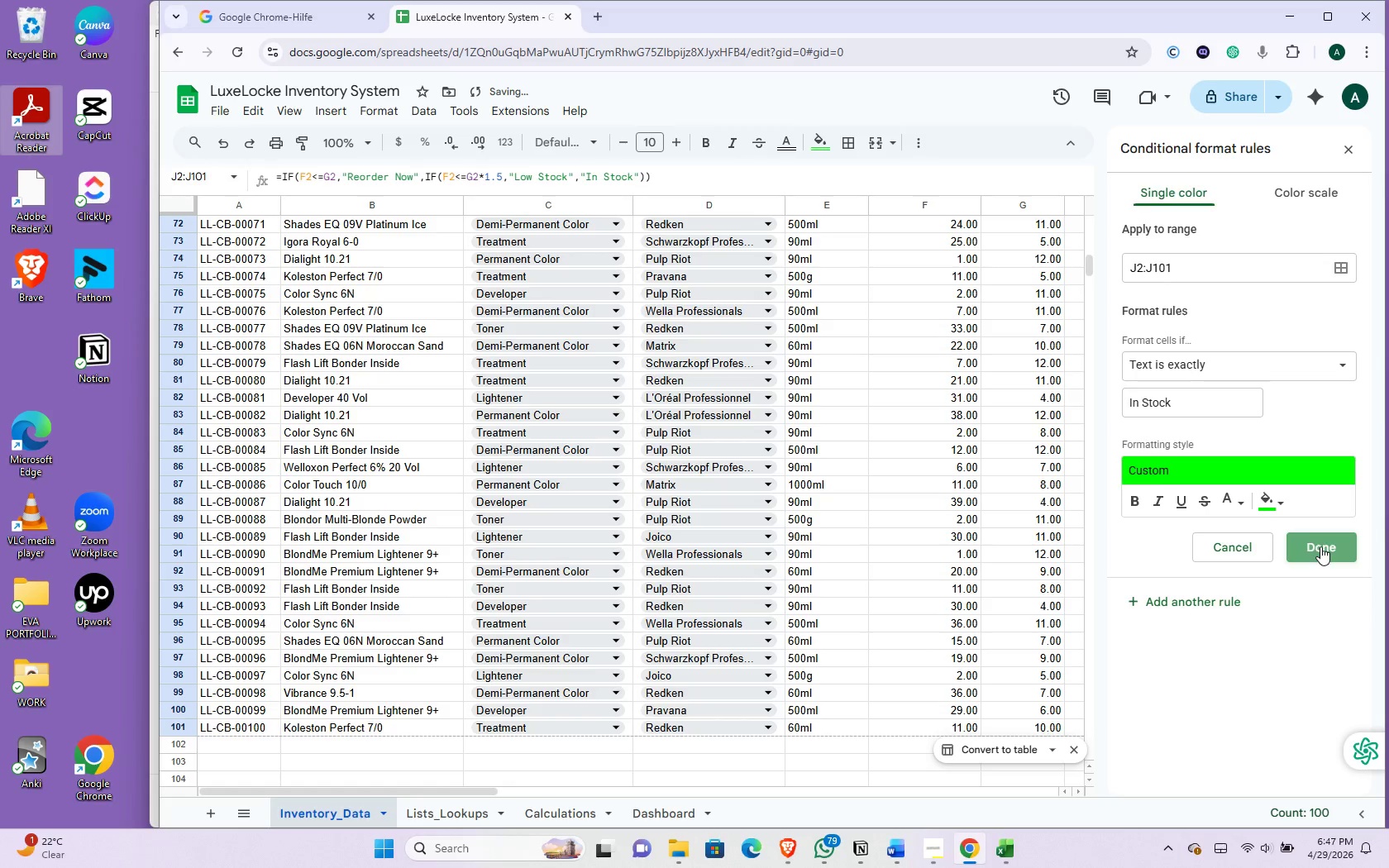 
left_click([1320, 546])
 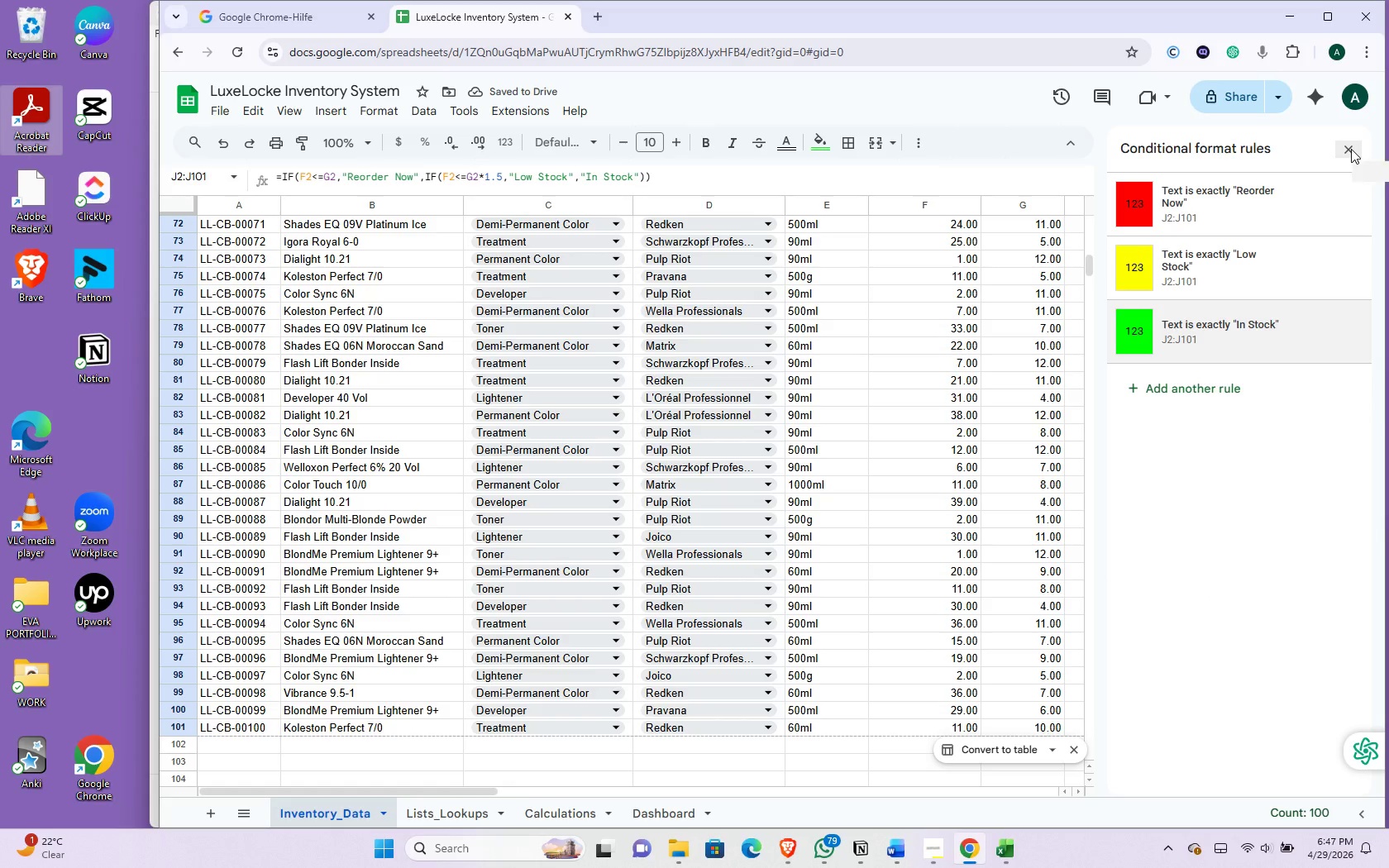 
left_click([1351, 149])
 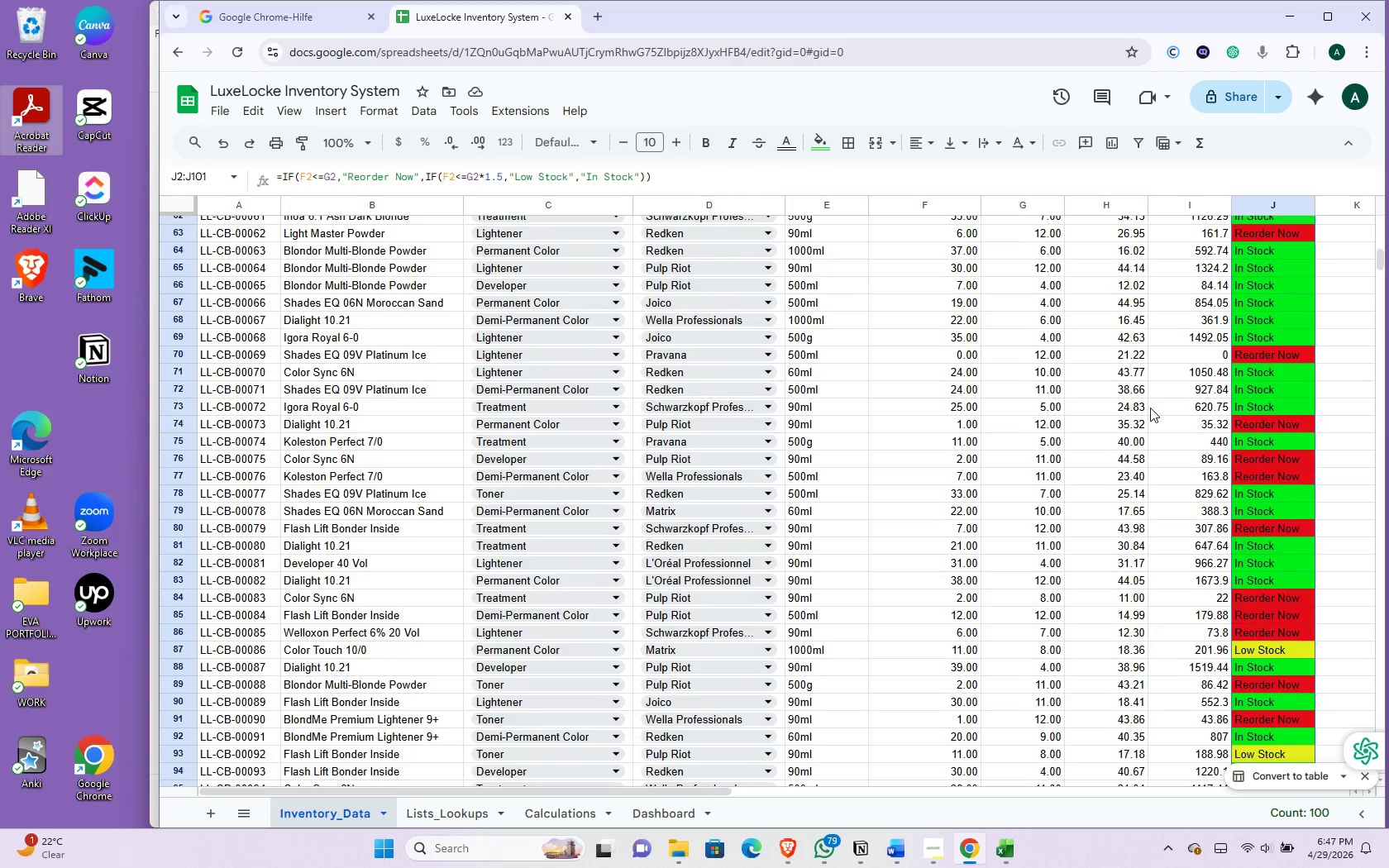 
scroll: coordinate [1150, 410], scroll_direction: up, amount: 18.0
 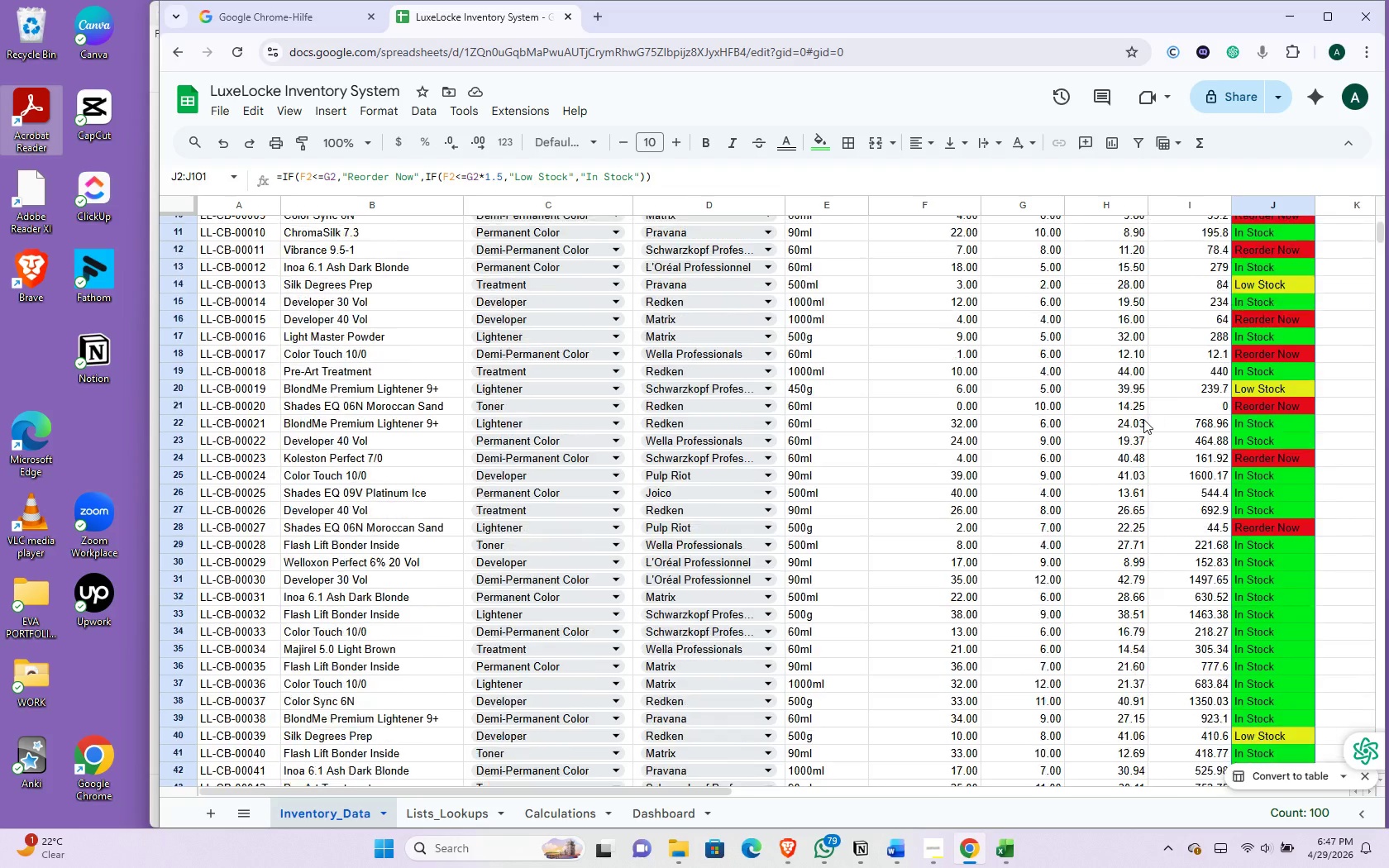 
scroll: coordinate [1114, 426], scroll_direction: down, amount: 14.0
 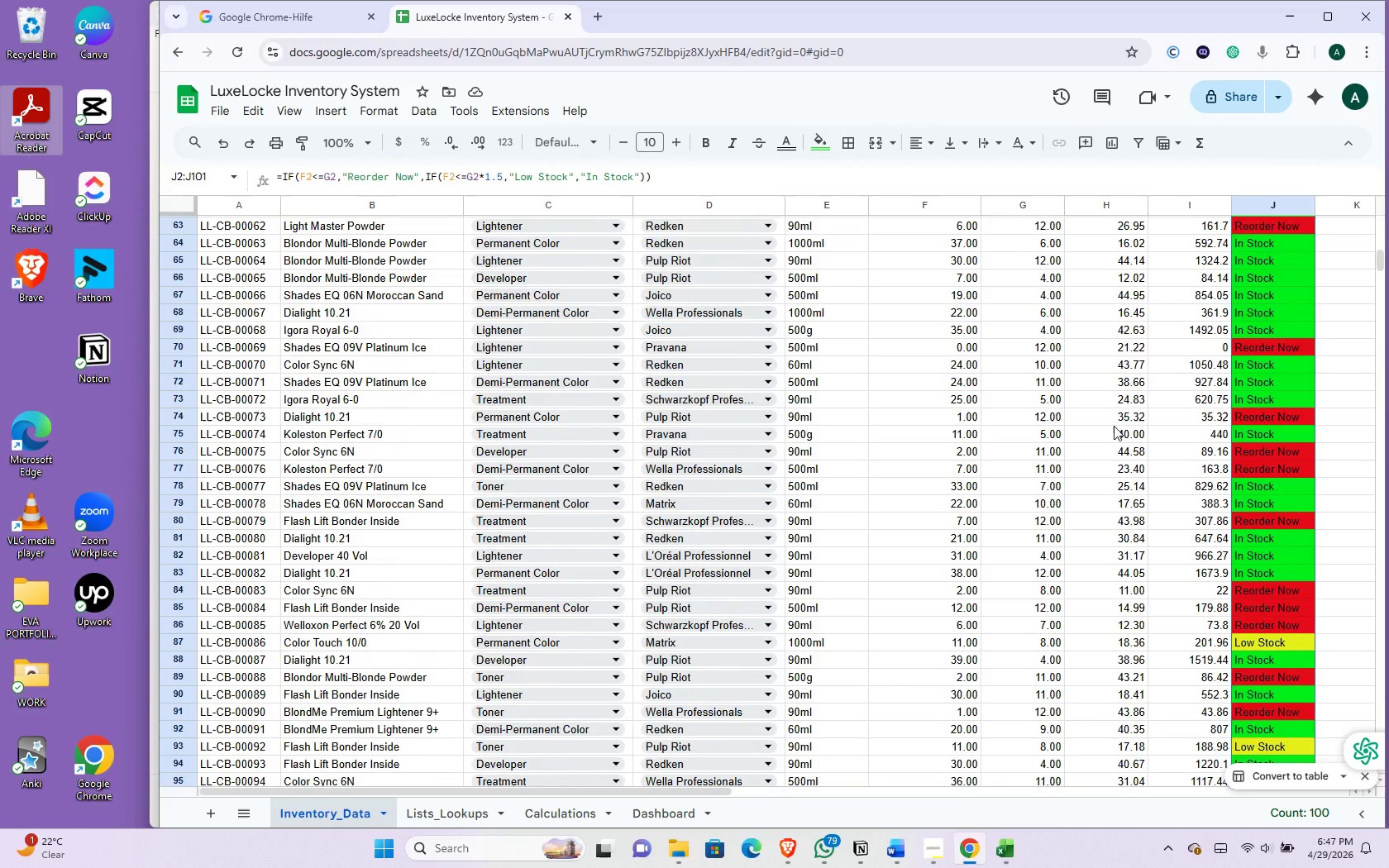 
scroll: coordinate [1114, 426], scroll_direction: up, amount: 4.0
 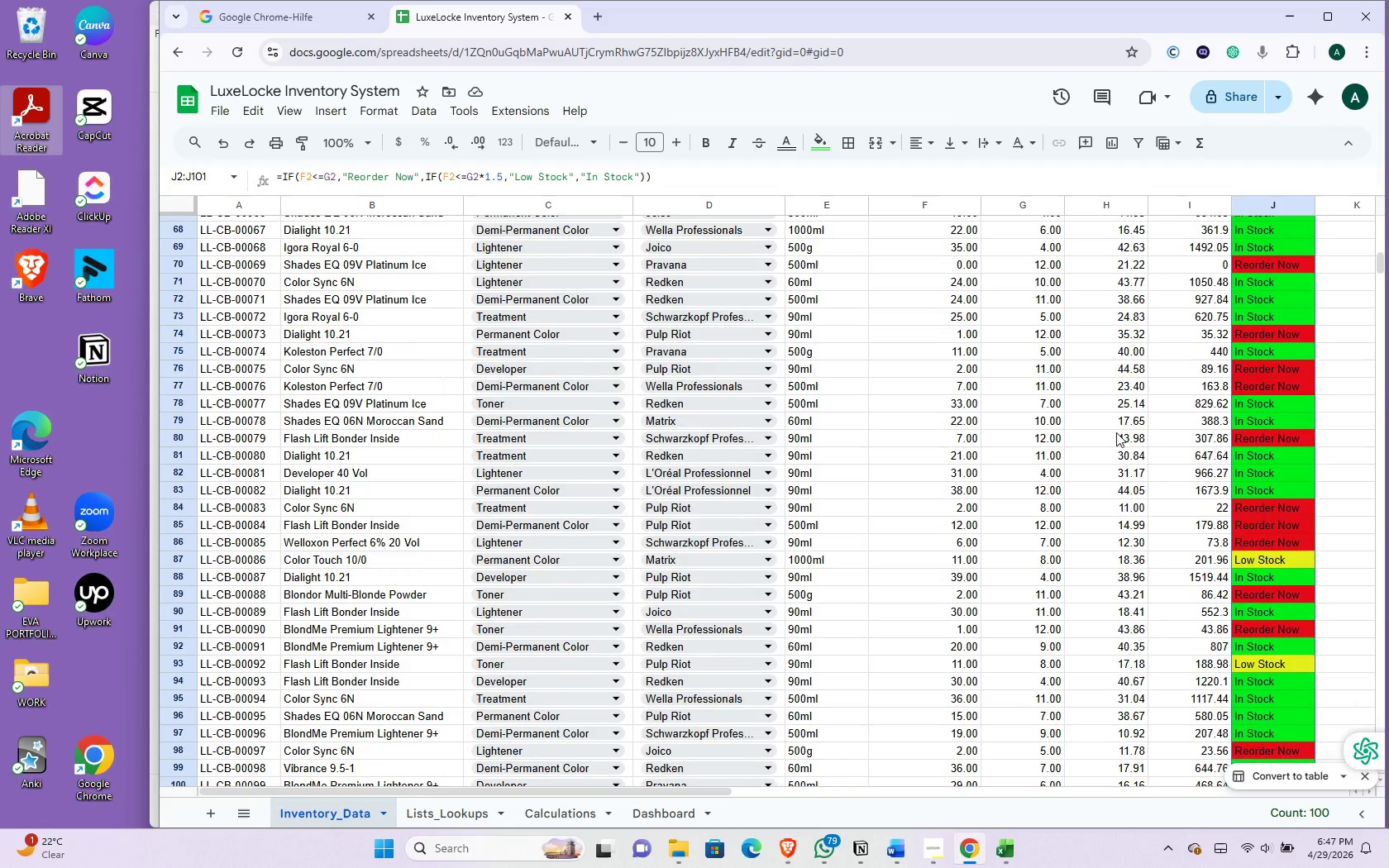 
scroll: coordinate [1115, 432], scroll_direction: down, amount: 3.0
 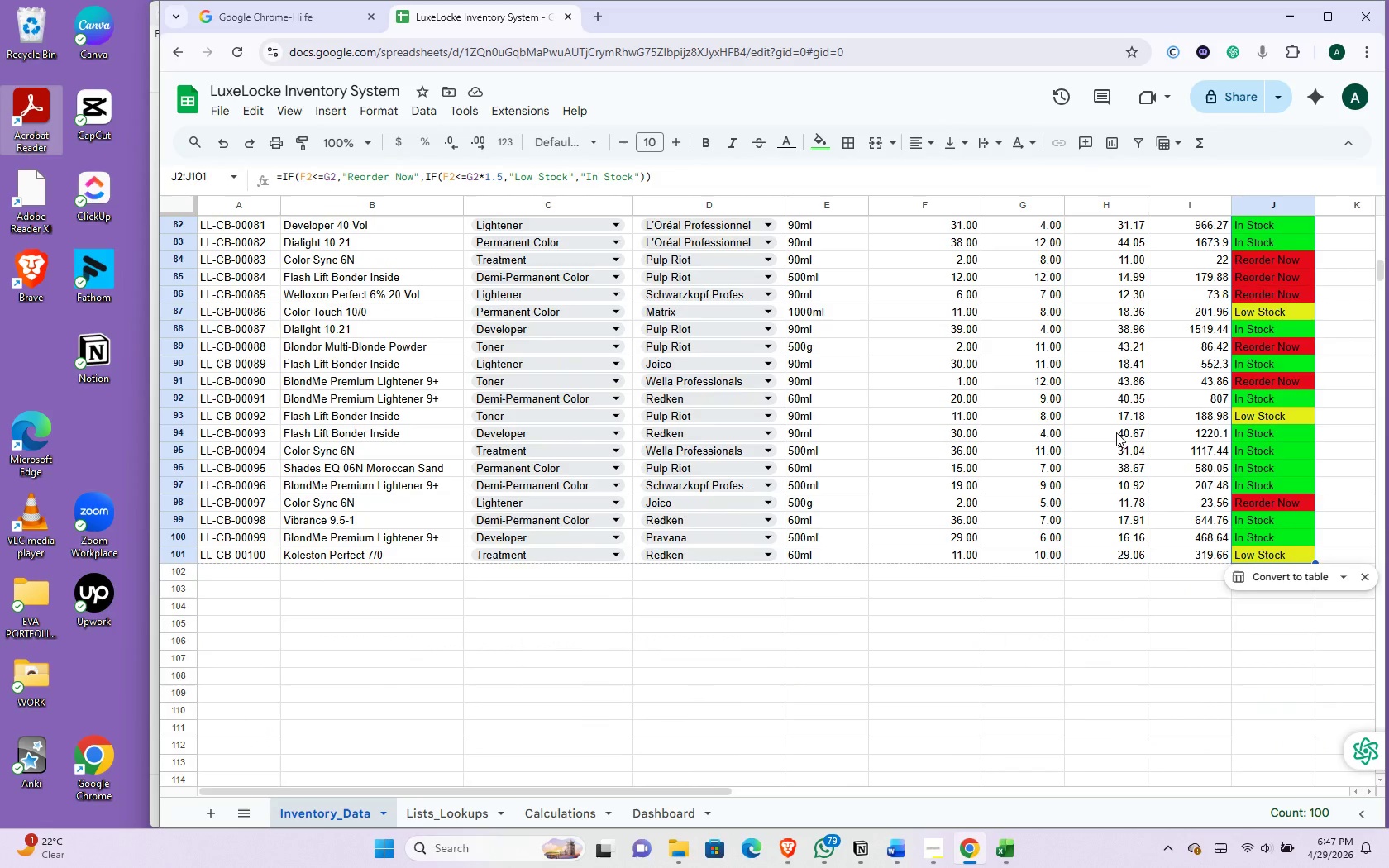 
scroll: coordinate [1116, 433], scroll_direction: up, amount: 18.0
 